 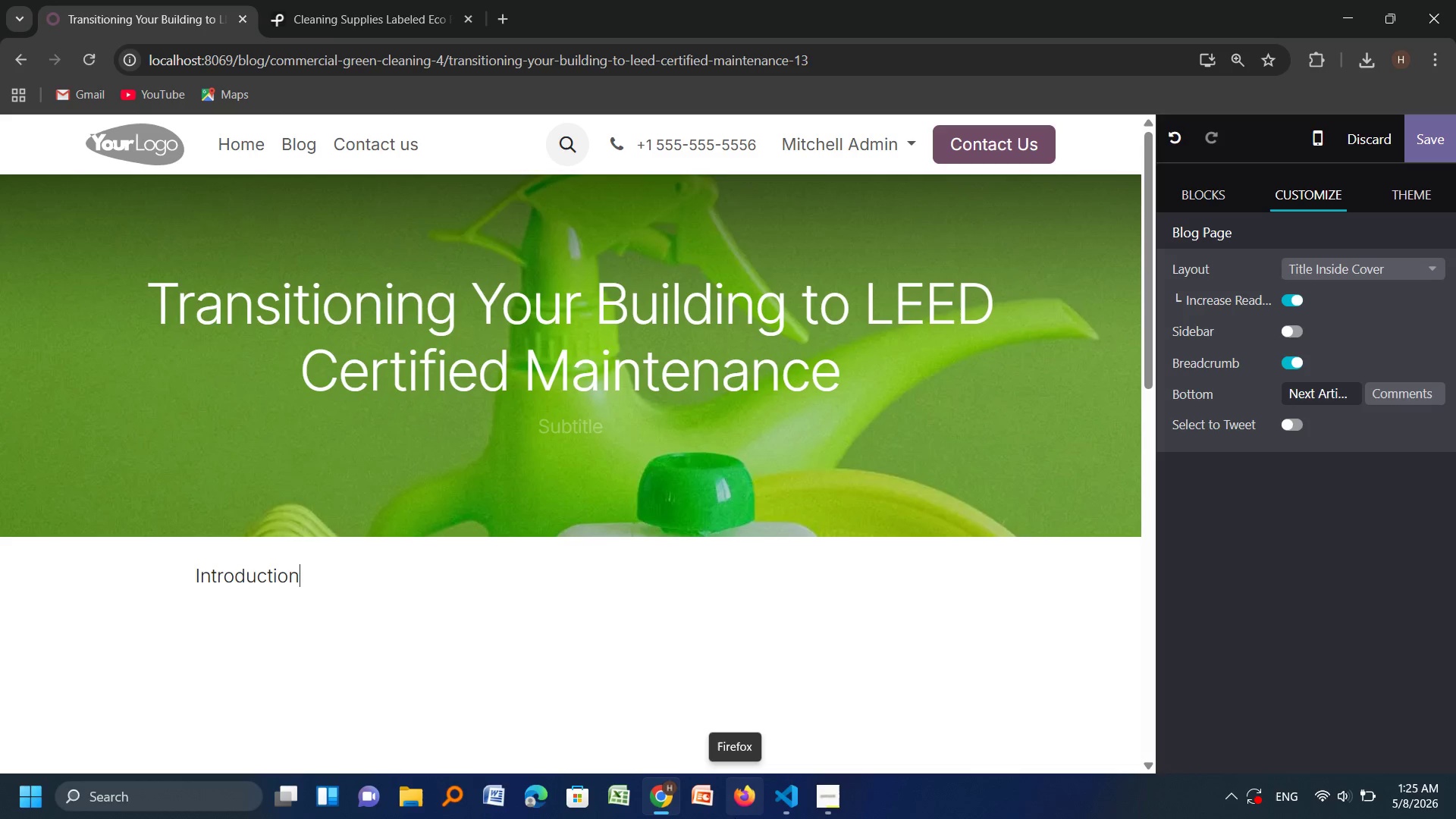 
key(Enter)
 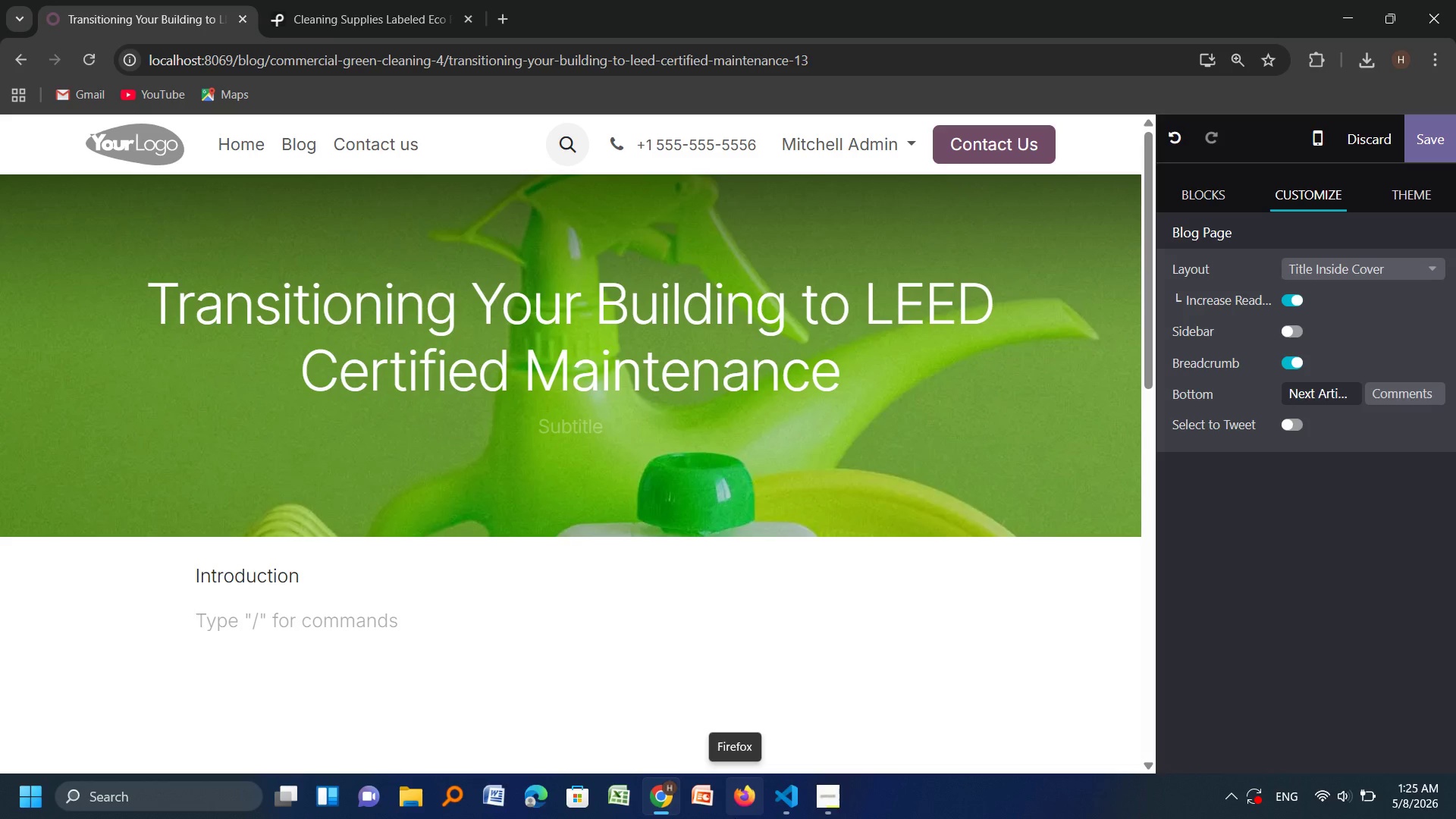 
type(Sustainability has become a defininf)
key(Backspace)
type(g factor in modern building mamagment )
key(Backspace)
type(. )
 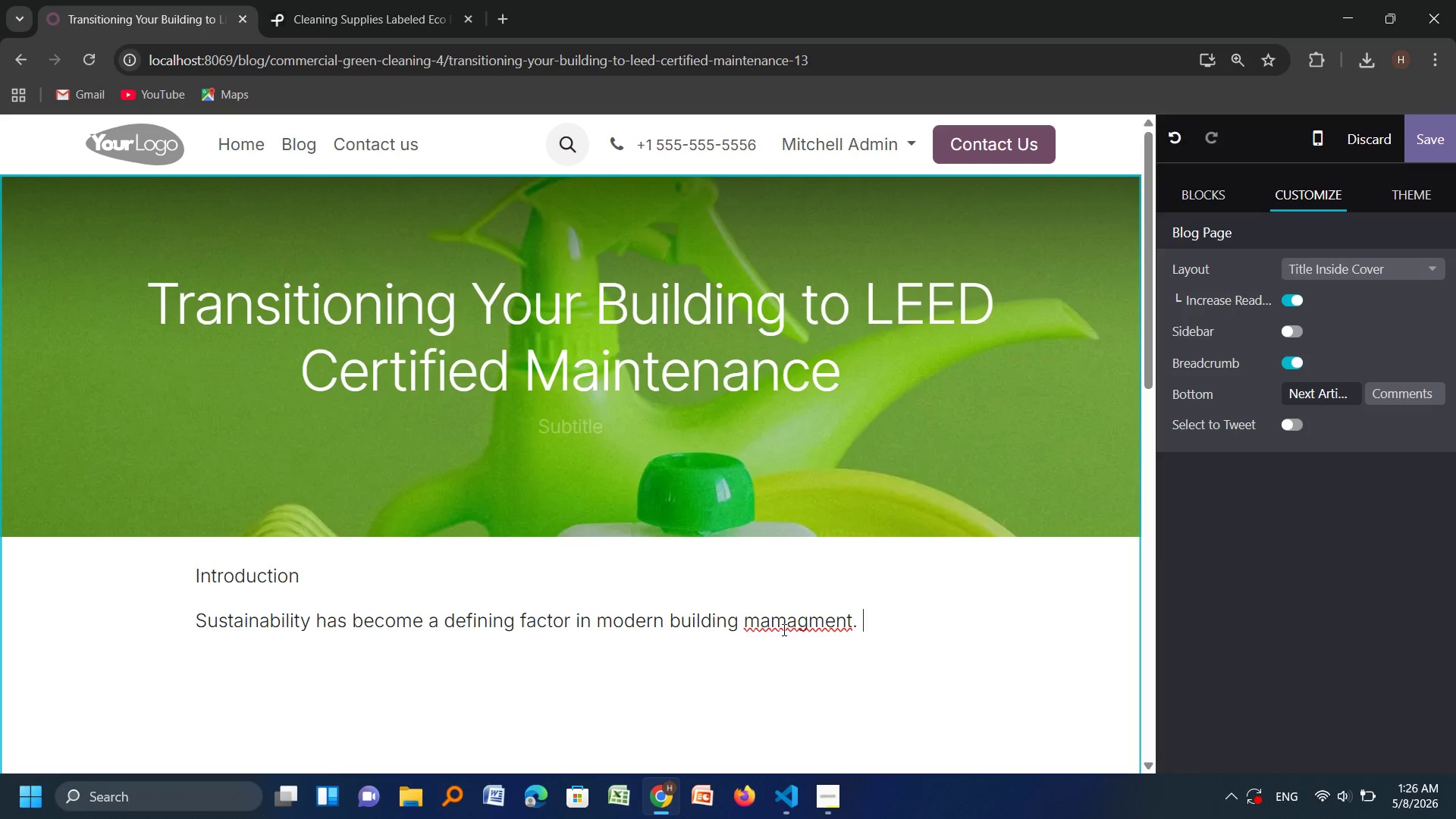 
left_click([786, 624])
 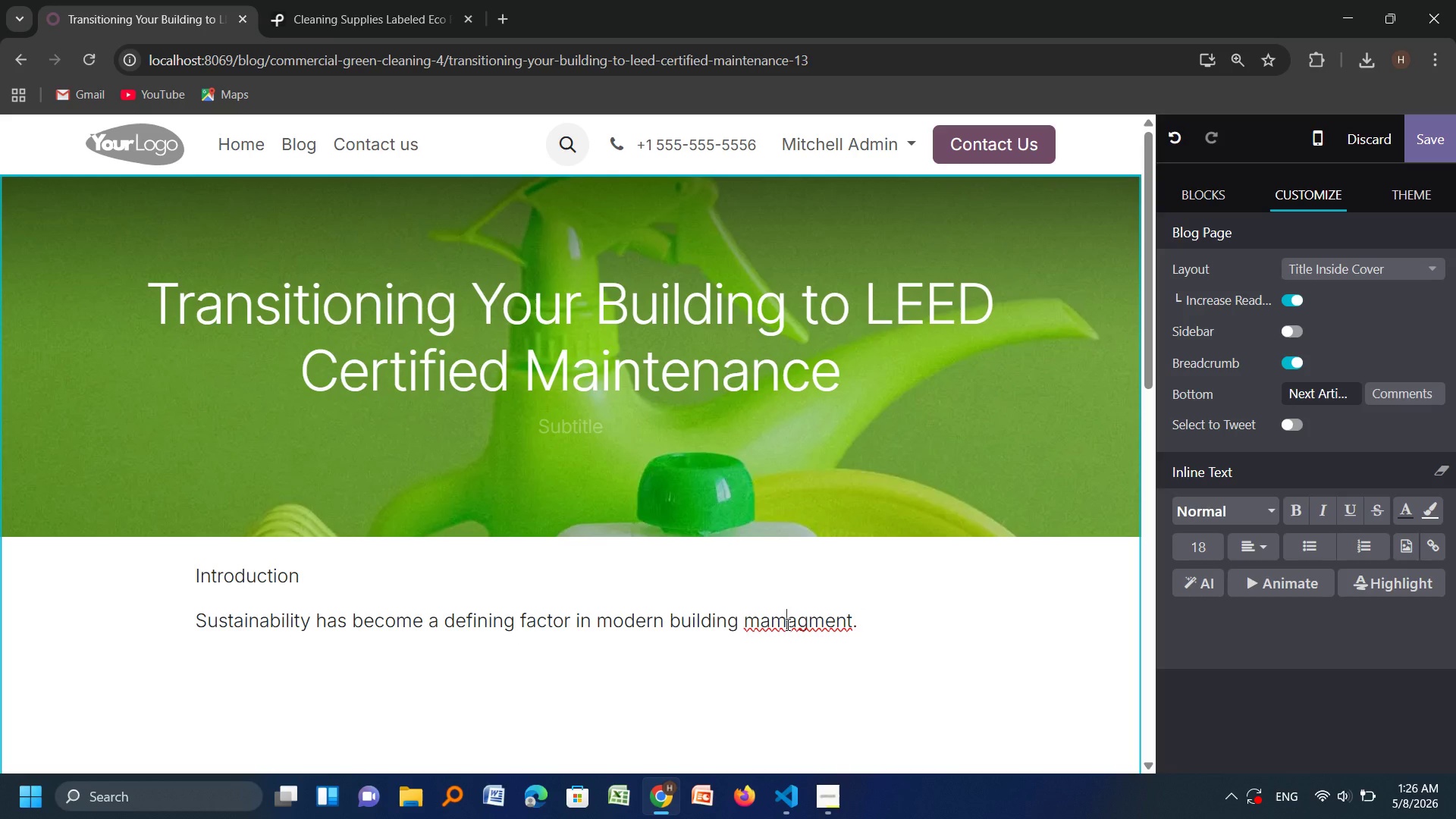 
key(Backspace)
 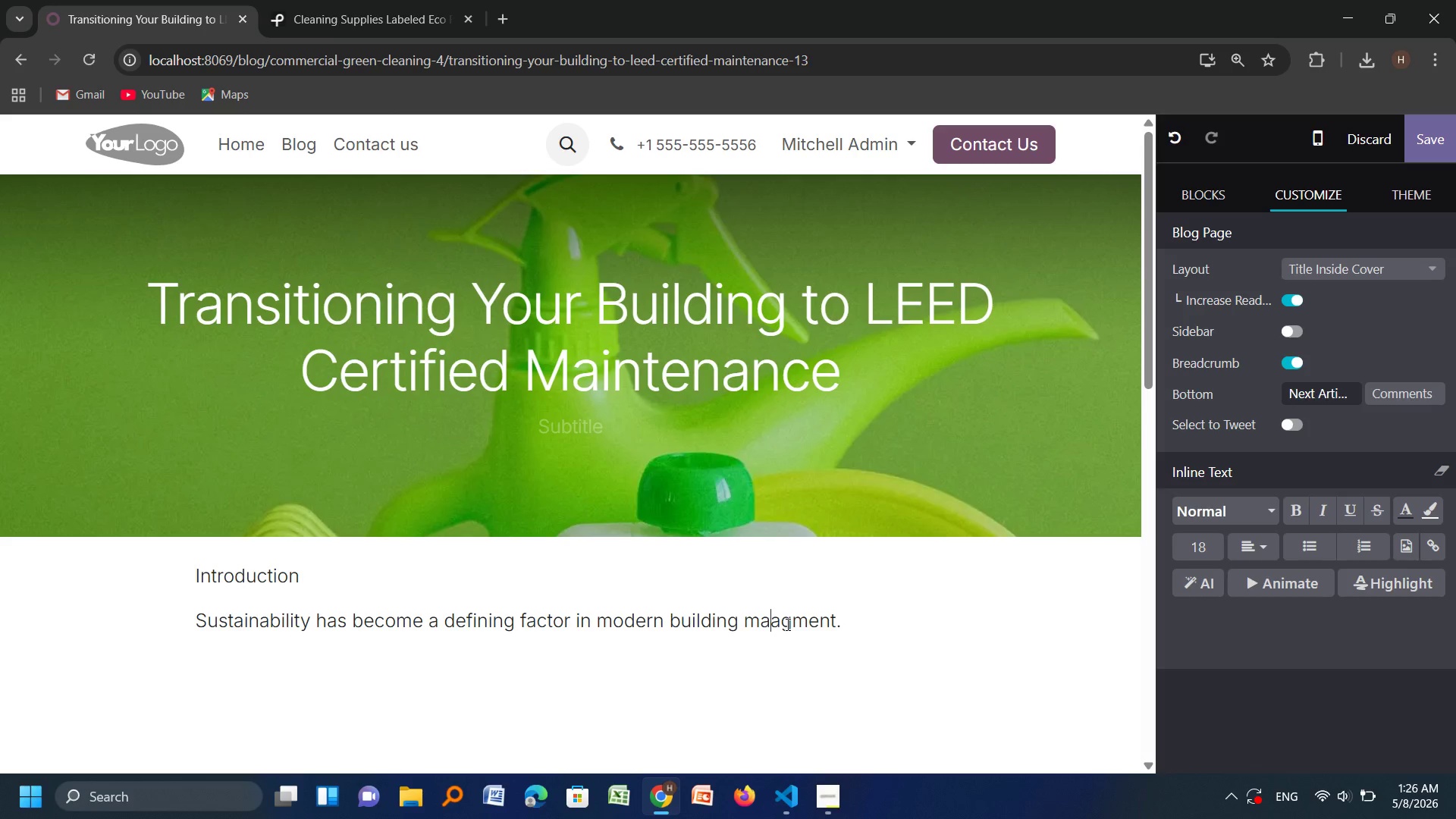 
key(N)
 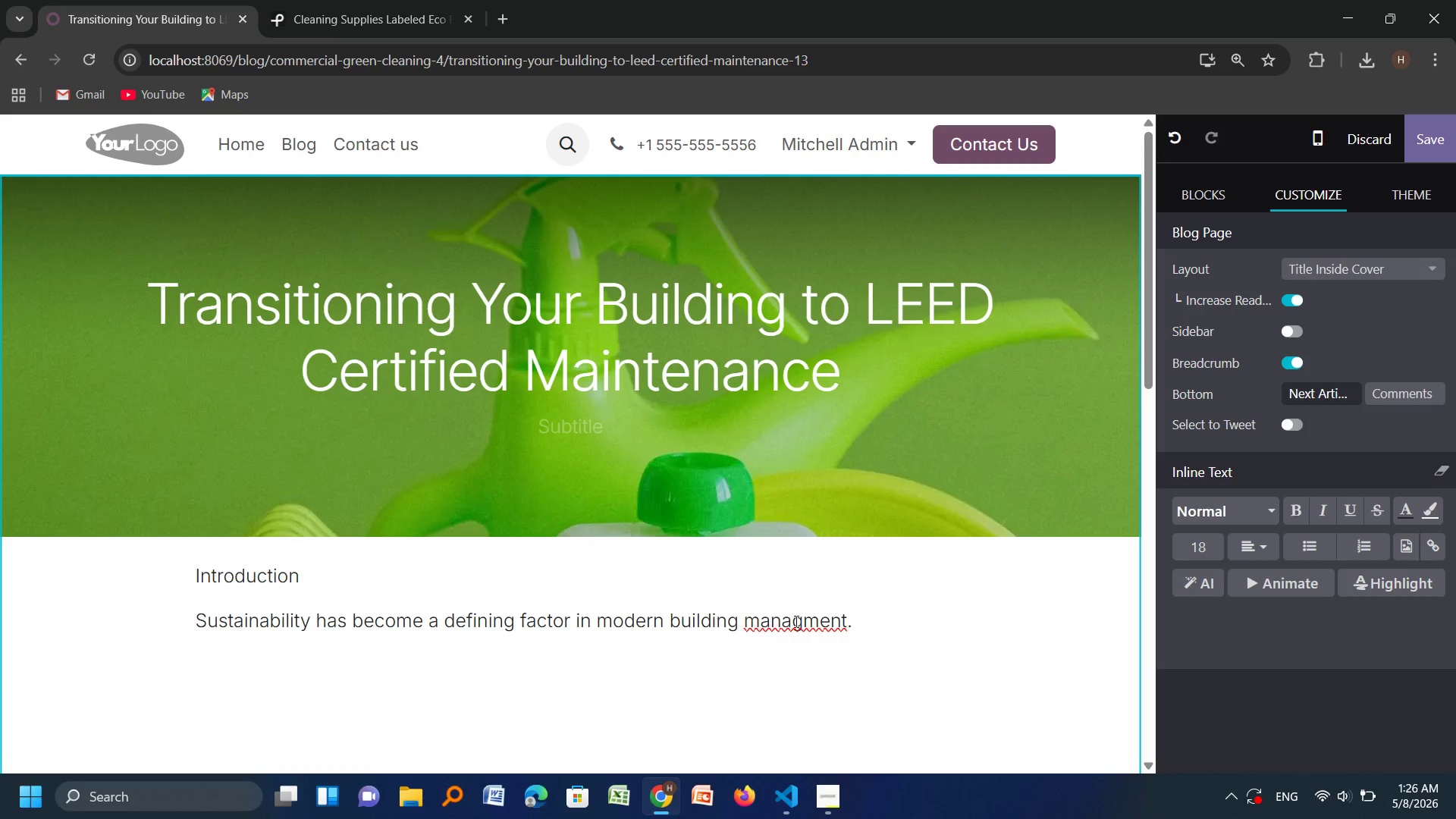 
right_click([792, 621])
 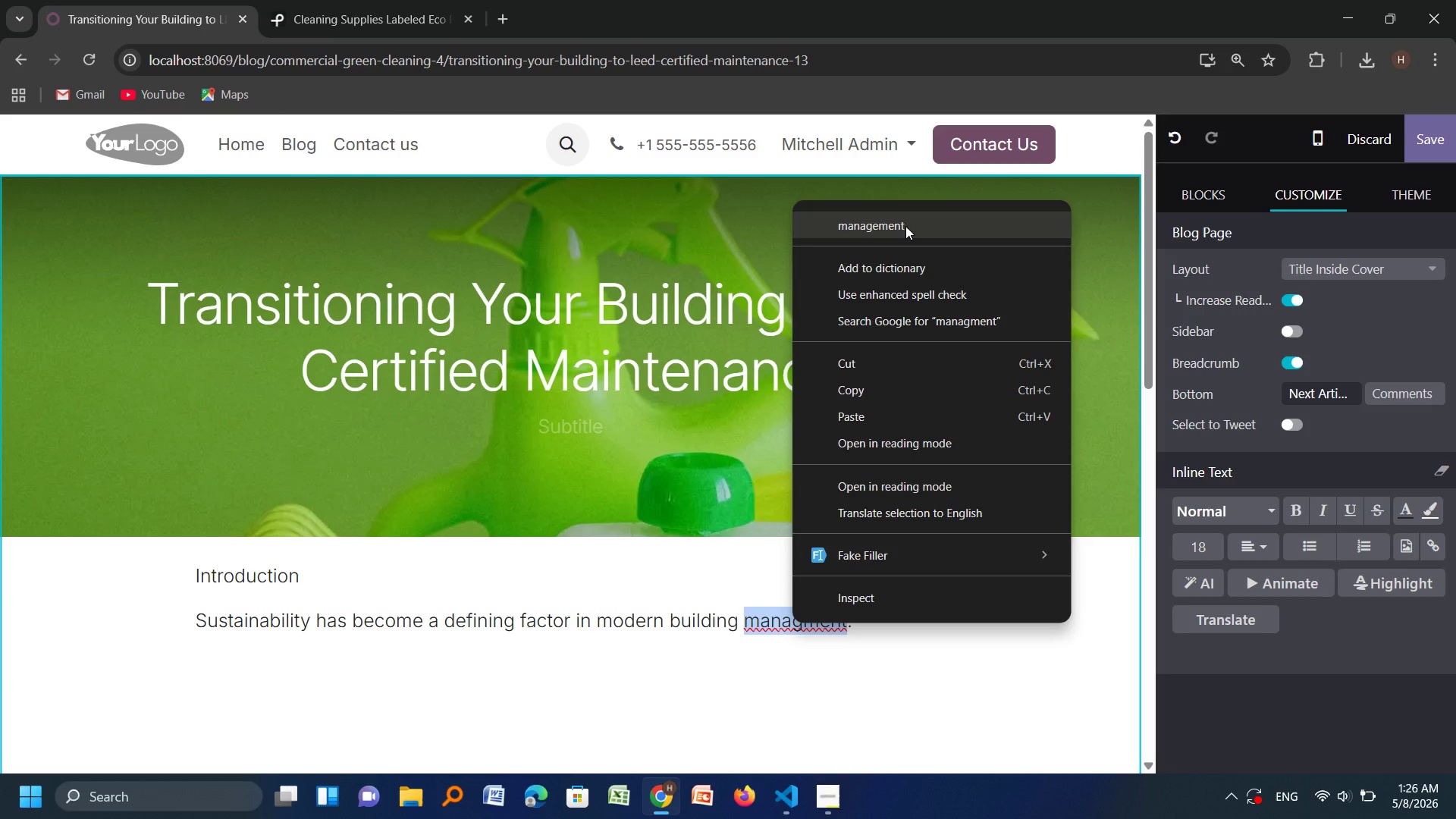 
left_click([905, 226])
 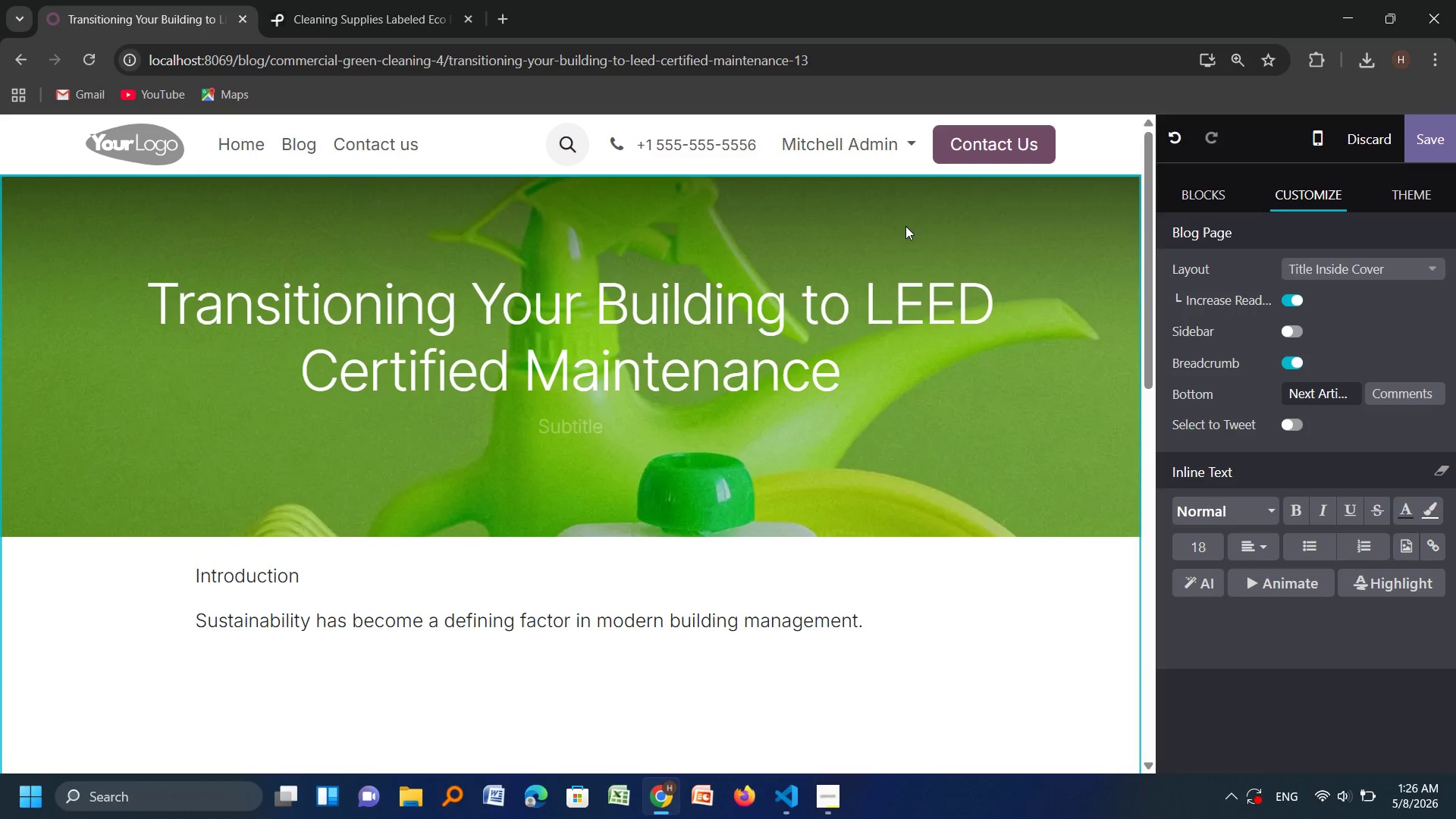 
key(ArrowRight)
 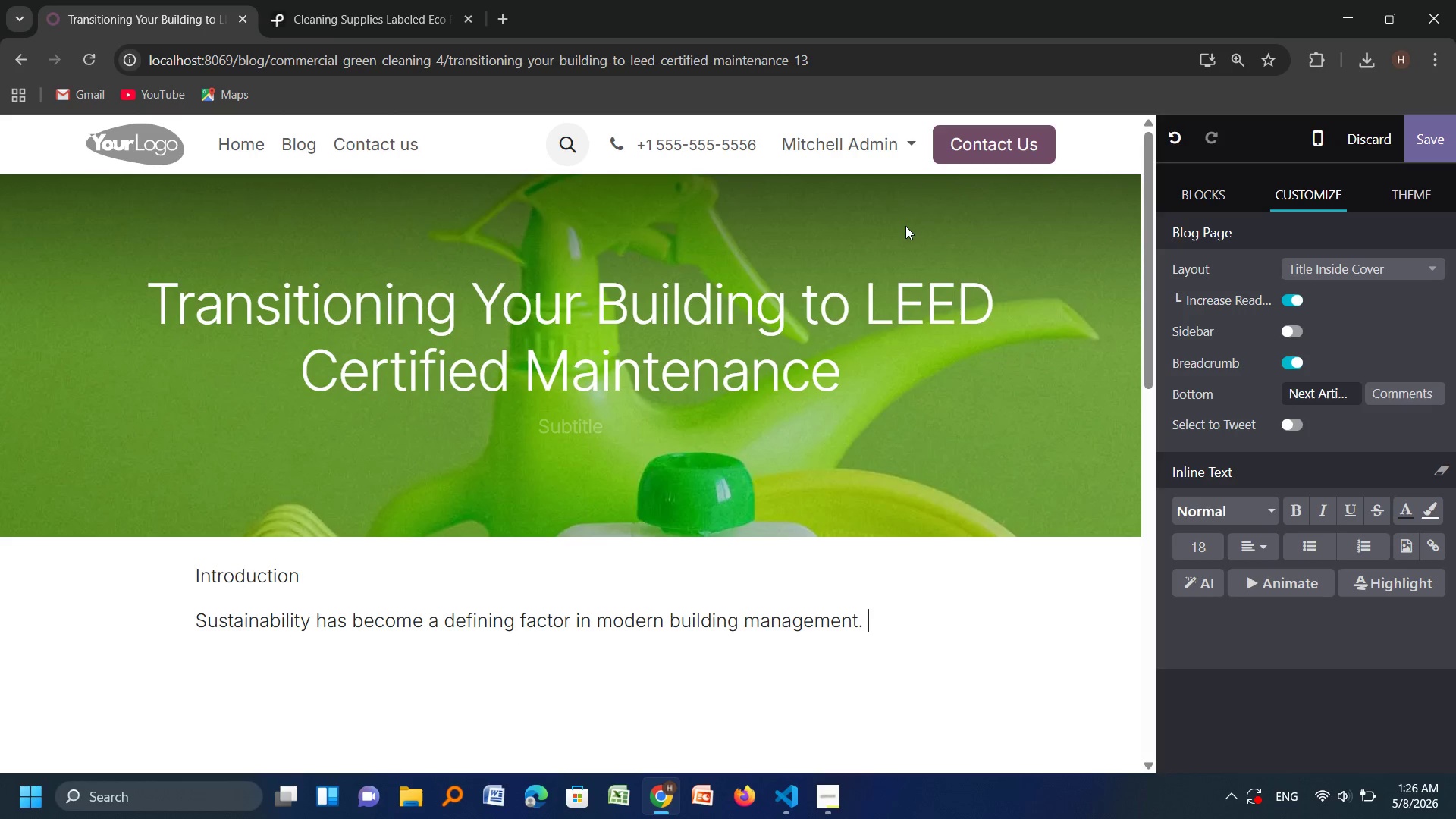 
type( One of the most )
 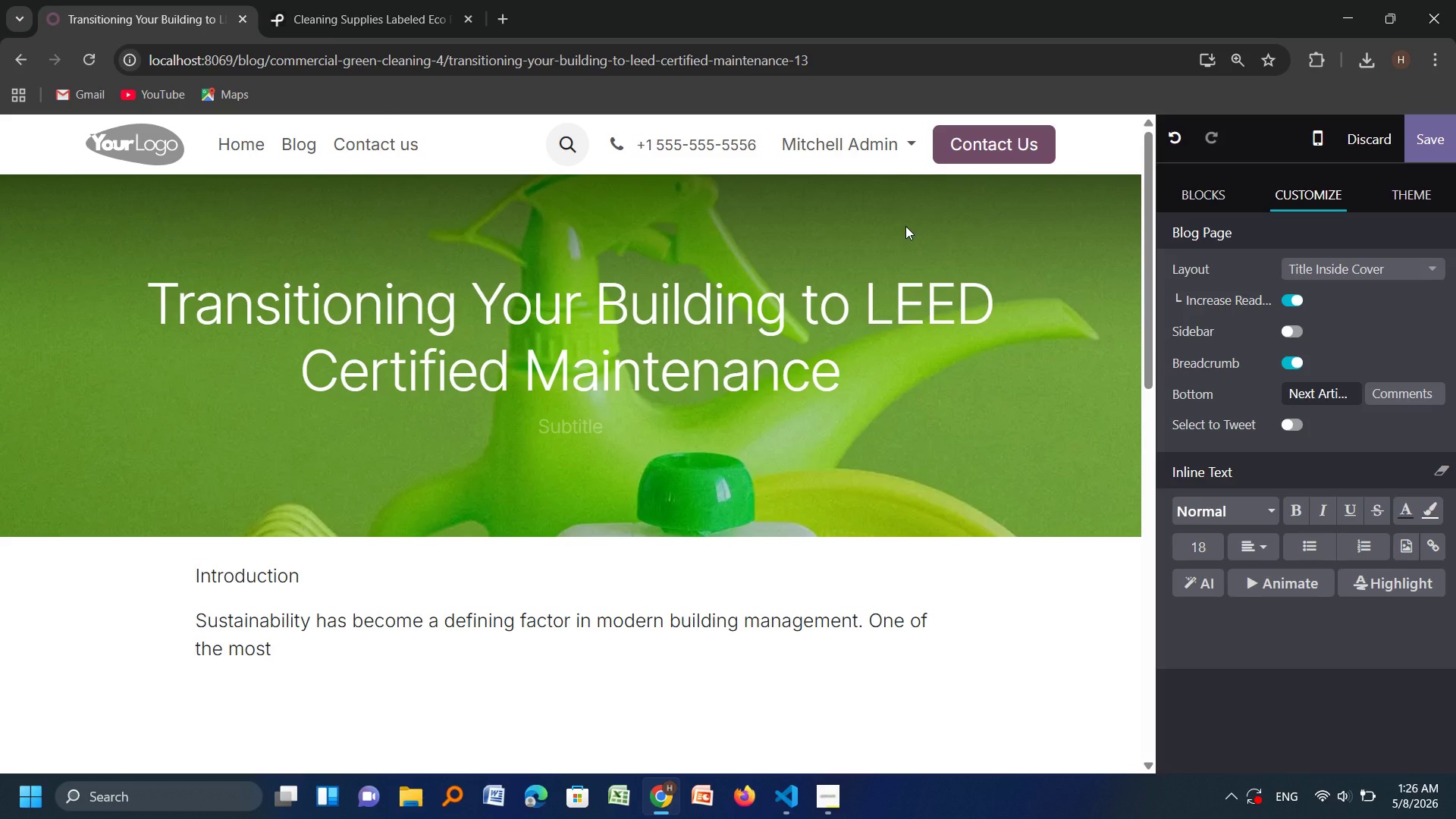 
left_click([905, 226])
 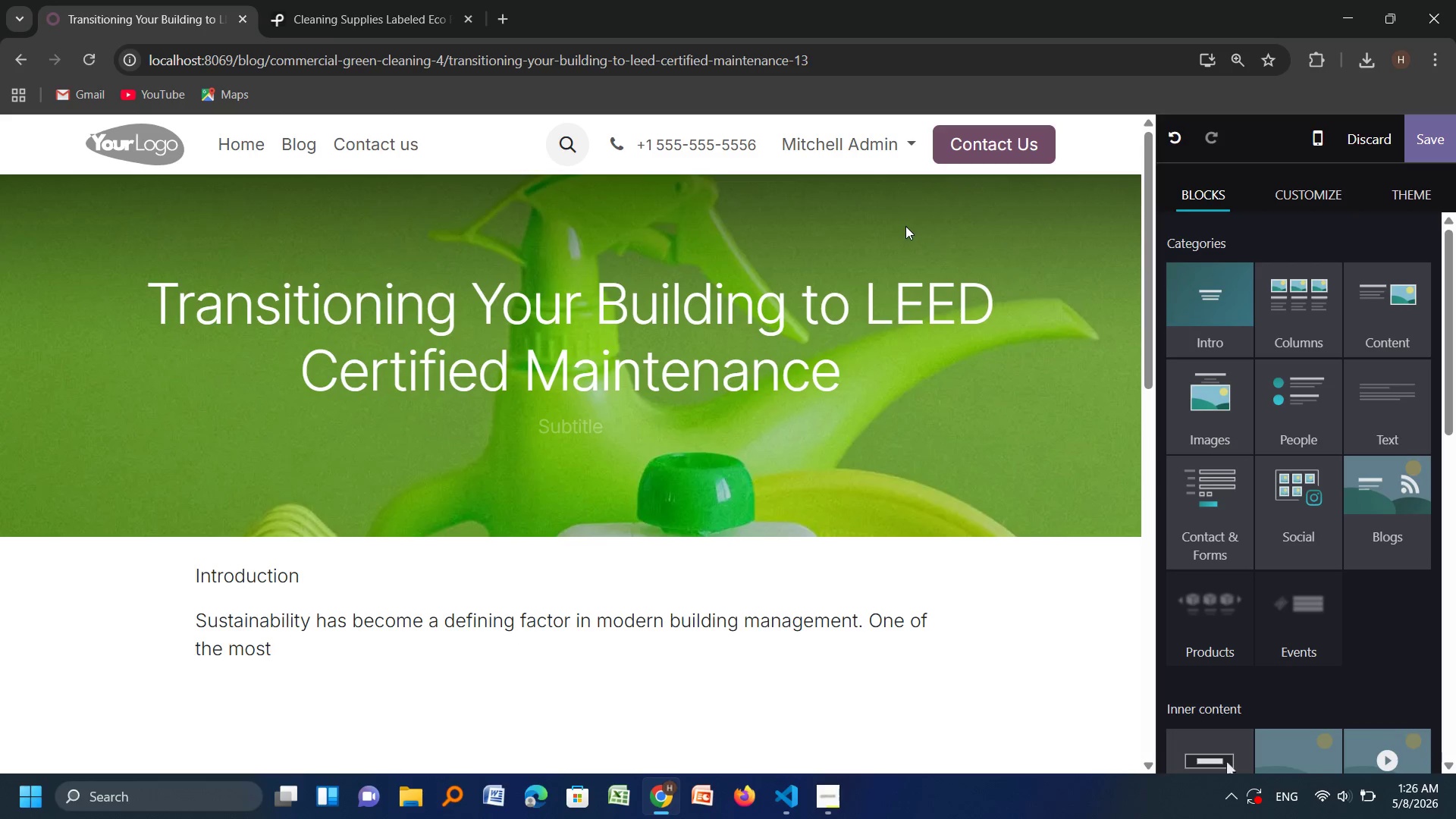 
type(reco)
 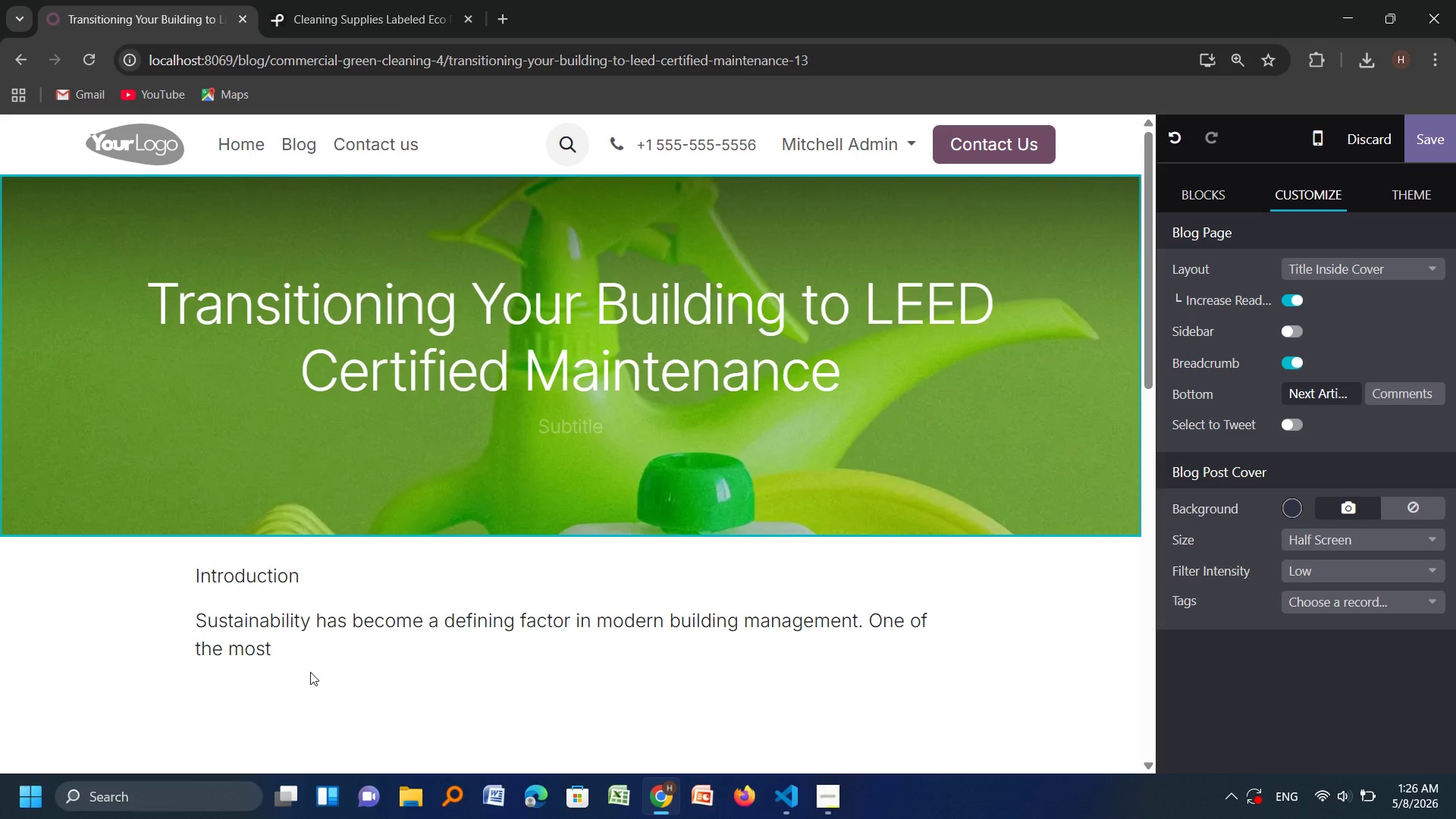 
left_click([302, 644])
 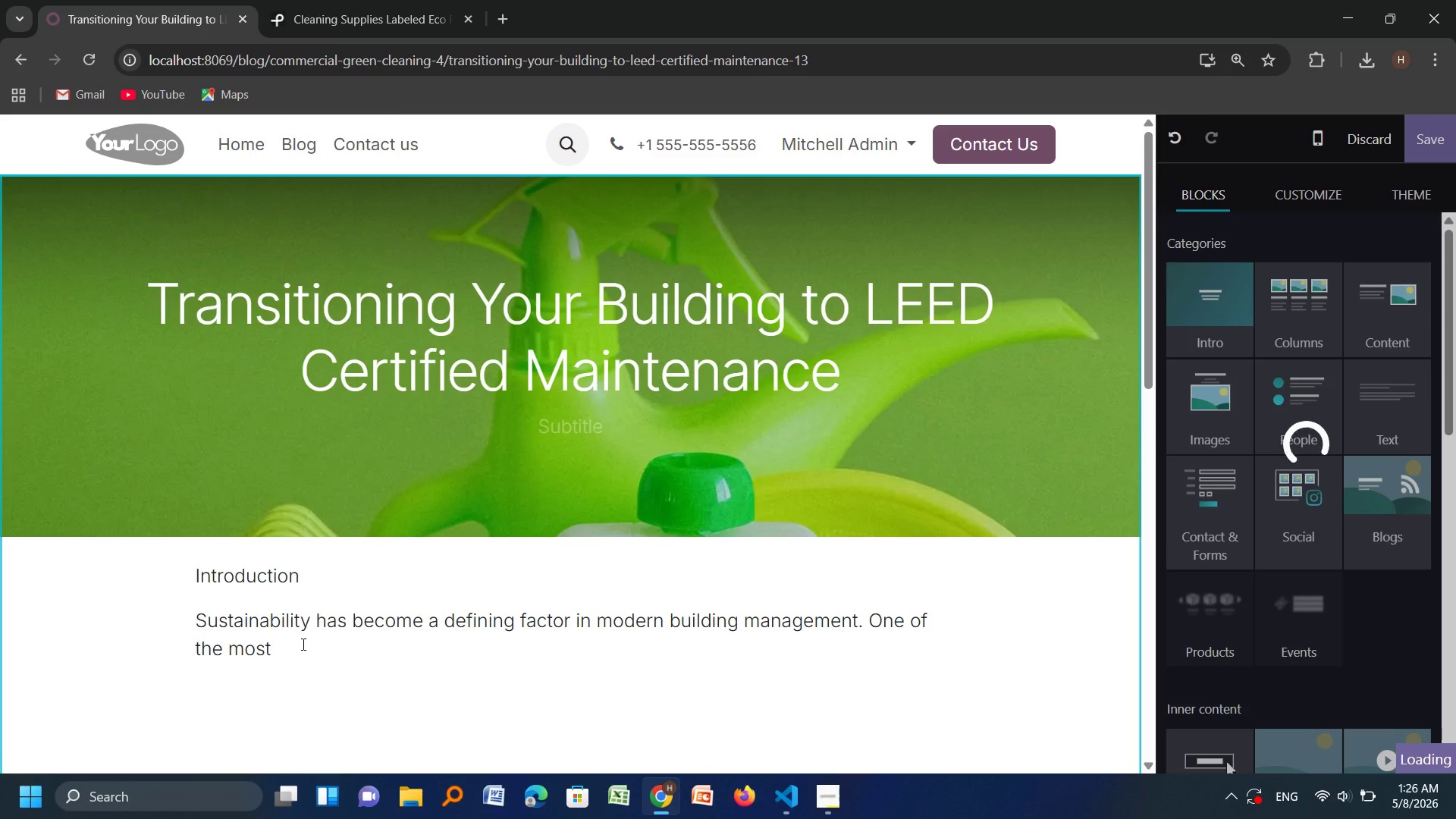 
key(Backspace)
 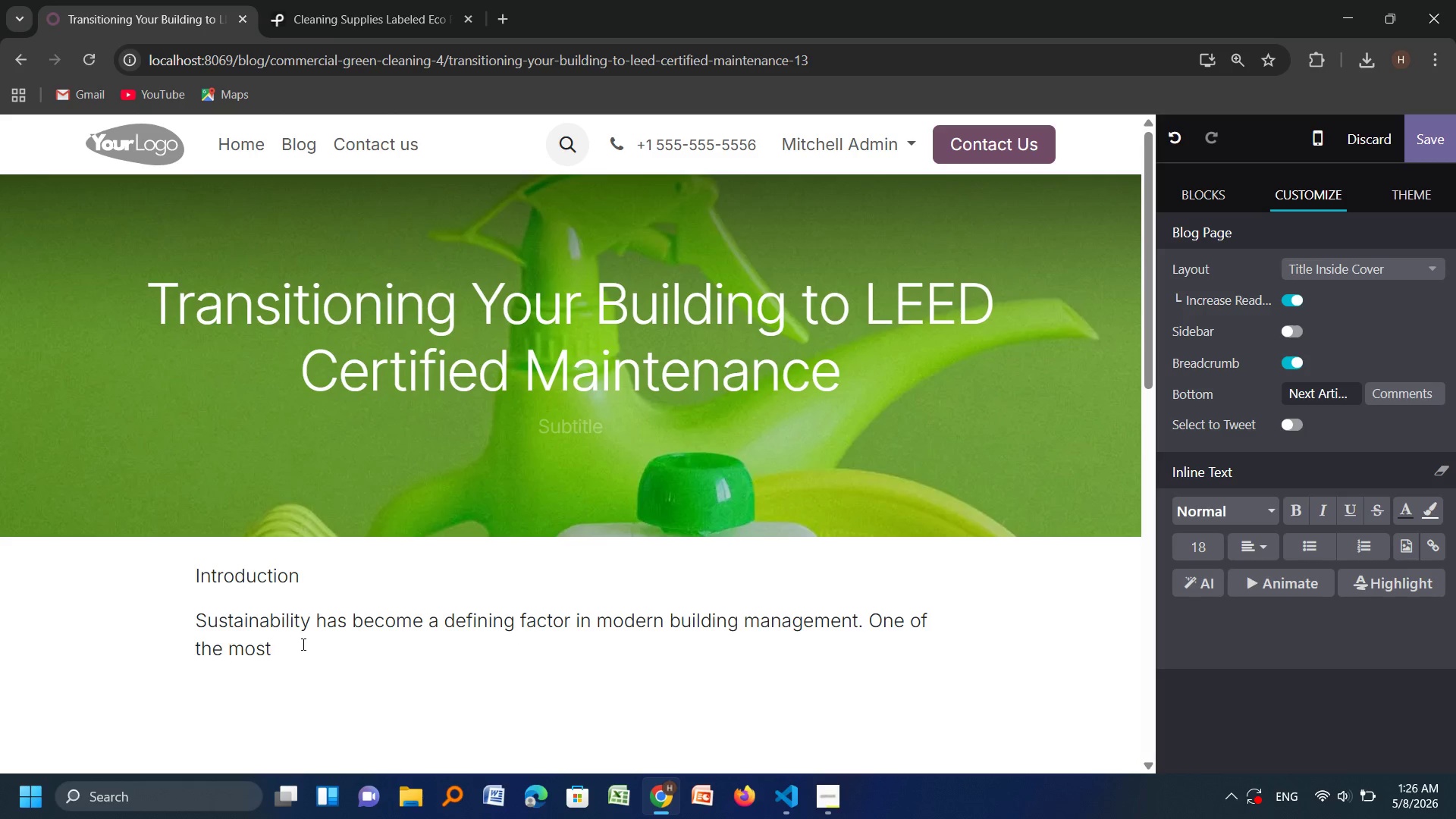 
key(Backspace)
 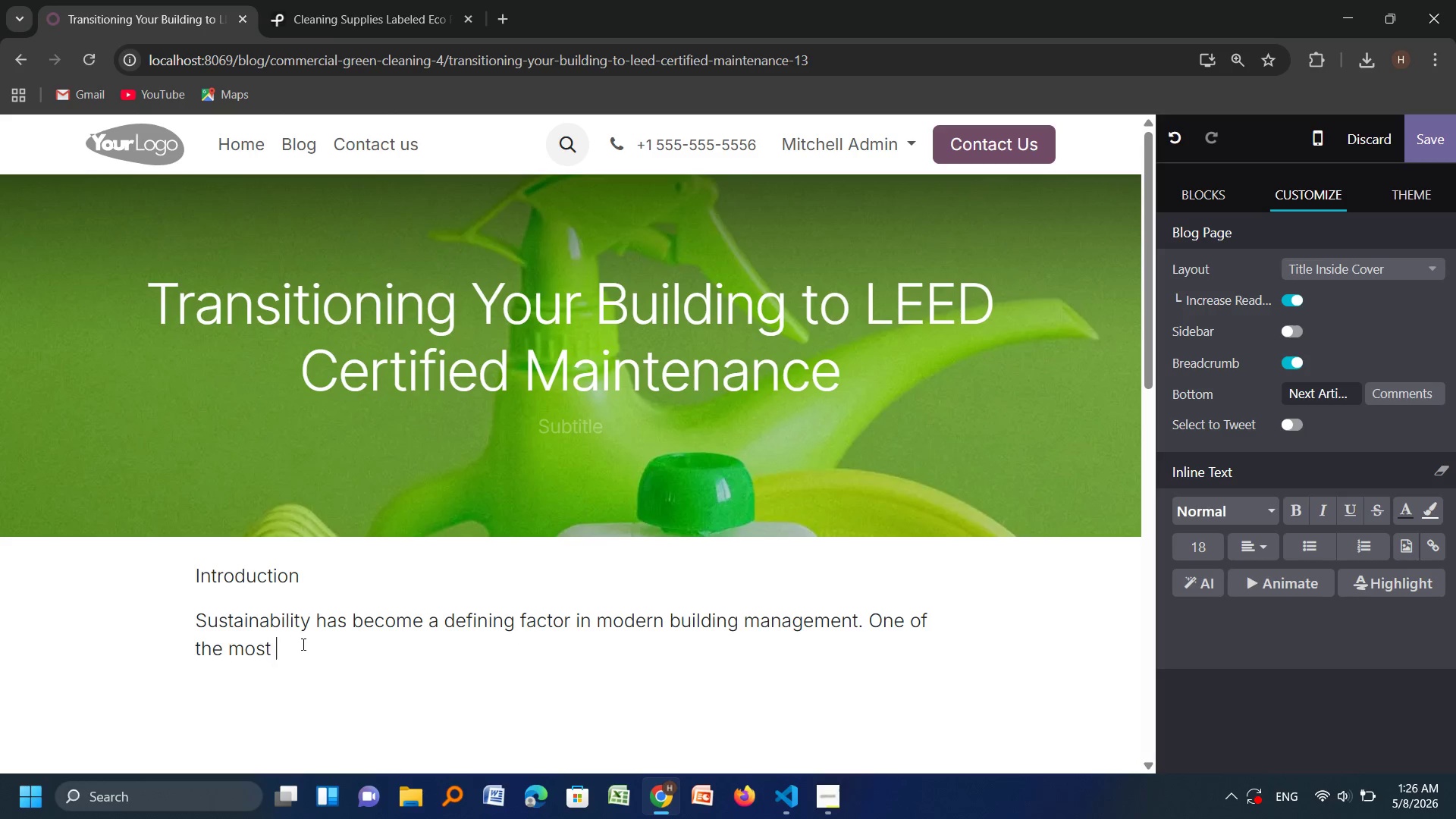 
key(Space)
 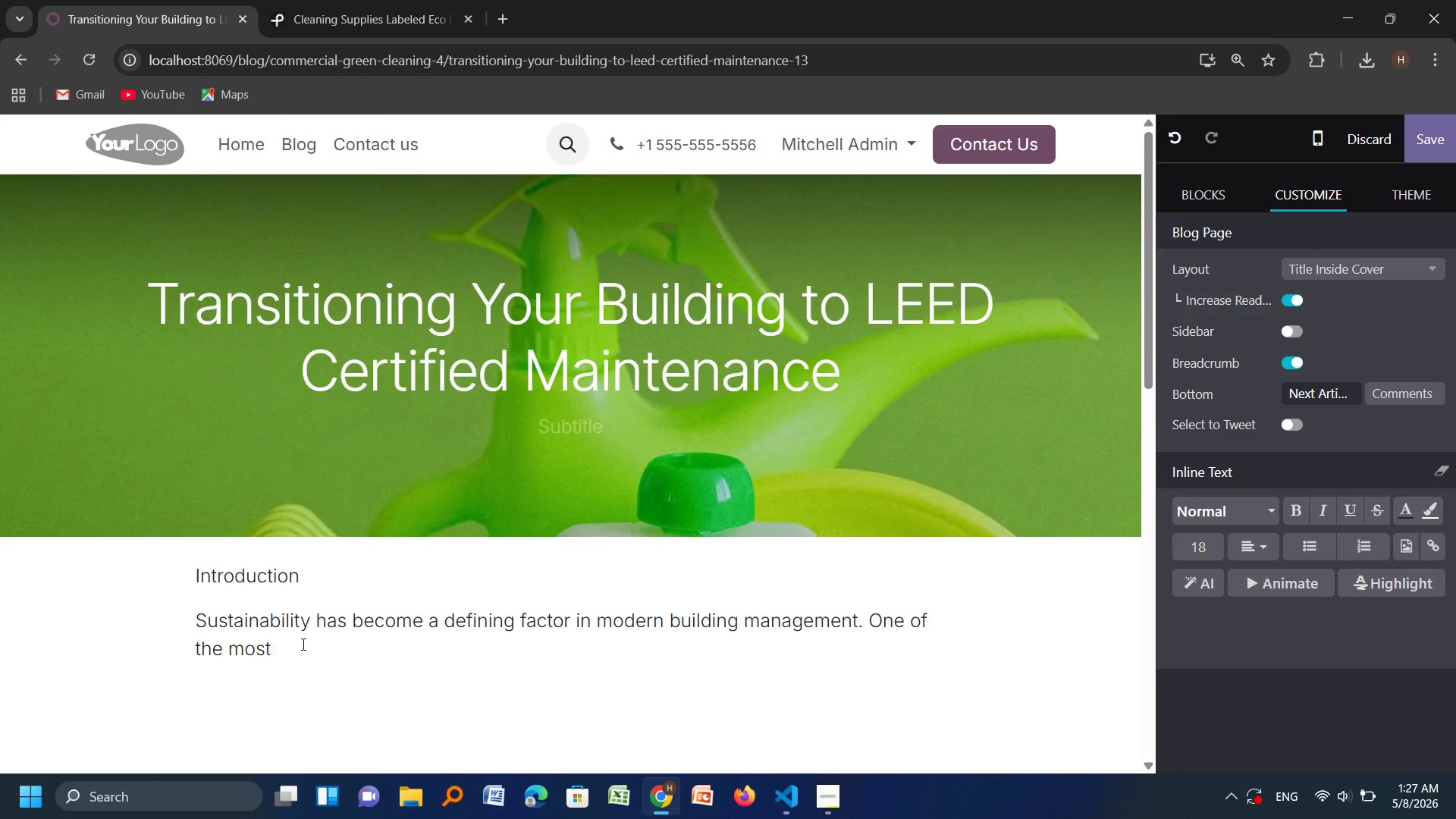 
type(recognized standards for enviromentally responsible)
 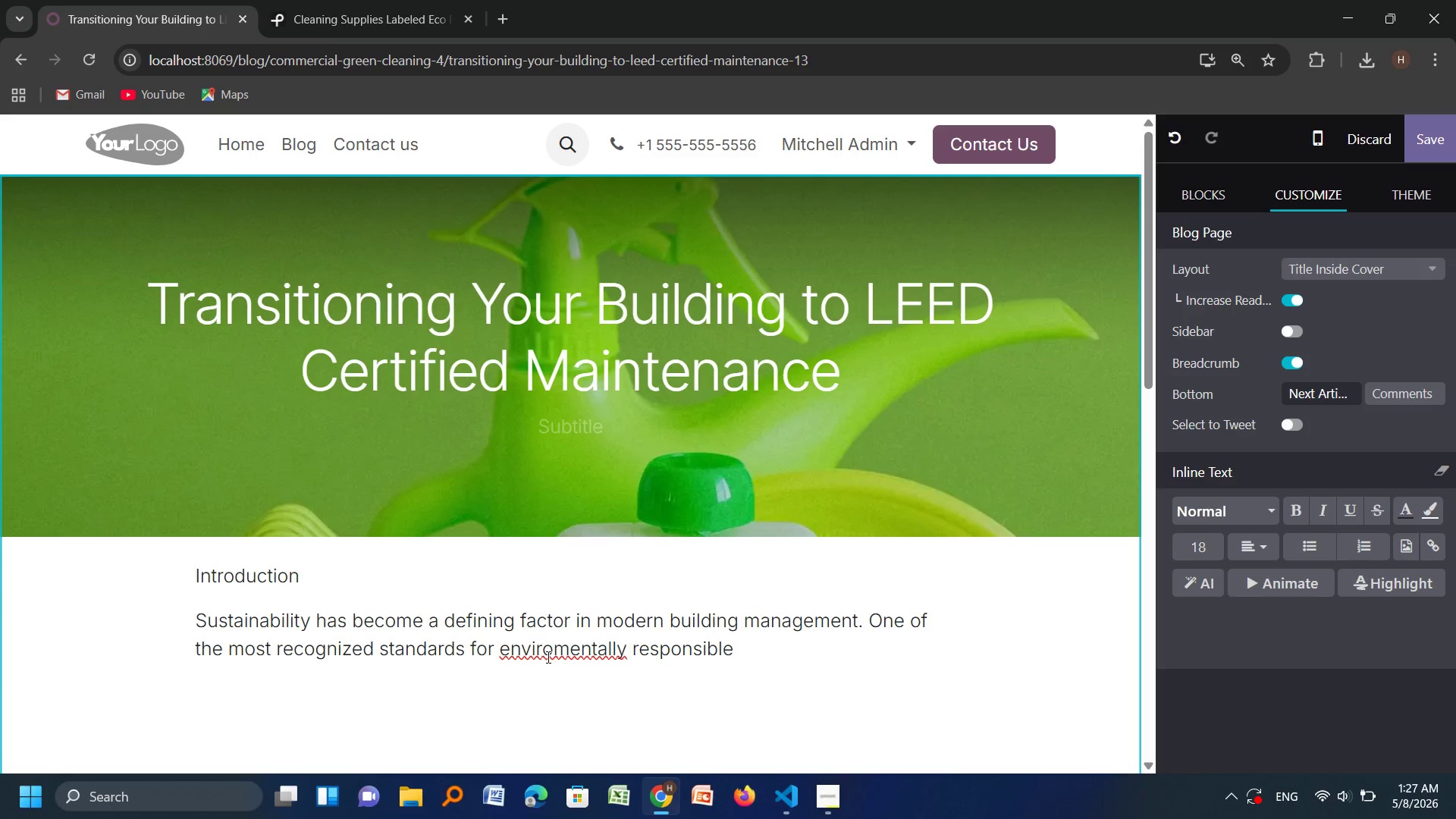 
right_click([547, 659])
 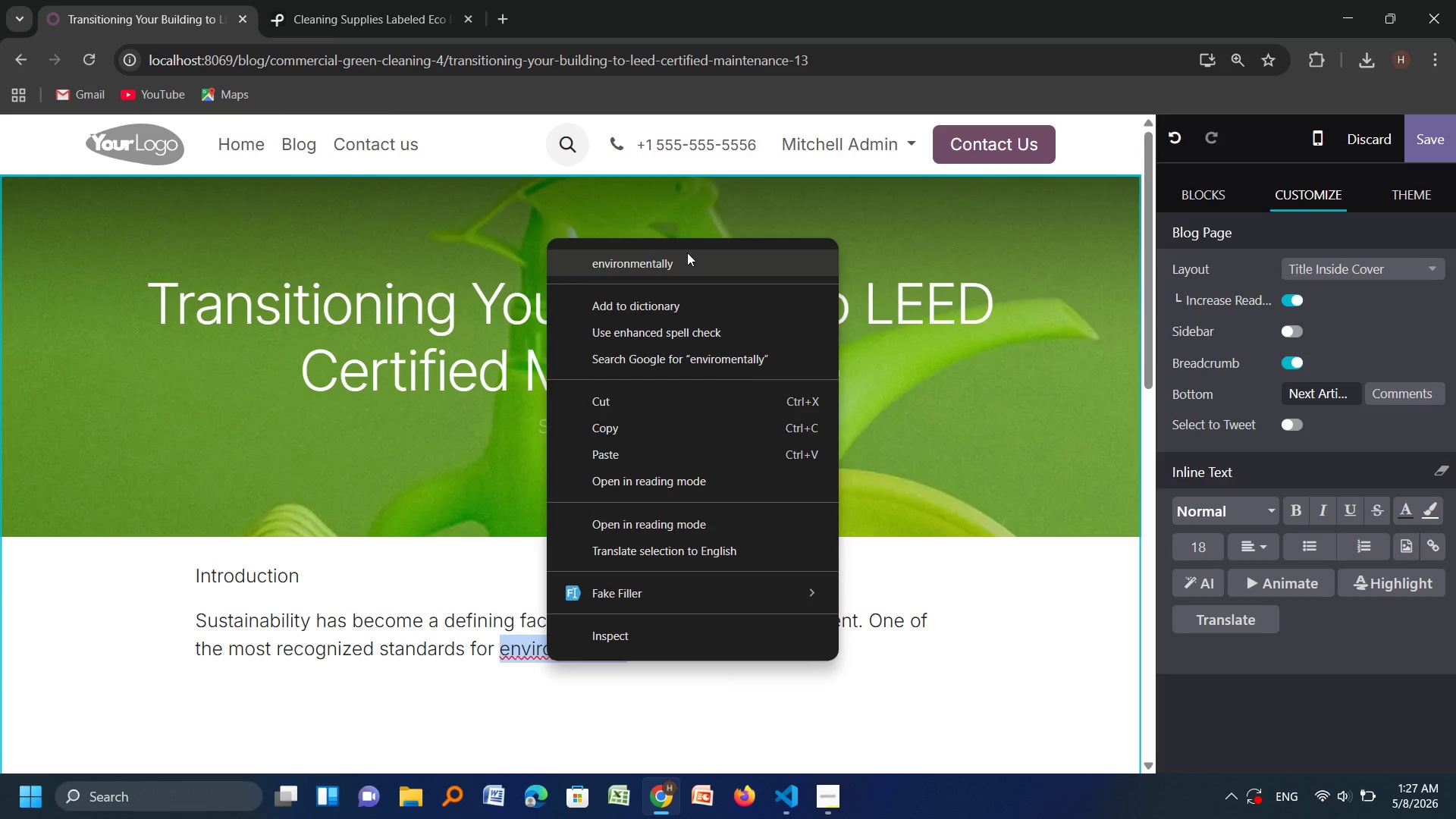 
left_click([687, 253])
 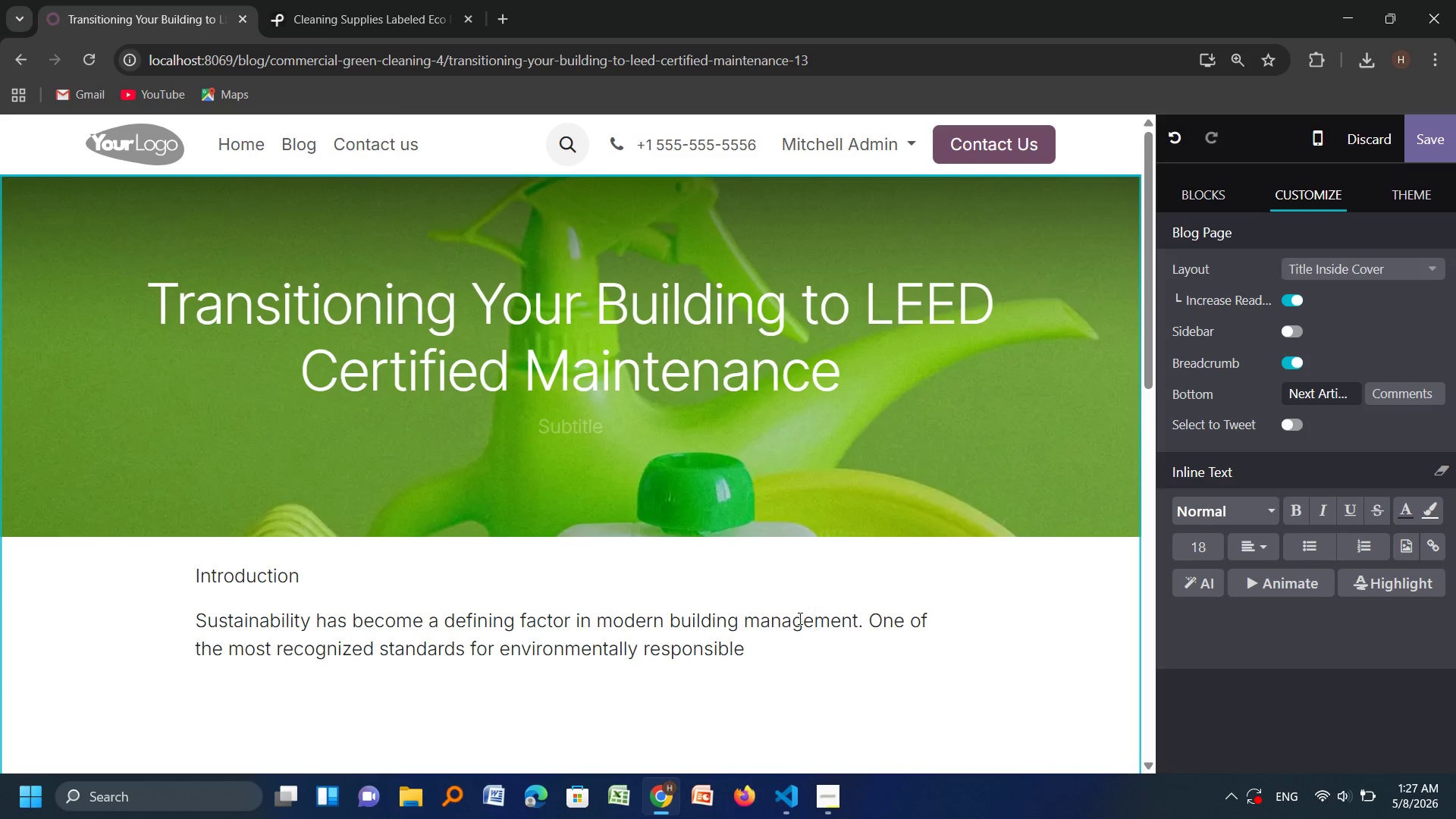 
left_click([786, 651])
 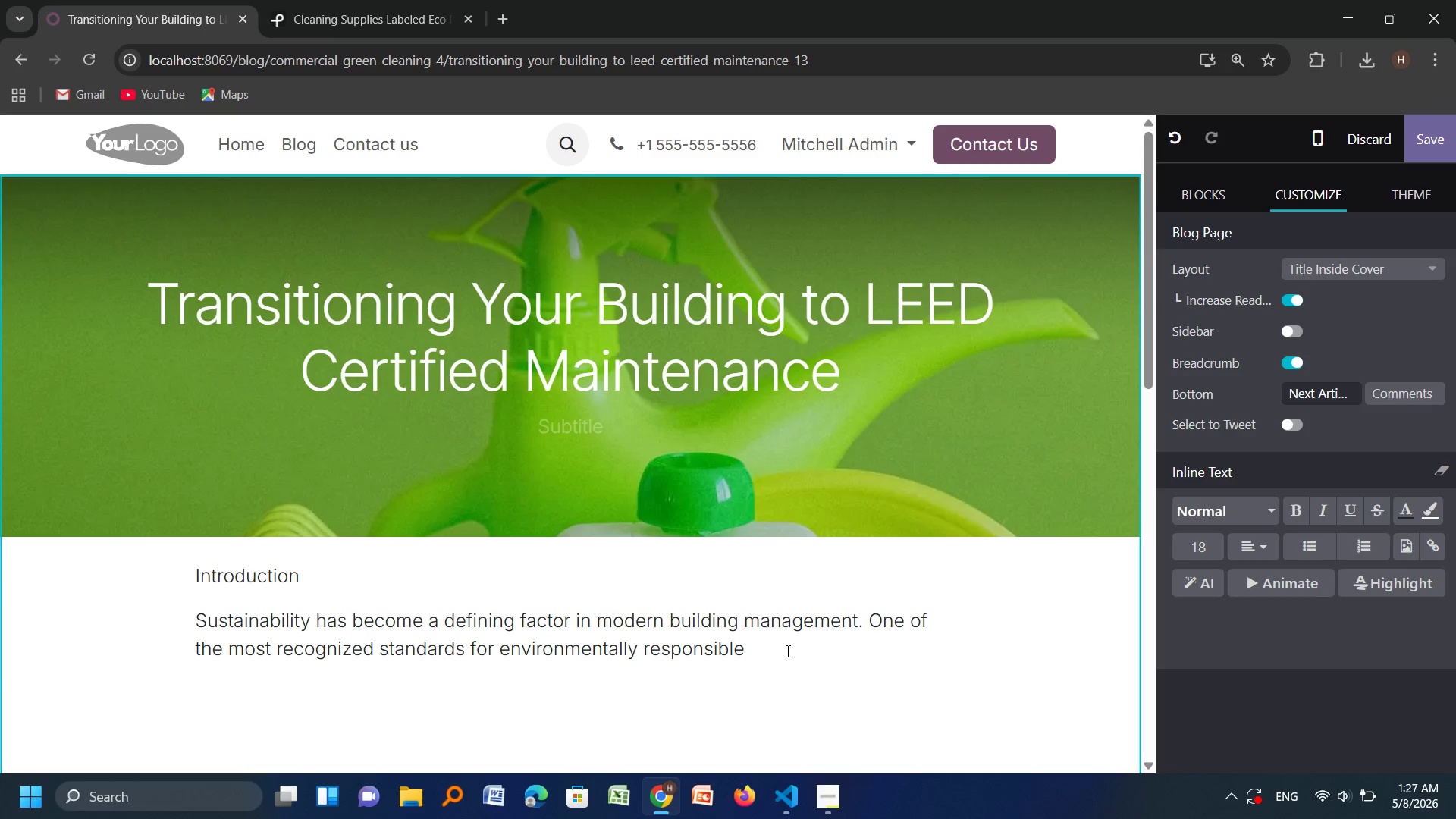 
type( buildings)
 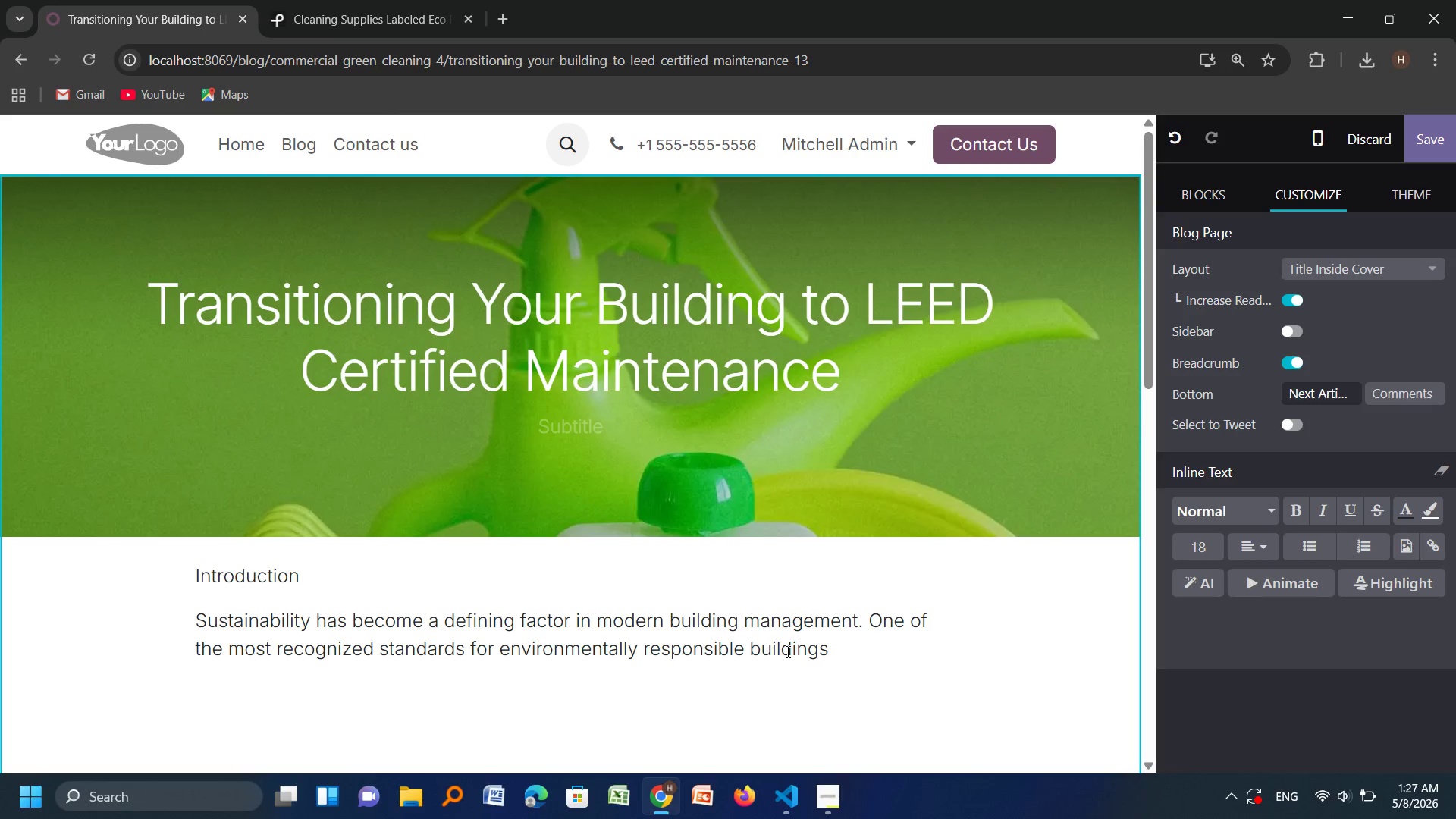 
type(is )
 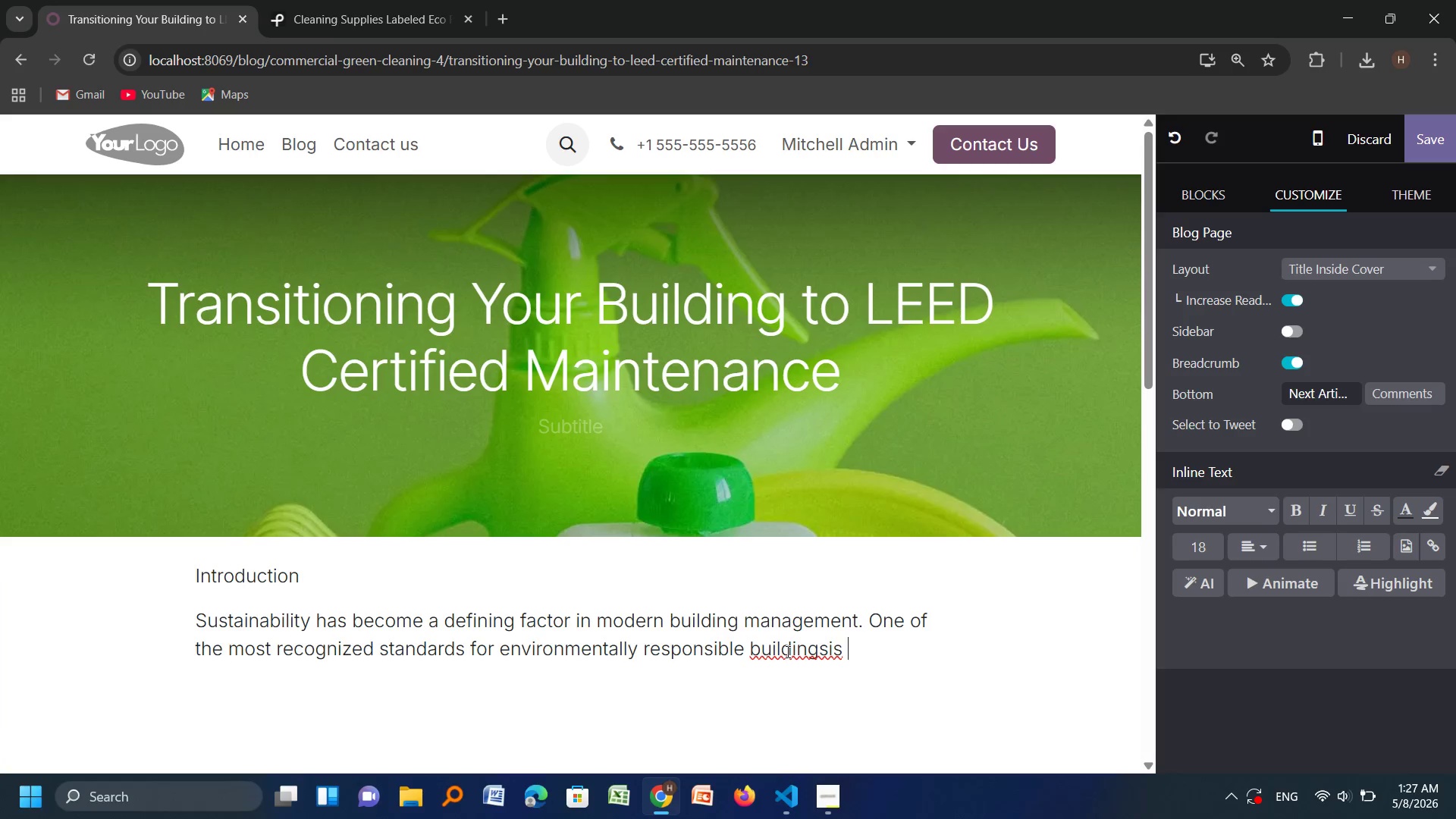 
key(ArrowLeft)
 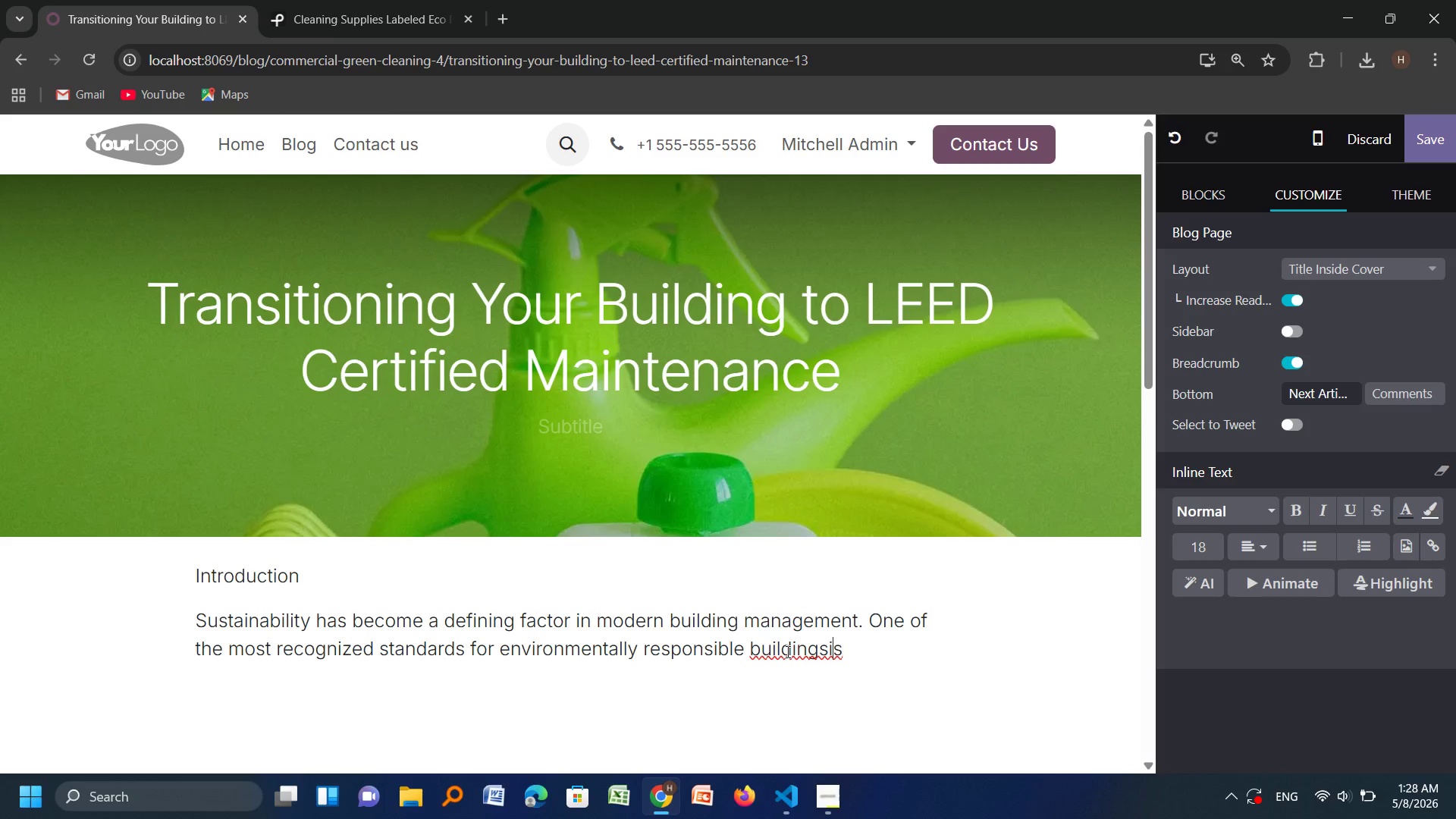 
key(ArrowLeft)
 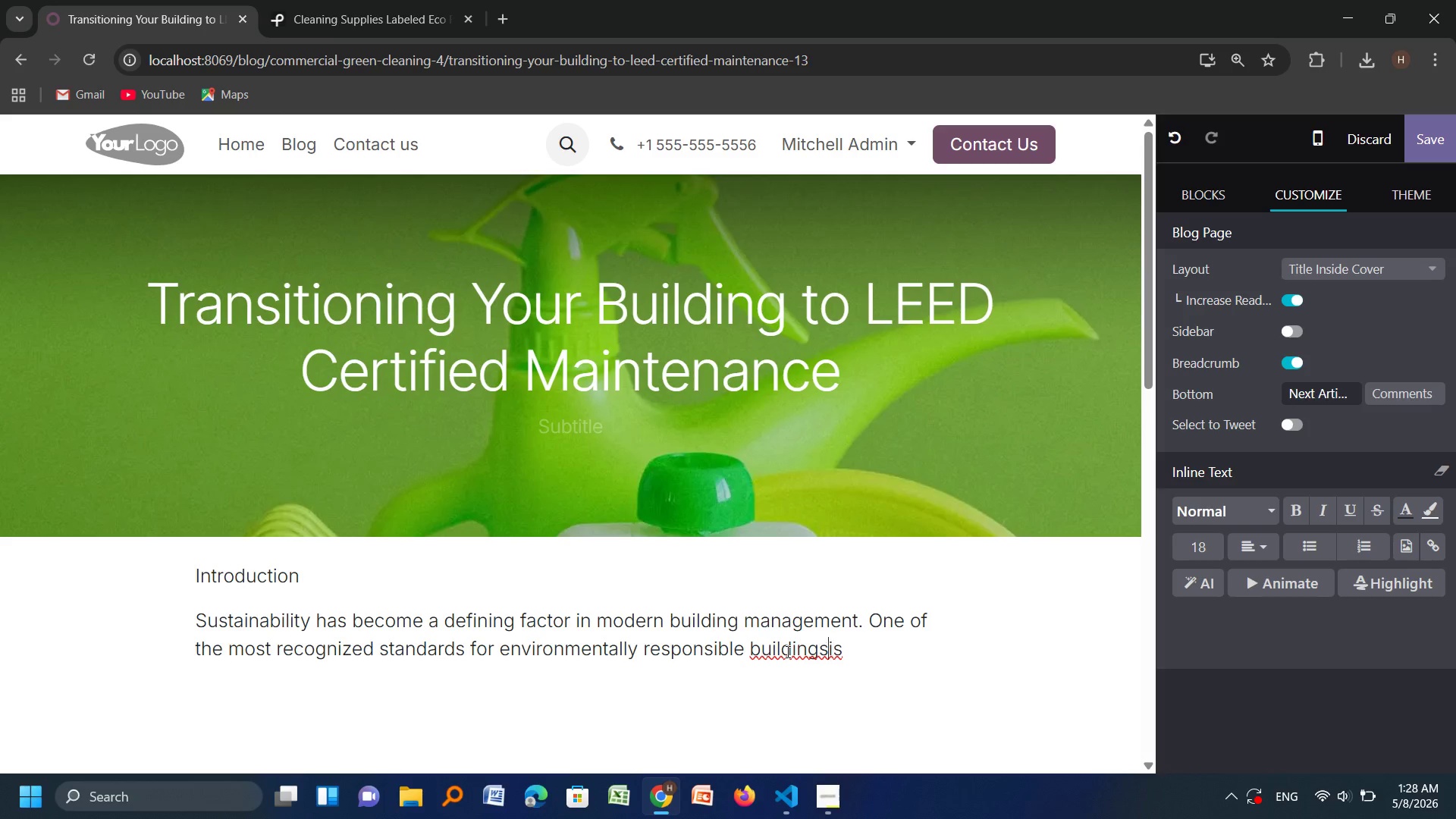 
key(ArrowLeft)
 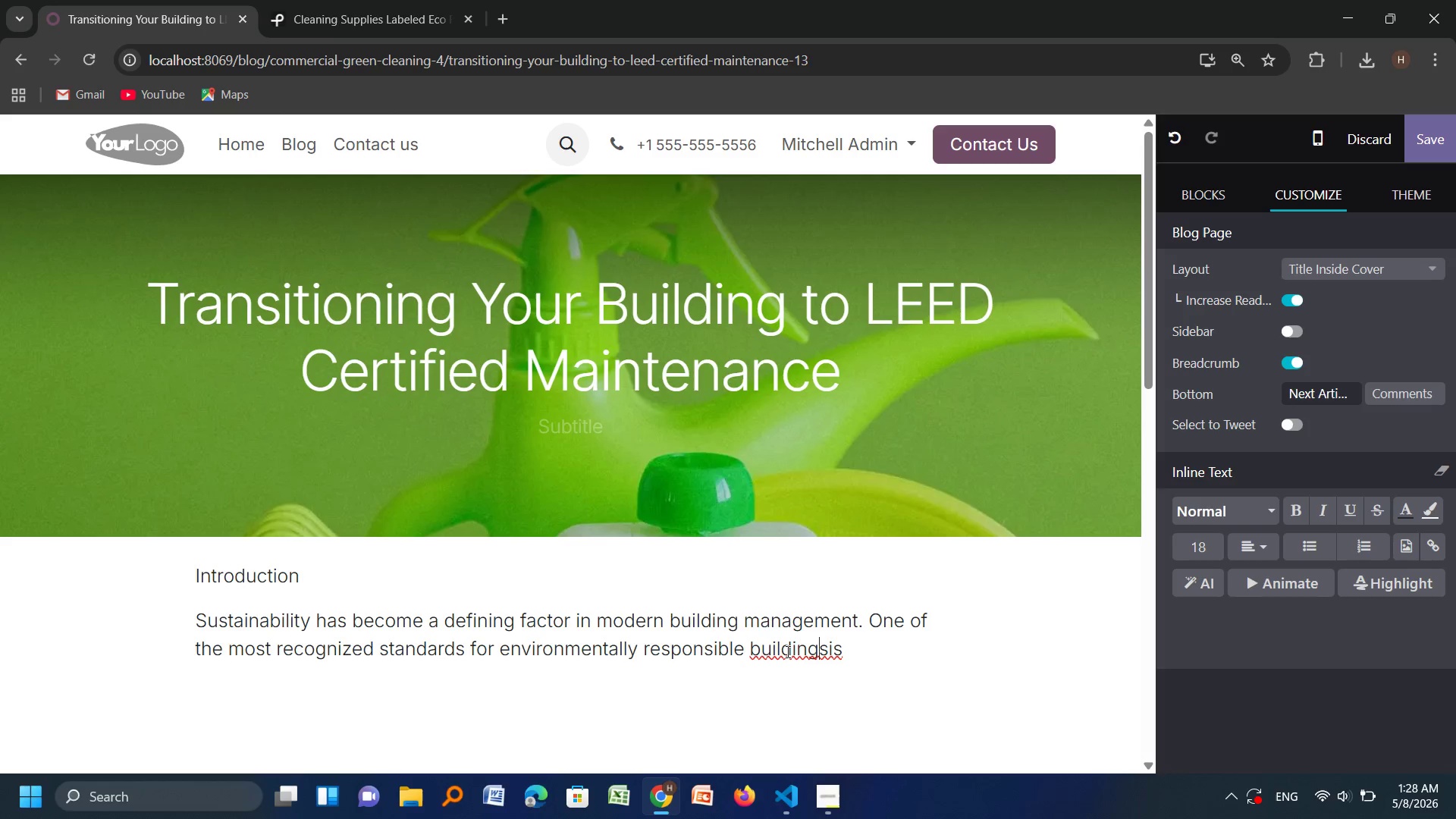 
key(ArrowLeft)
 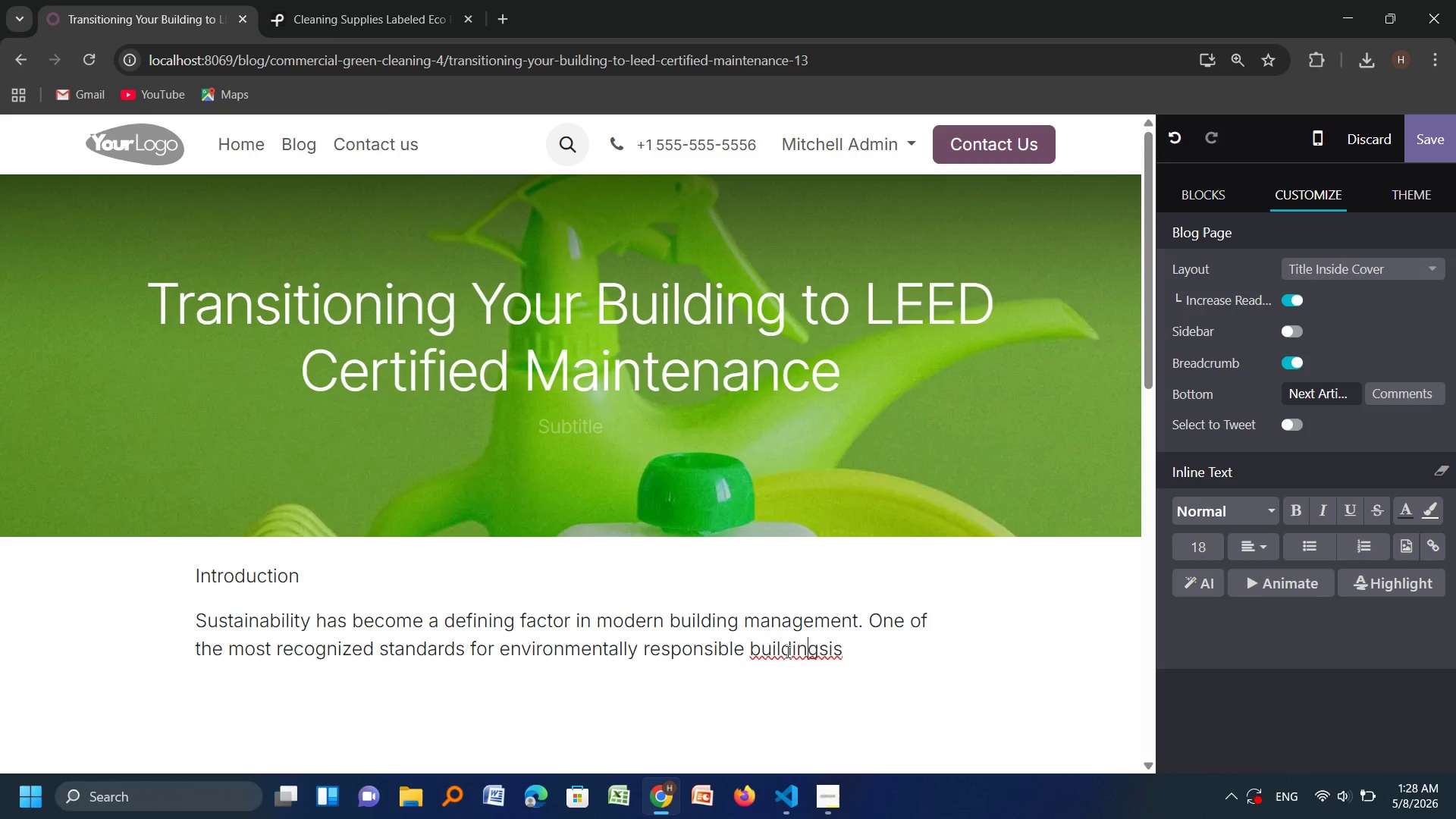 
key(ArrowLeft)
 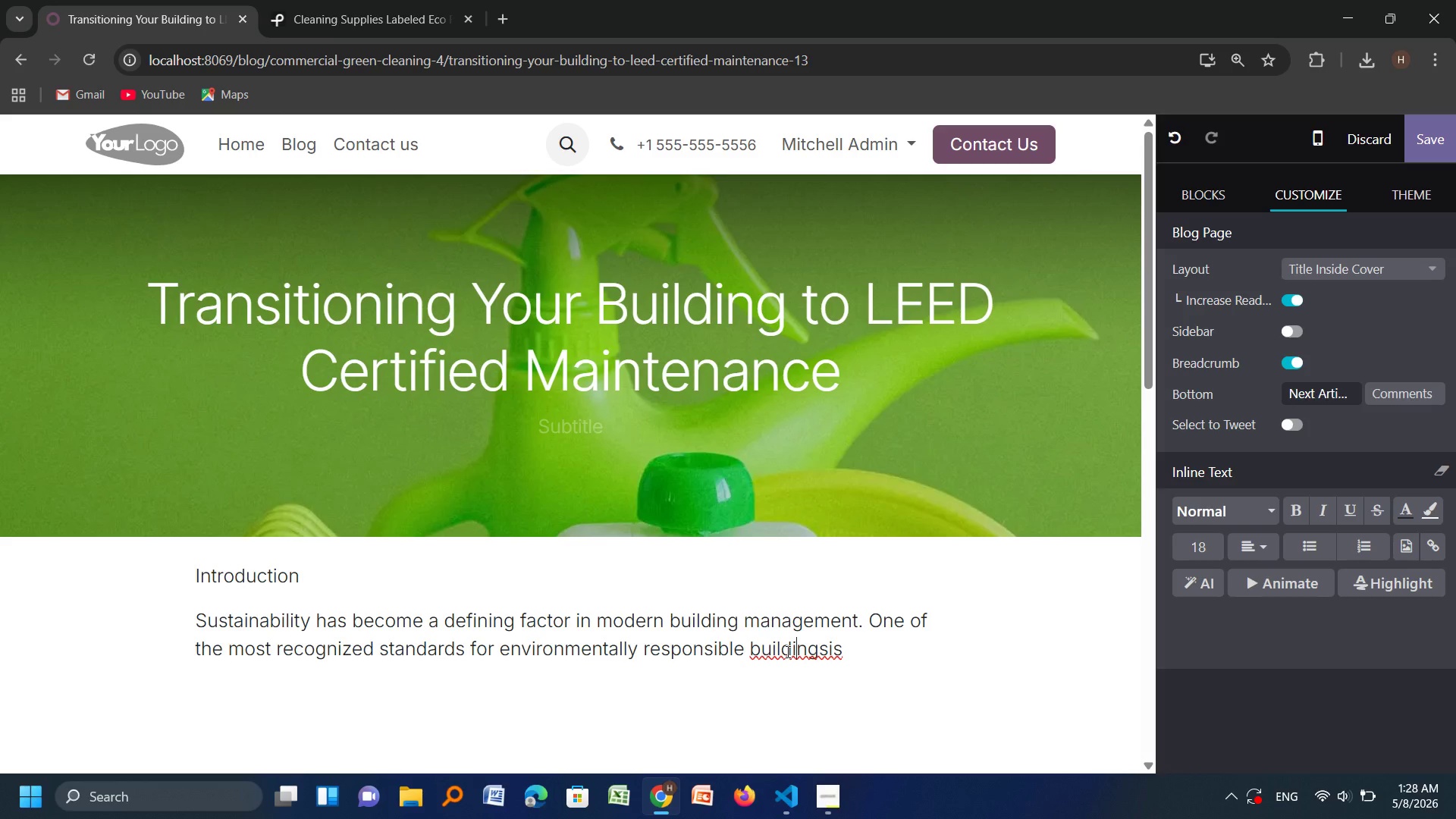 
key(ArrowLeft)
 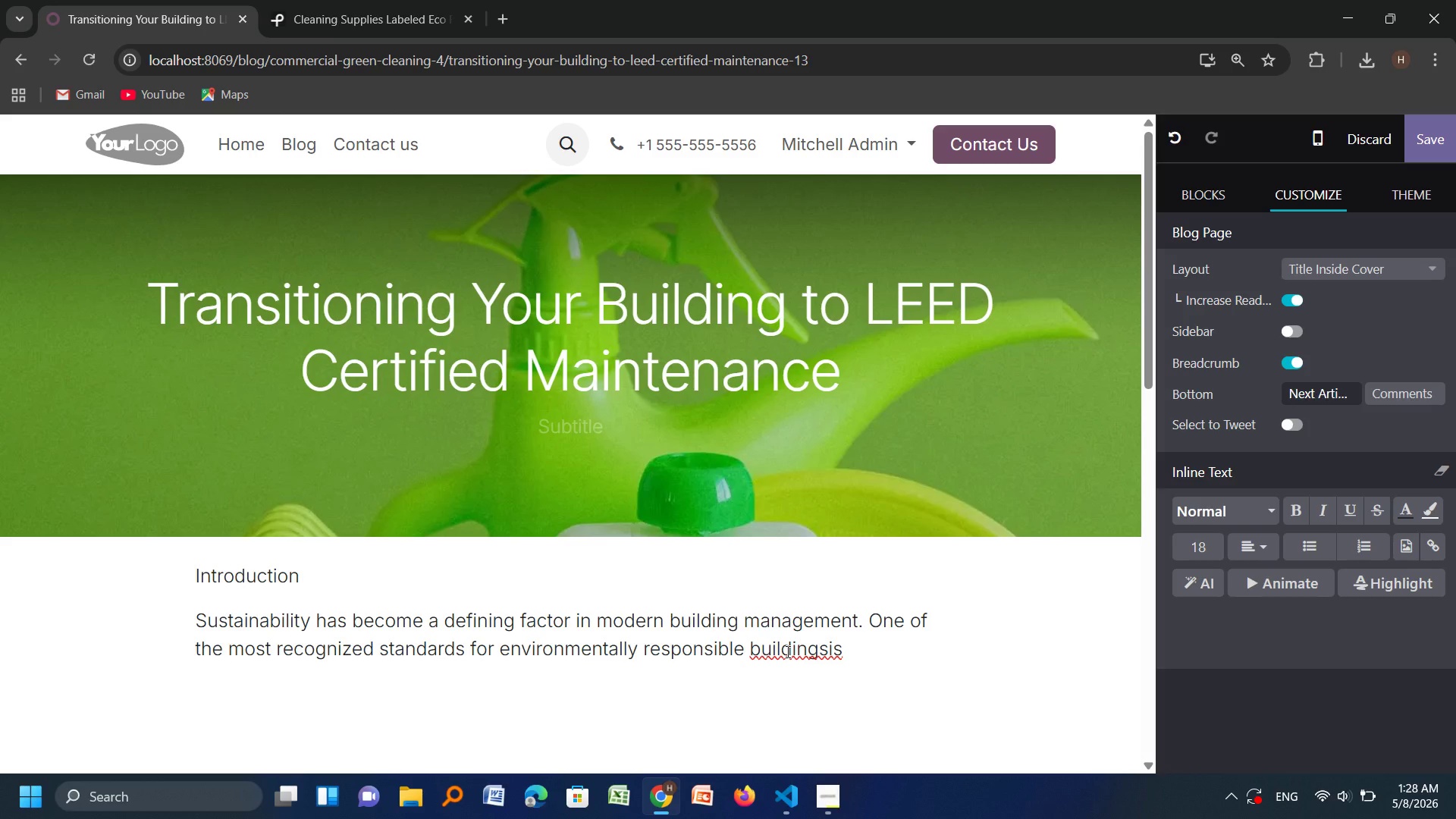 
key(ArrowRight)
 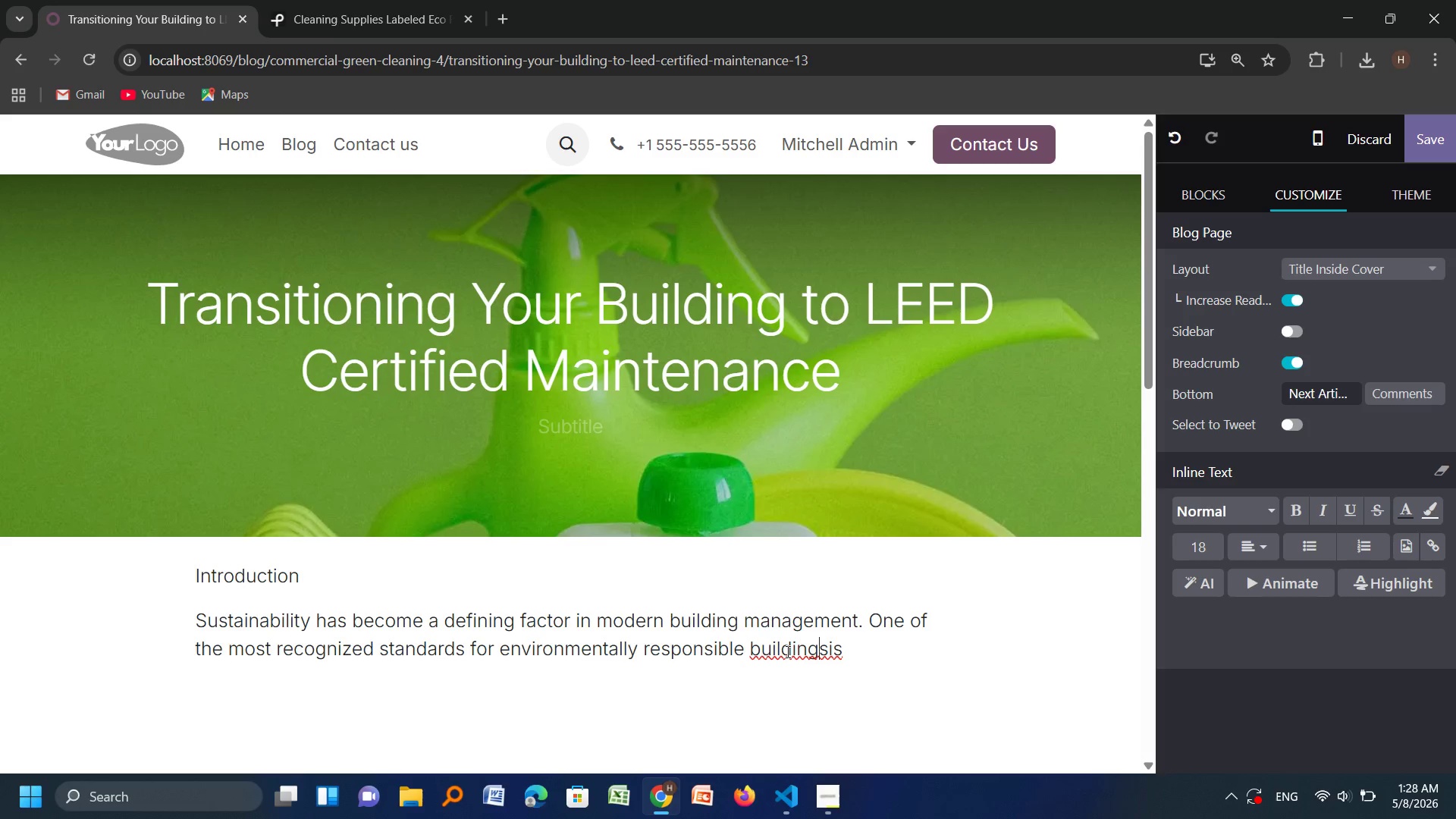 
key(ArrowRight)
 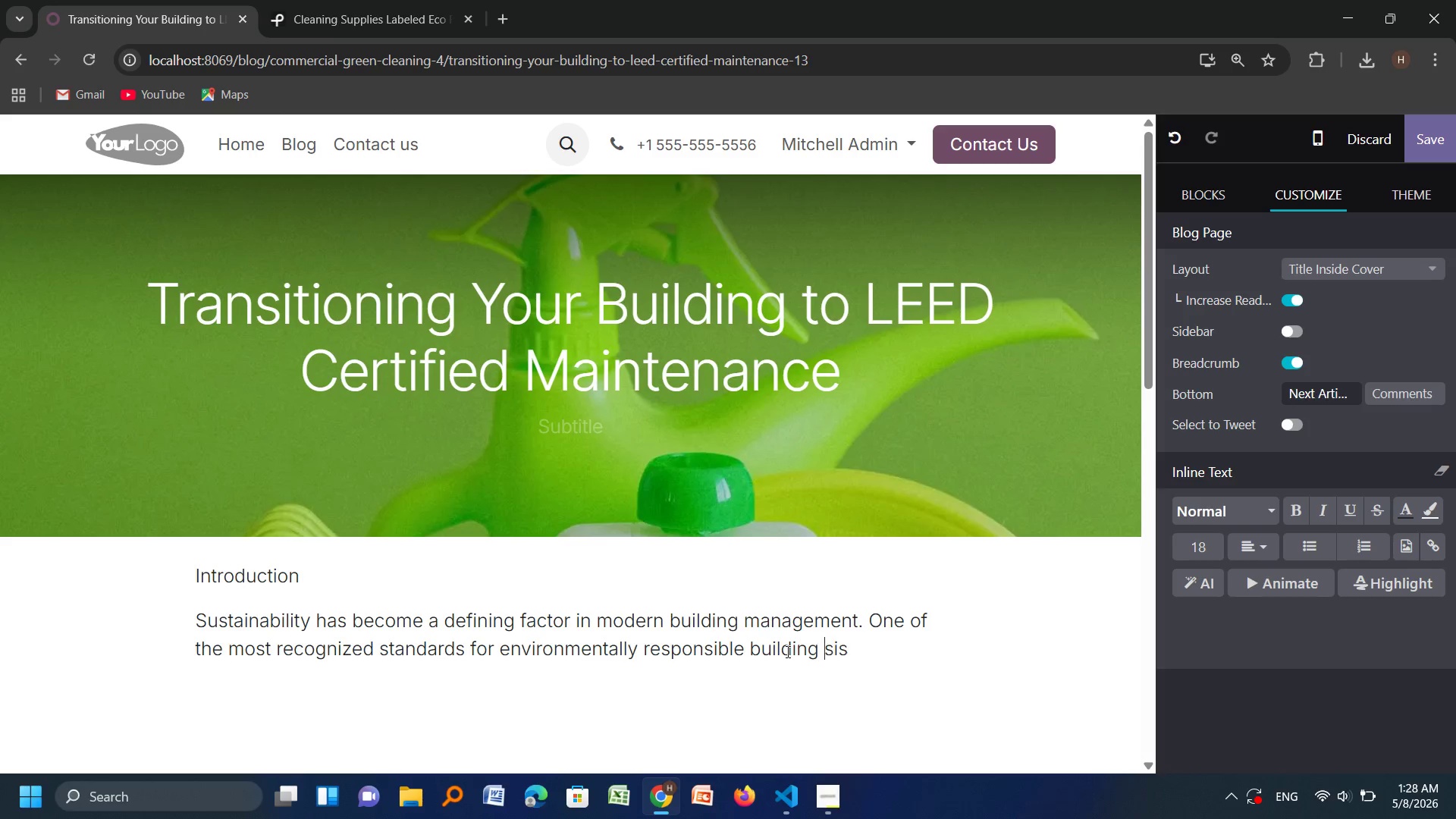 
key(Space)
 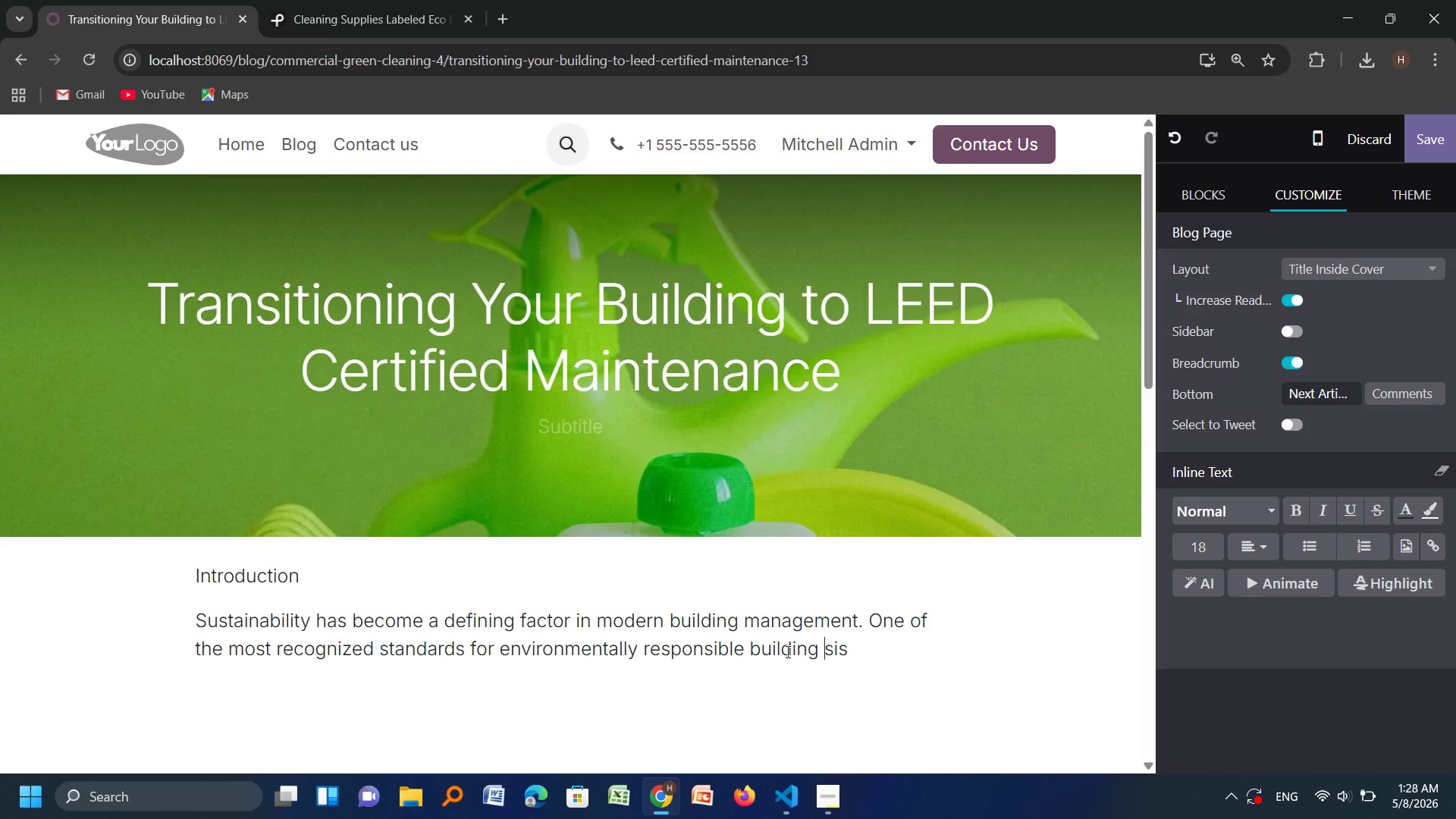 
key(ArrowRight)
 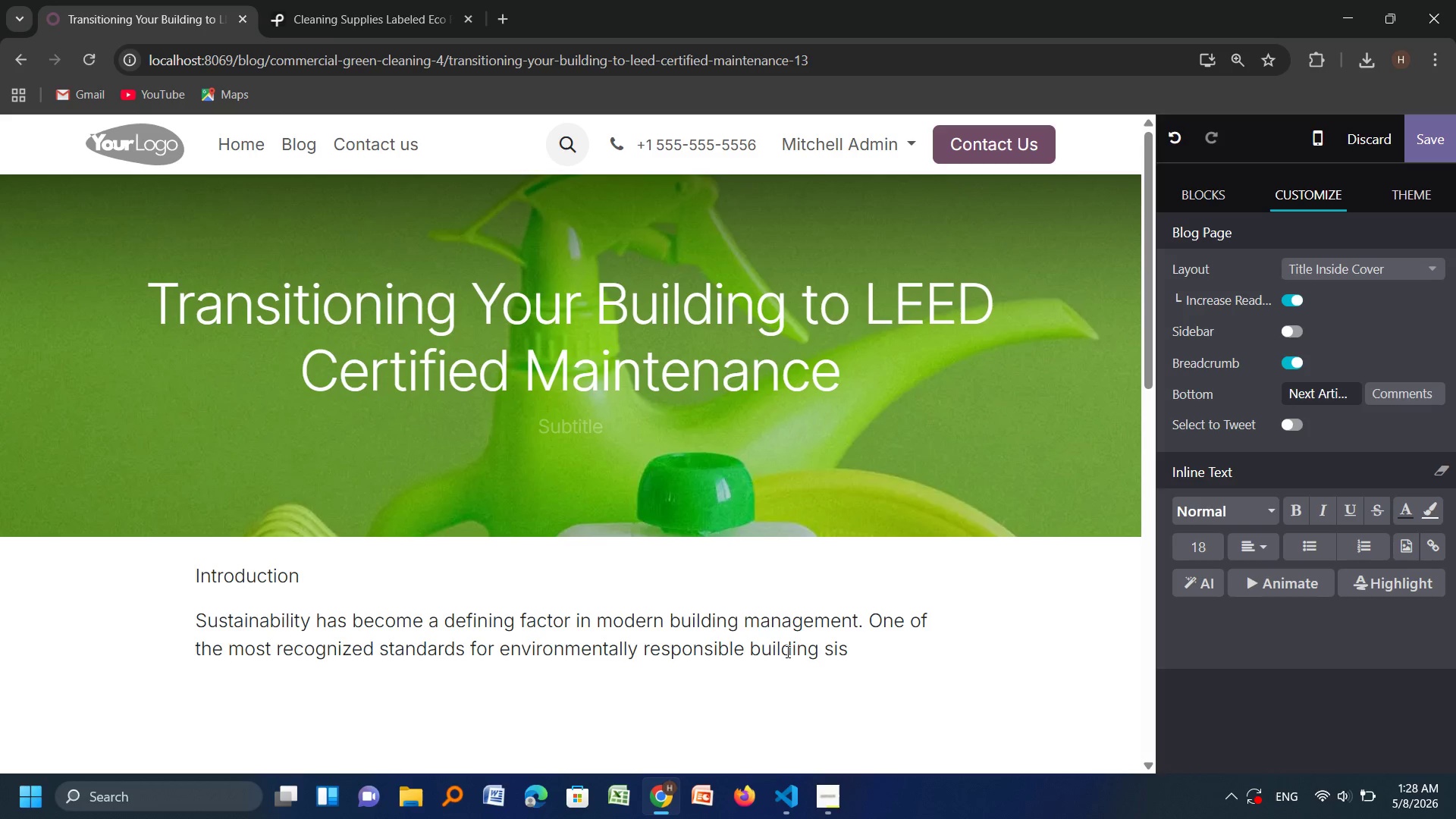 
key(ArrowRight)
 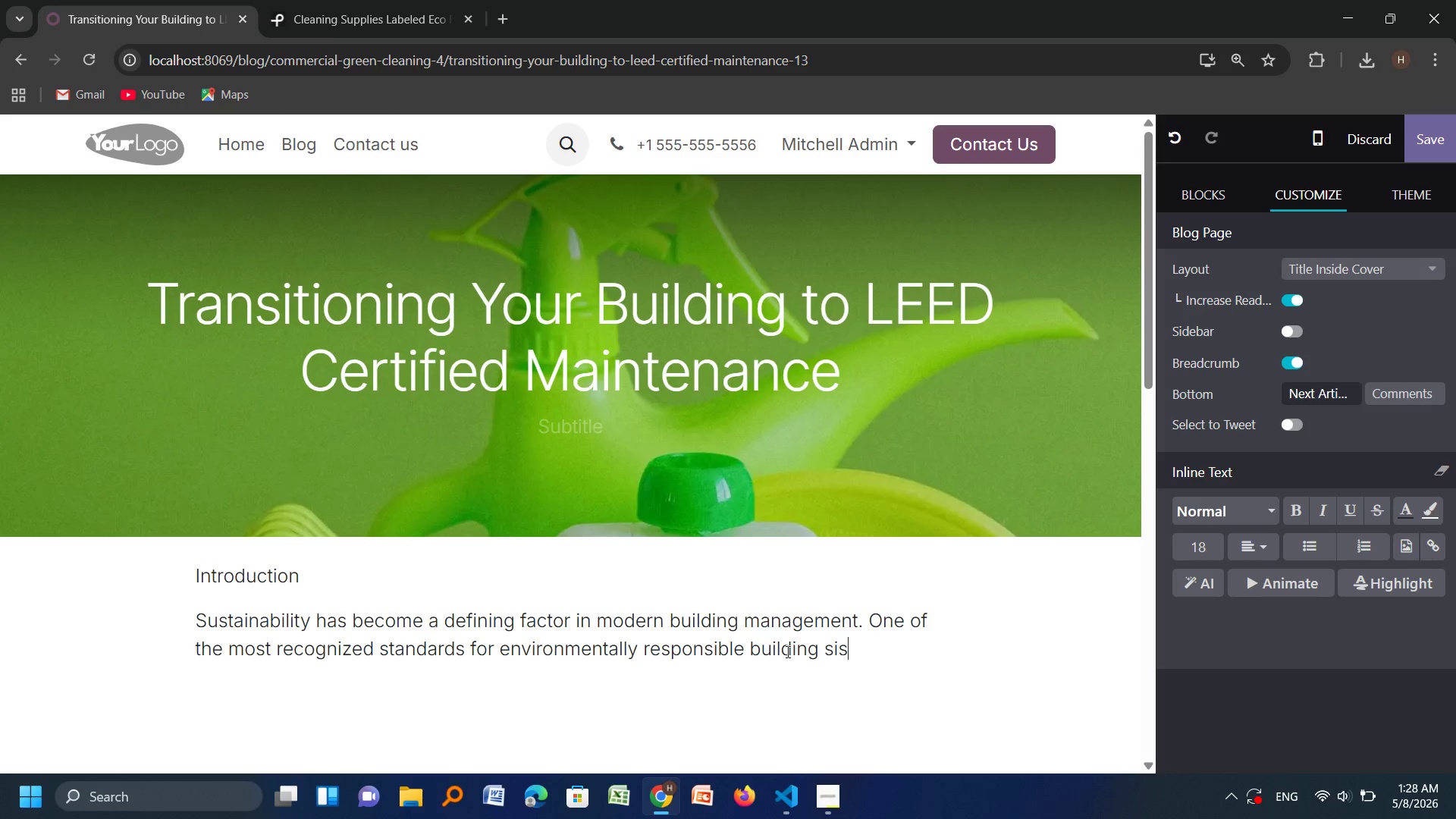 
key(ArrowRight)
 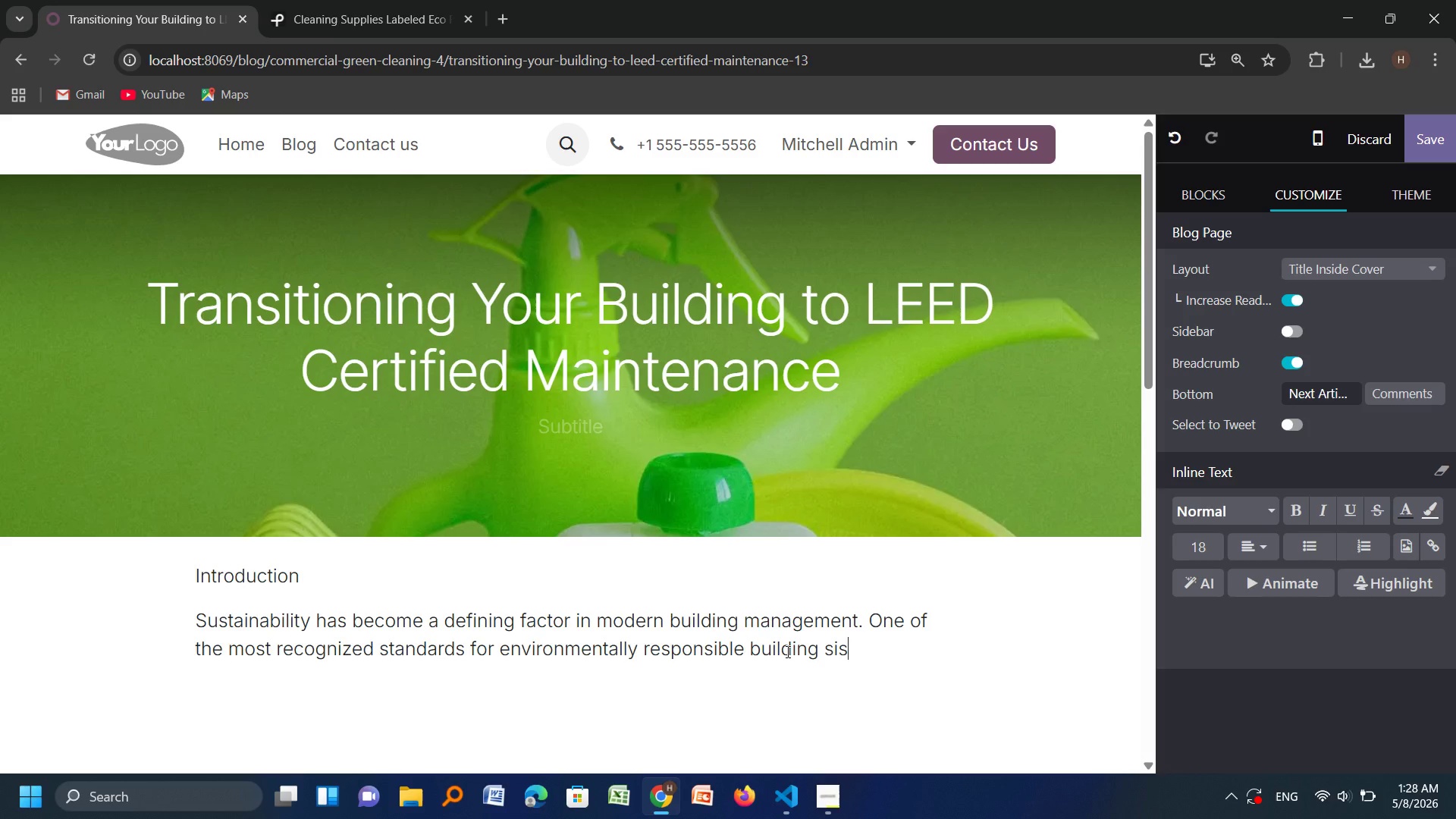 
key(ArrowLeft)
 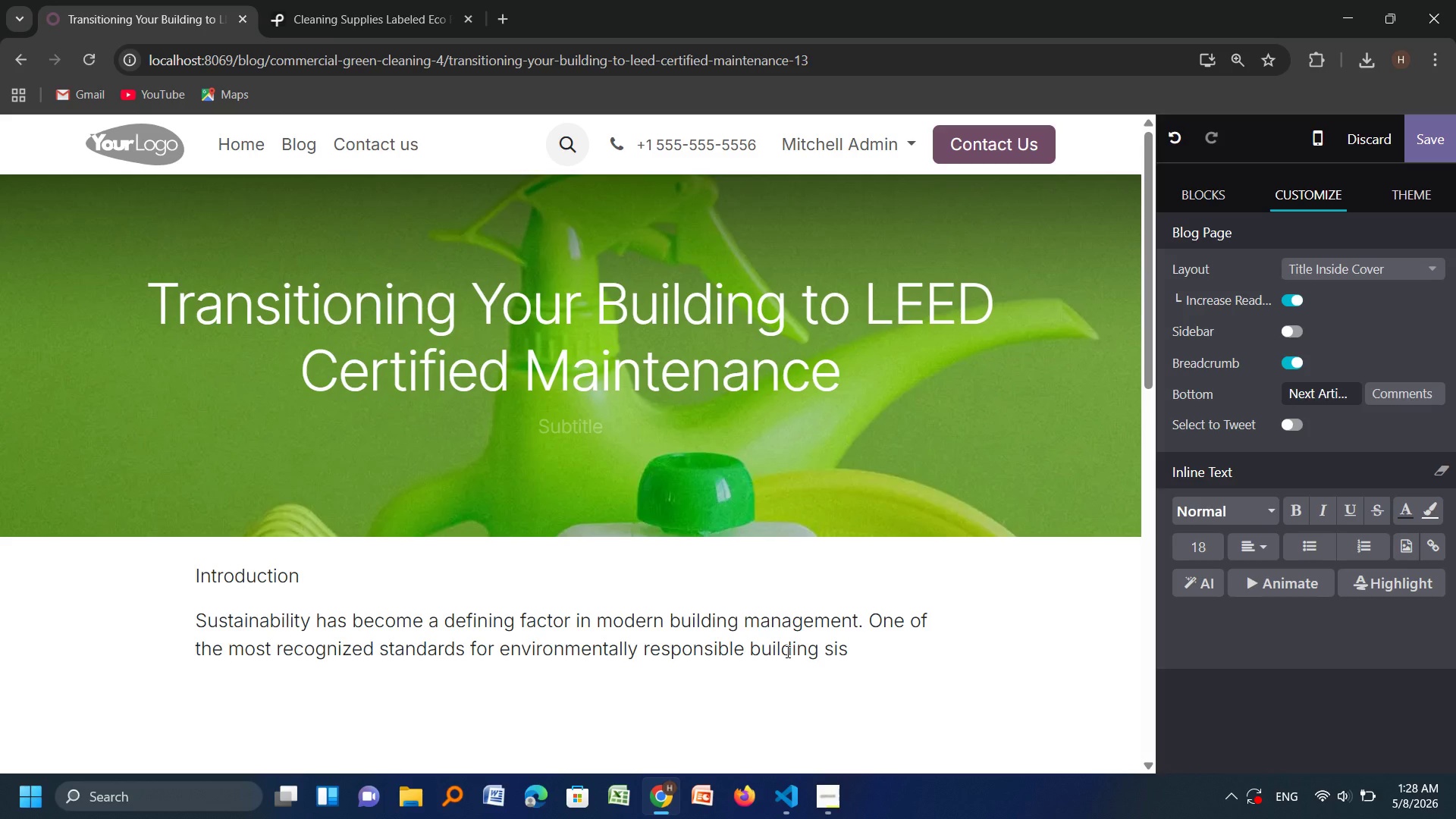 
key(ArrowLeft)
 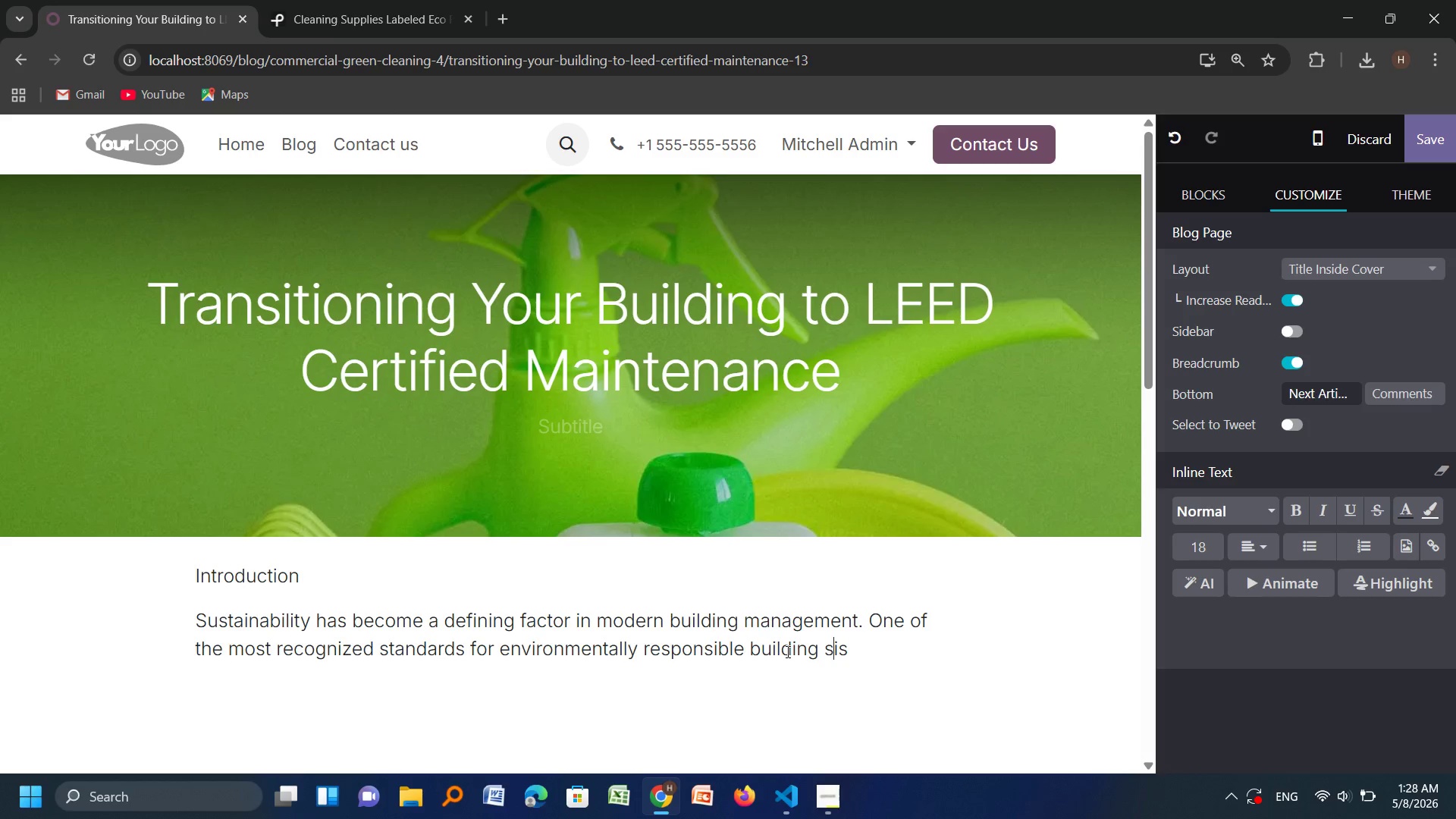 
key(ArrowLeft)
 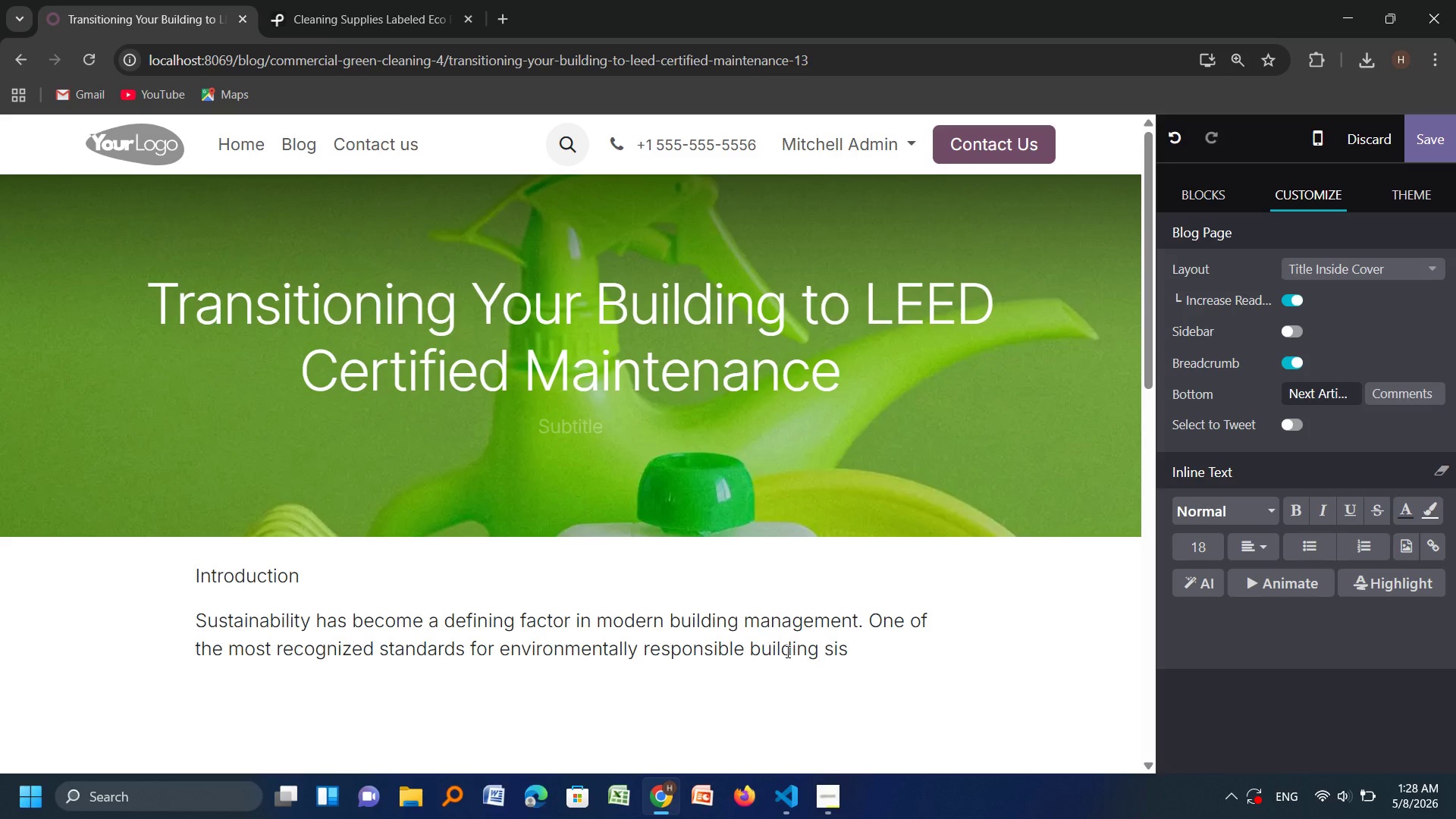 
key(Backspace)
 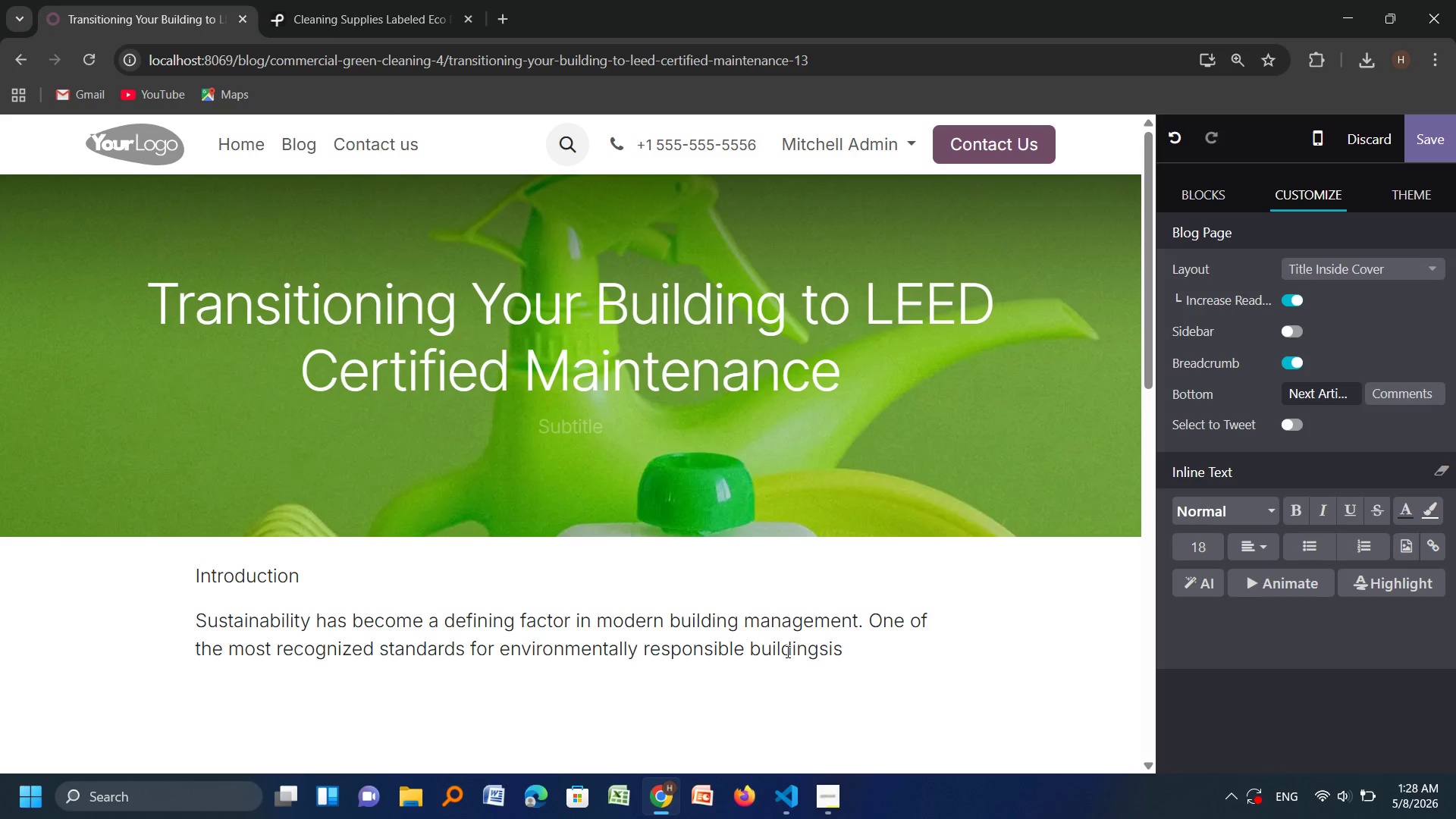 
key(ArrowRight)
 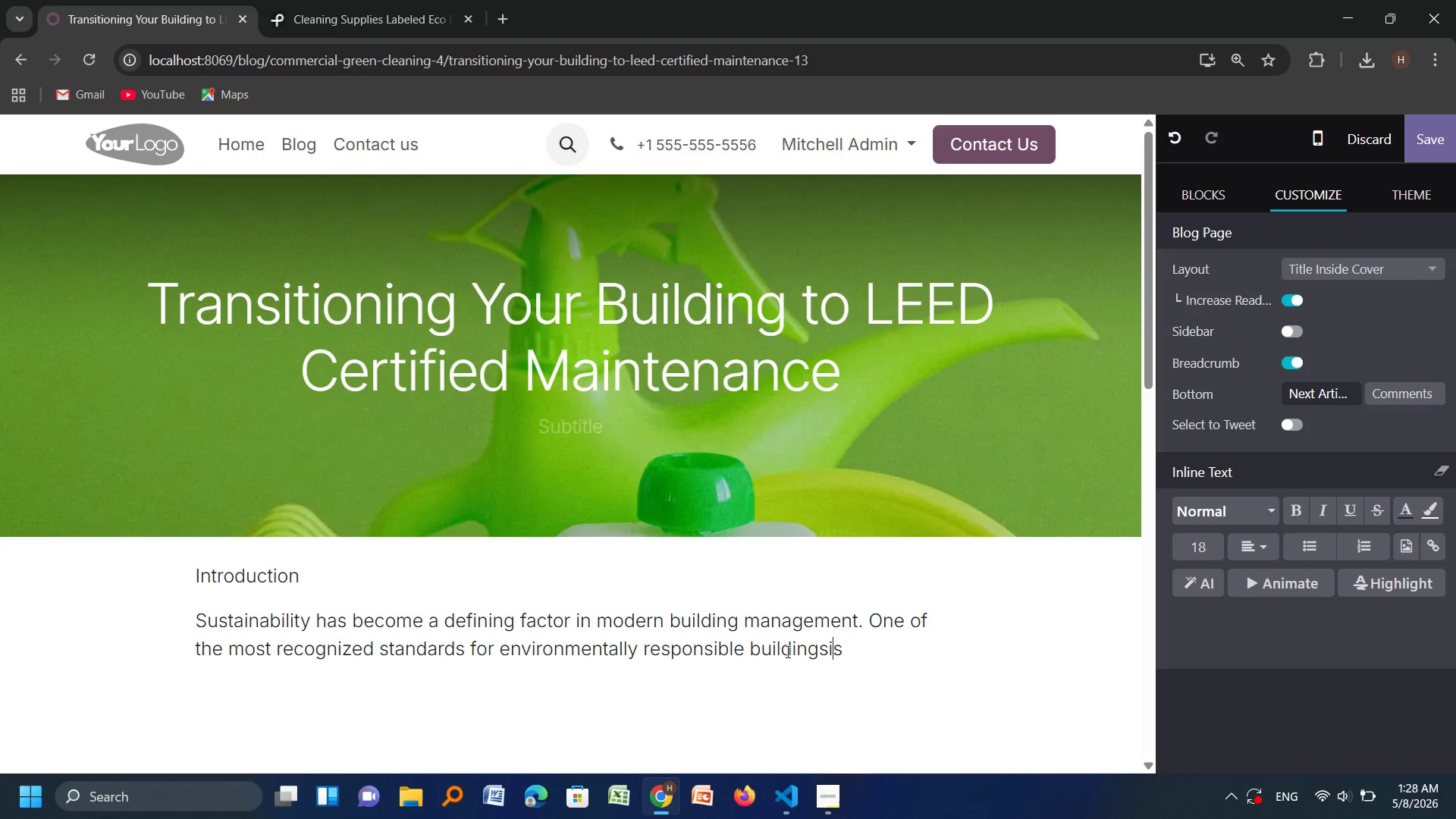 
key(ArrowRight)
 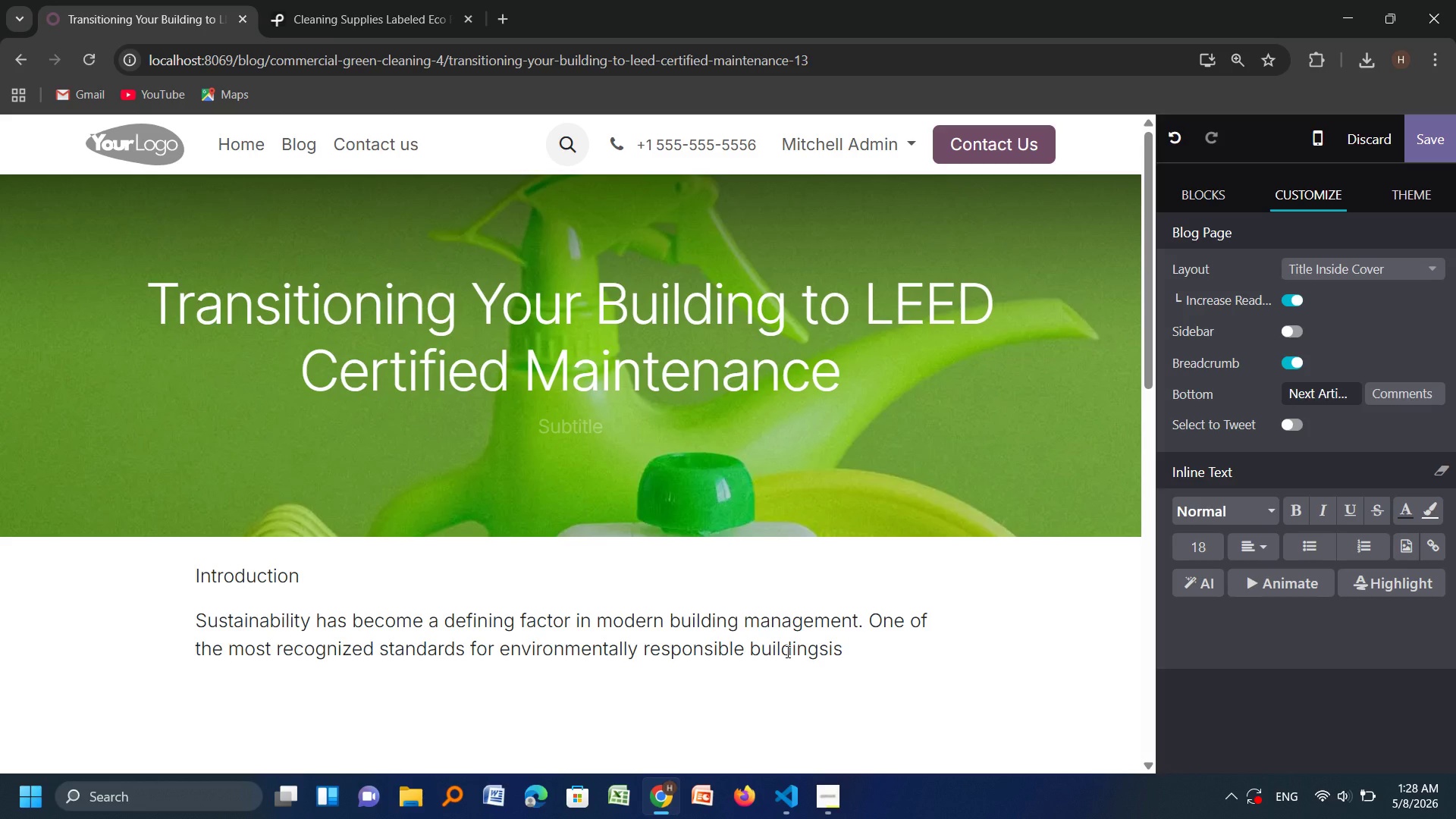 
key(ArrowDown)
 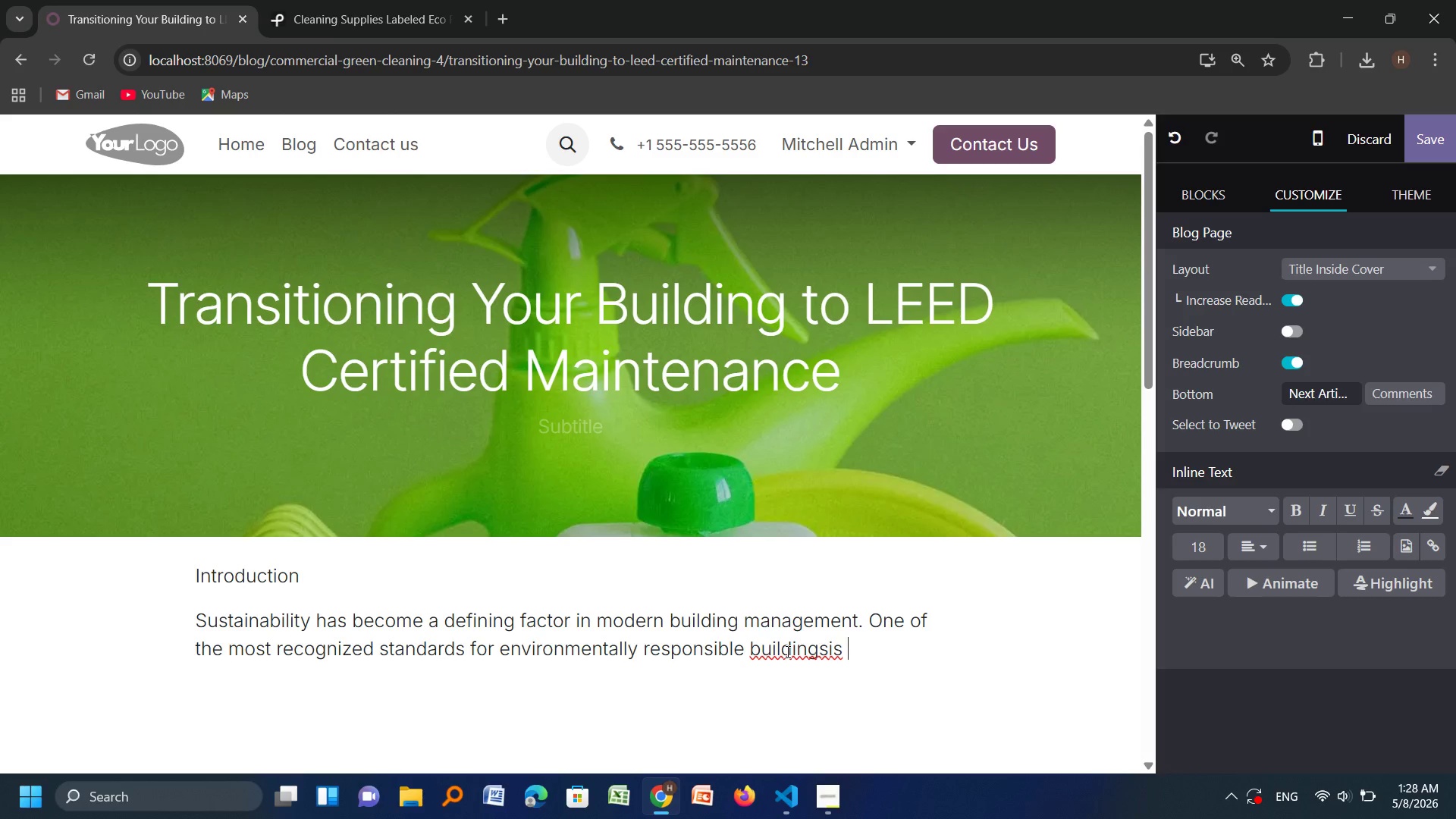 
key(ArrowLeft)
 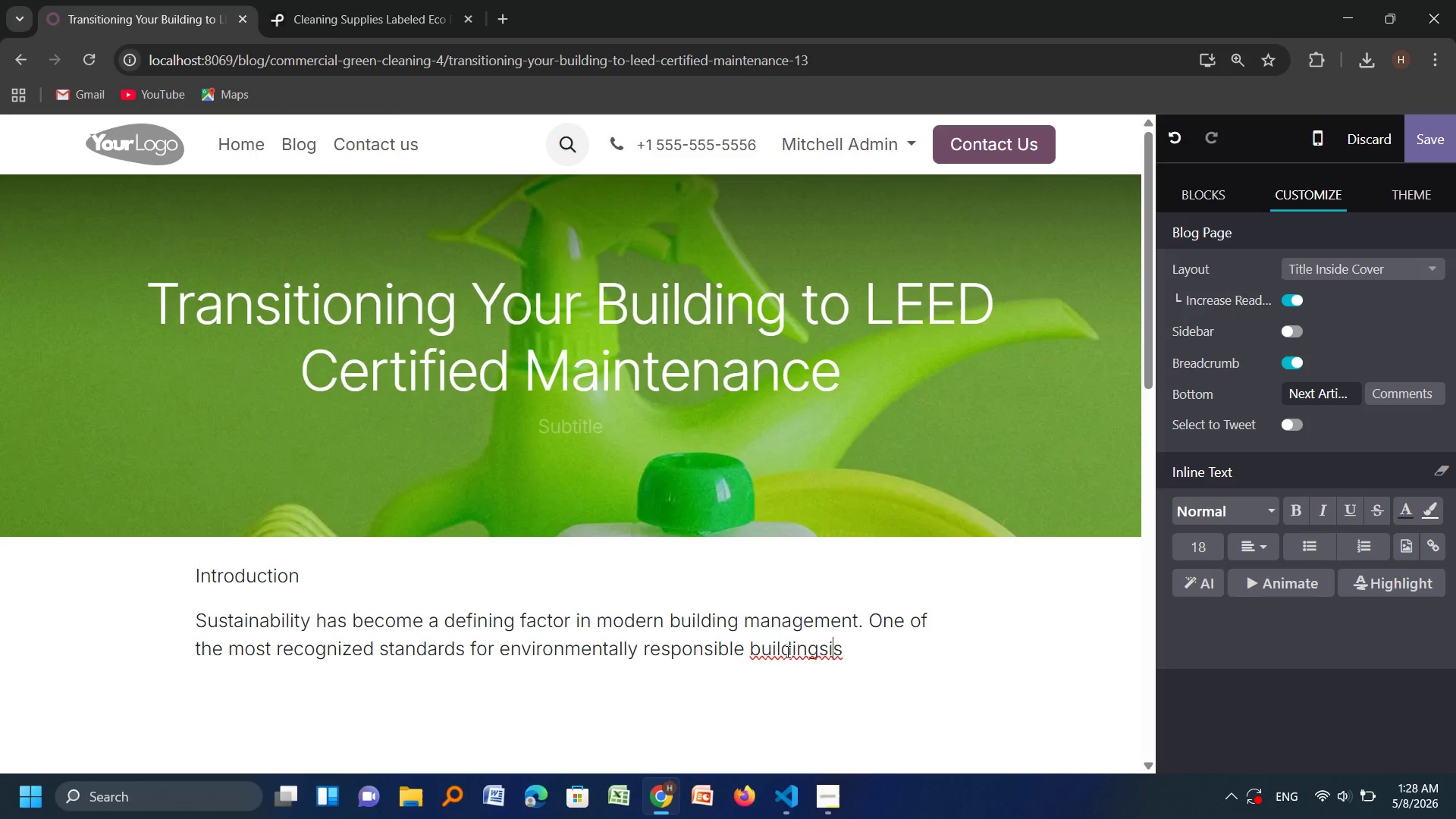 
key(ArrowLeft)
 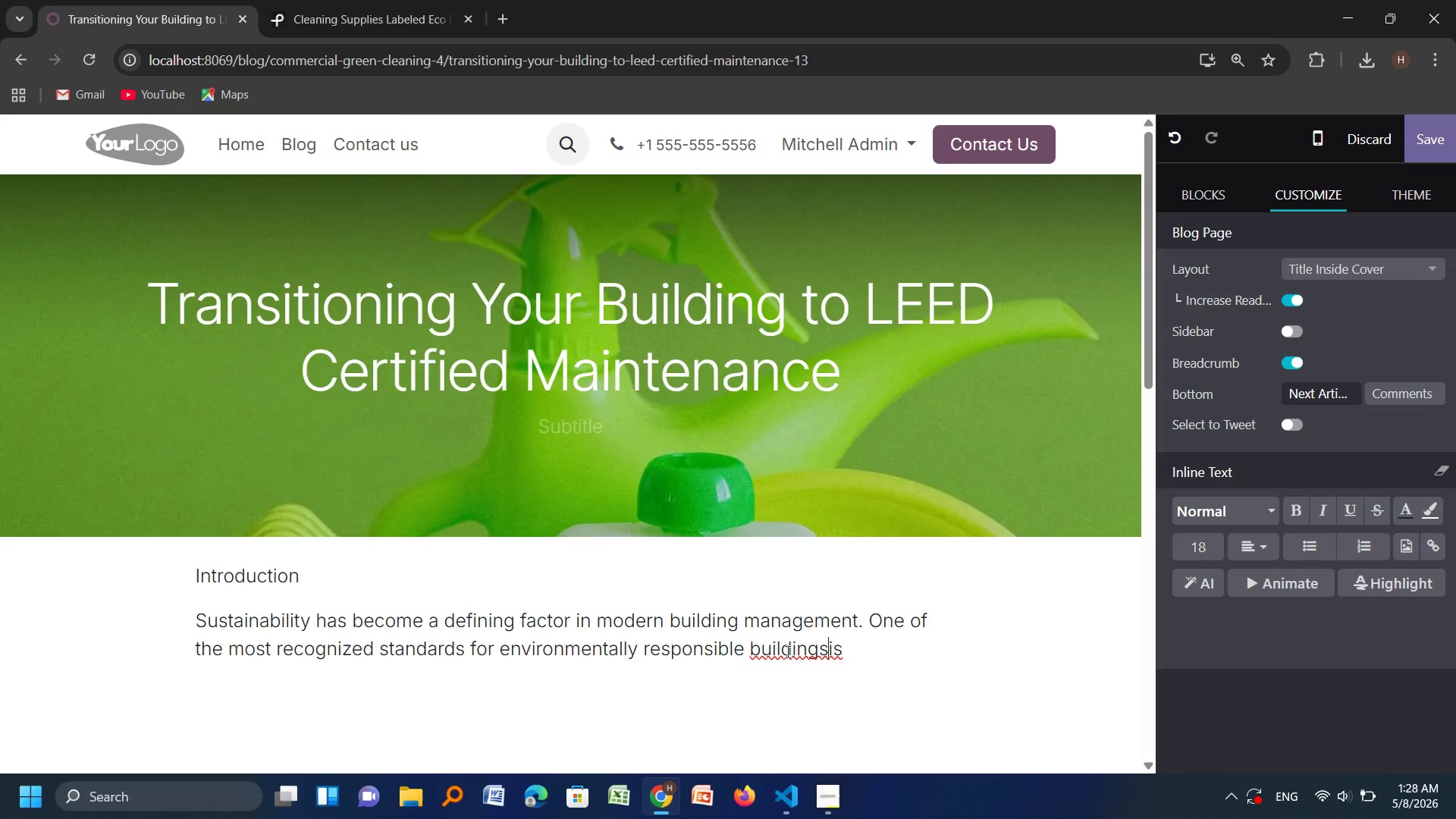 
key(ArrowLeft)
 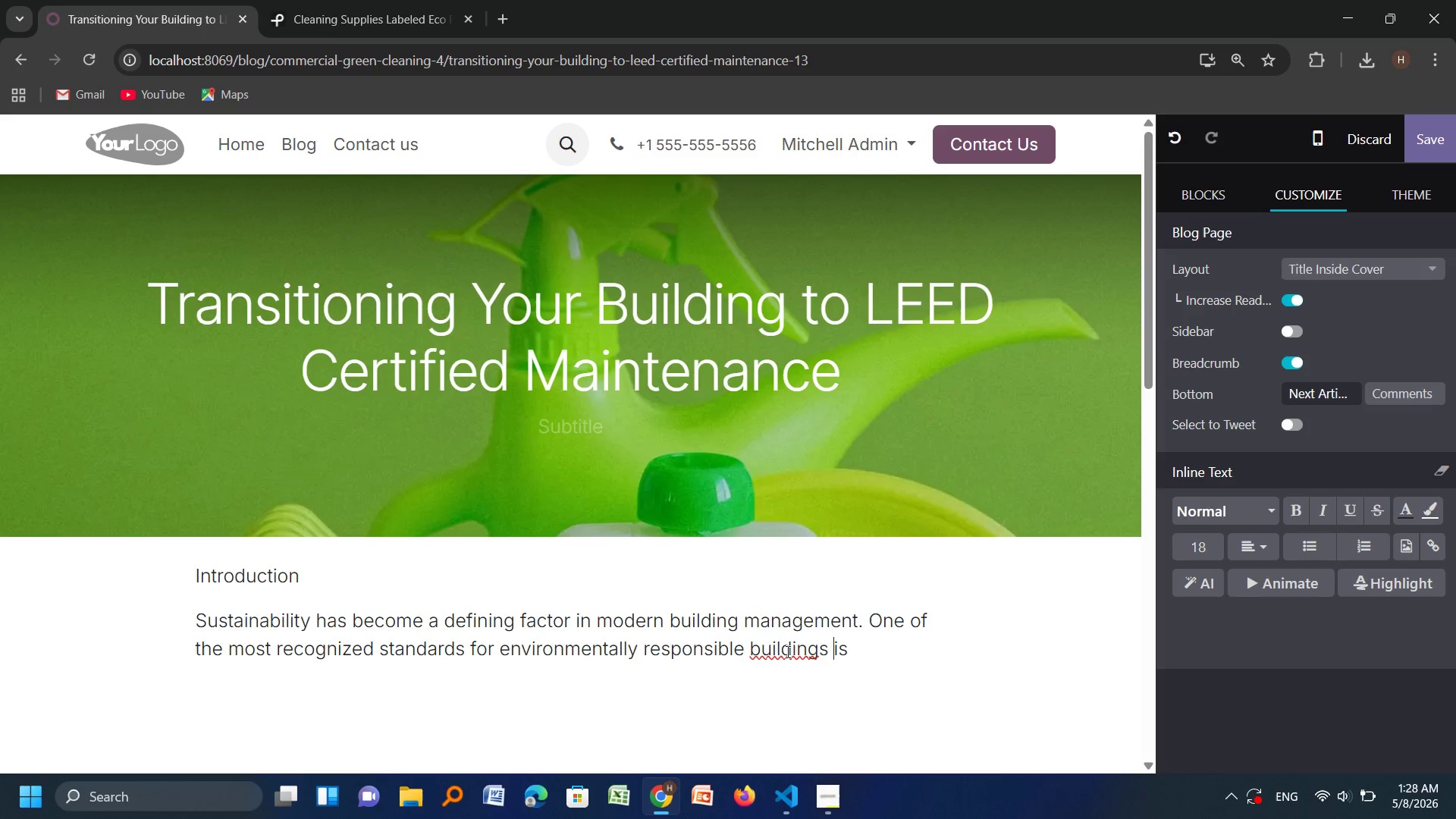 
key(Space)
 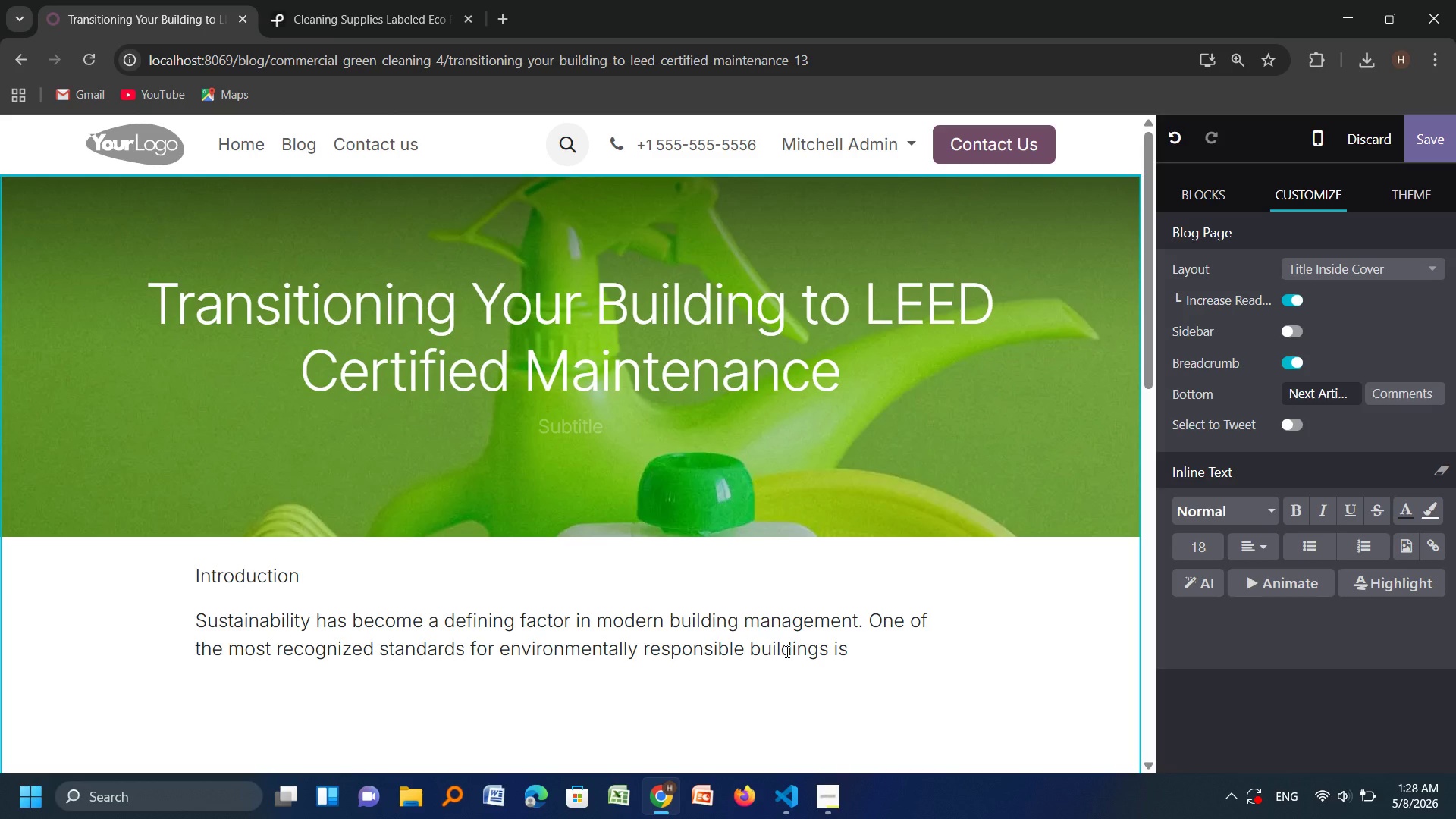 
wait(9.0)
 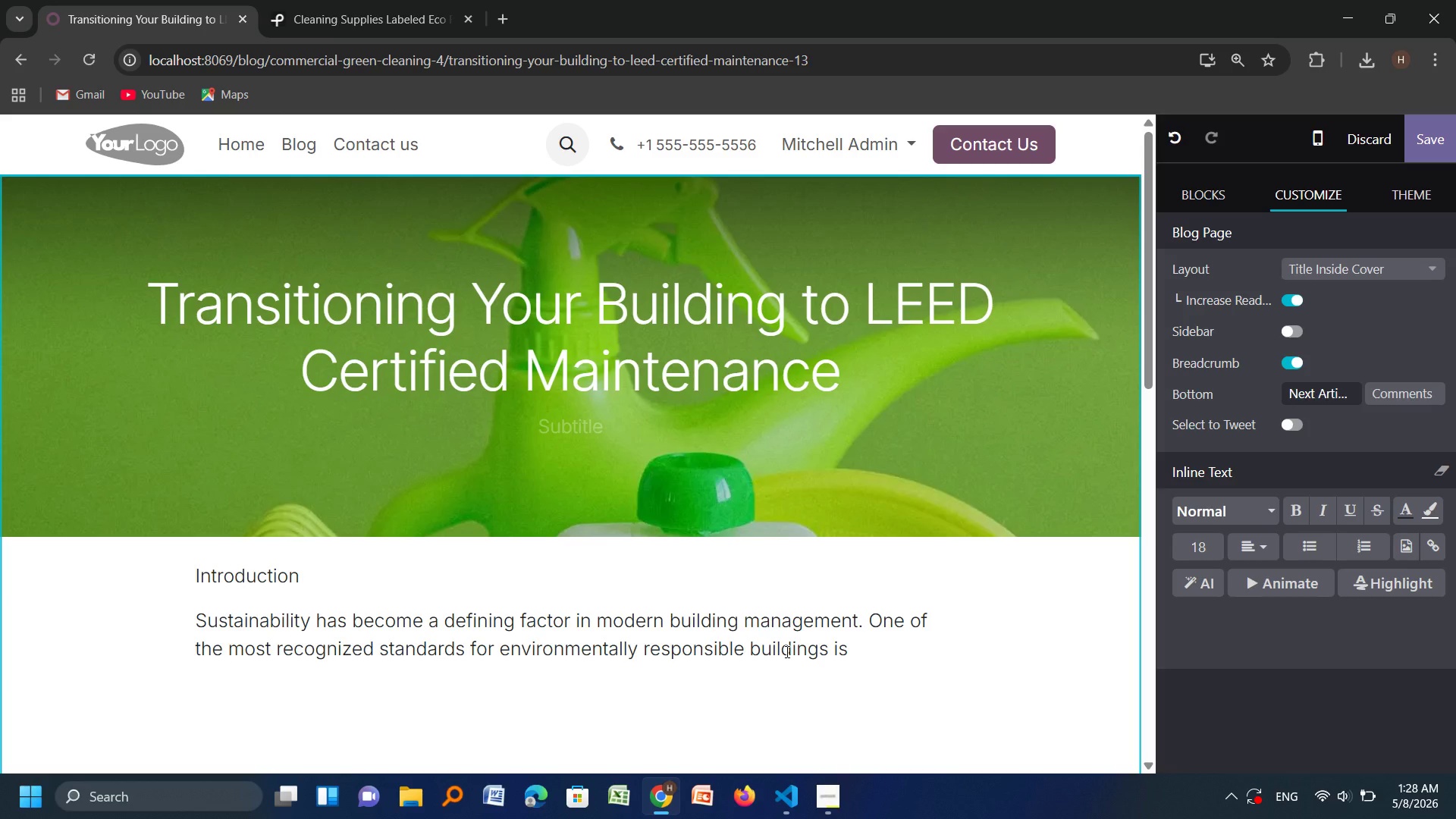 
key(ArrowRight)
 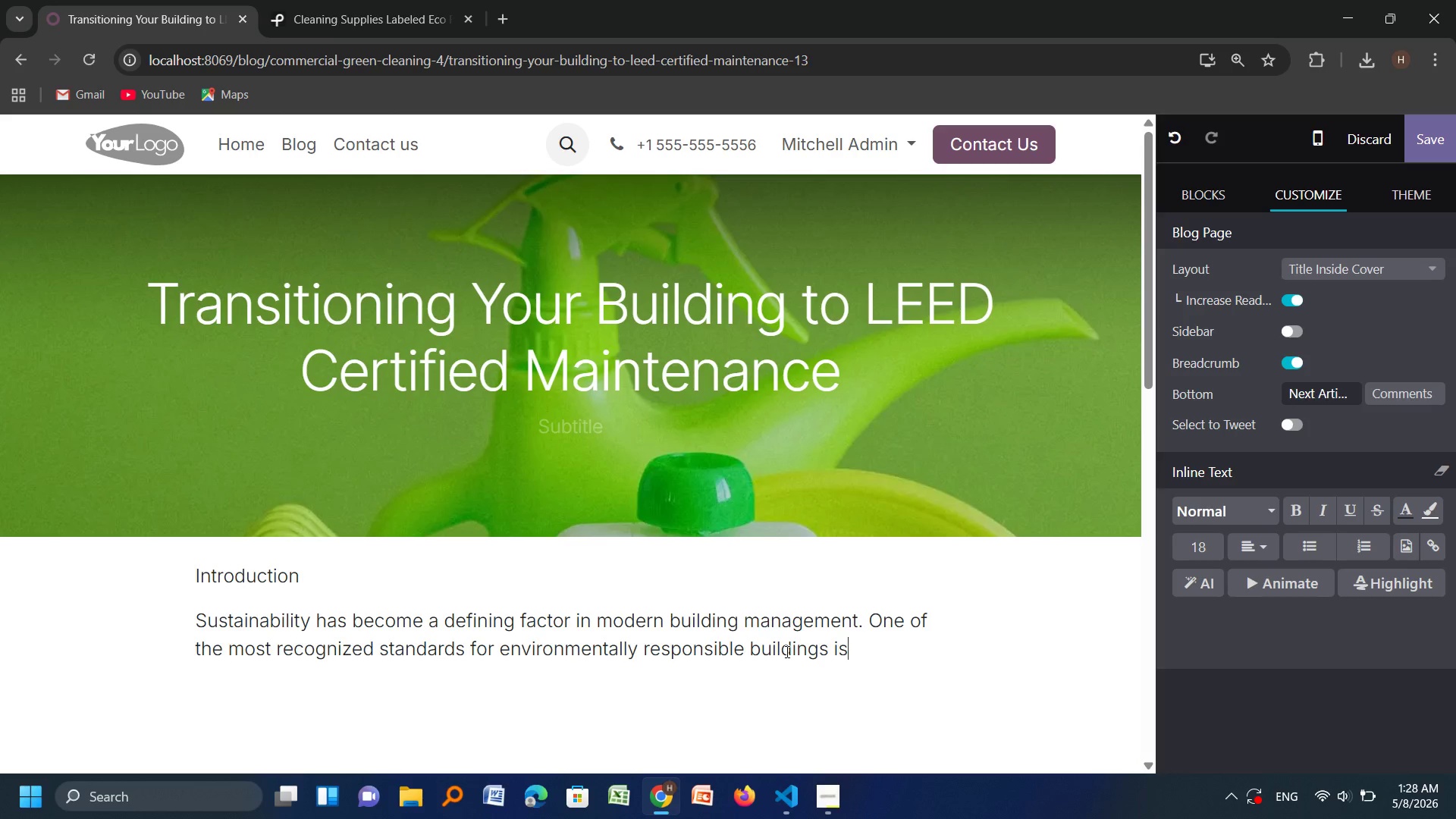 
key(ArrowRight)
 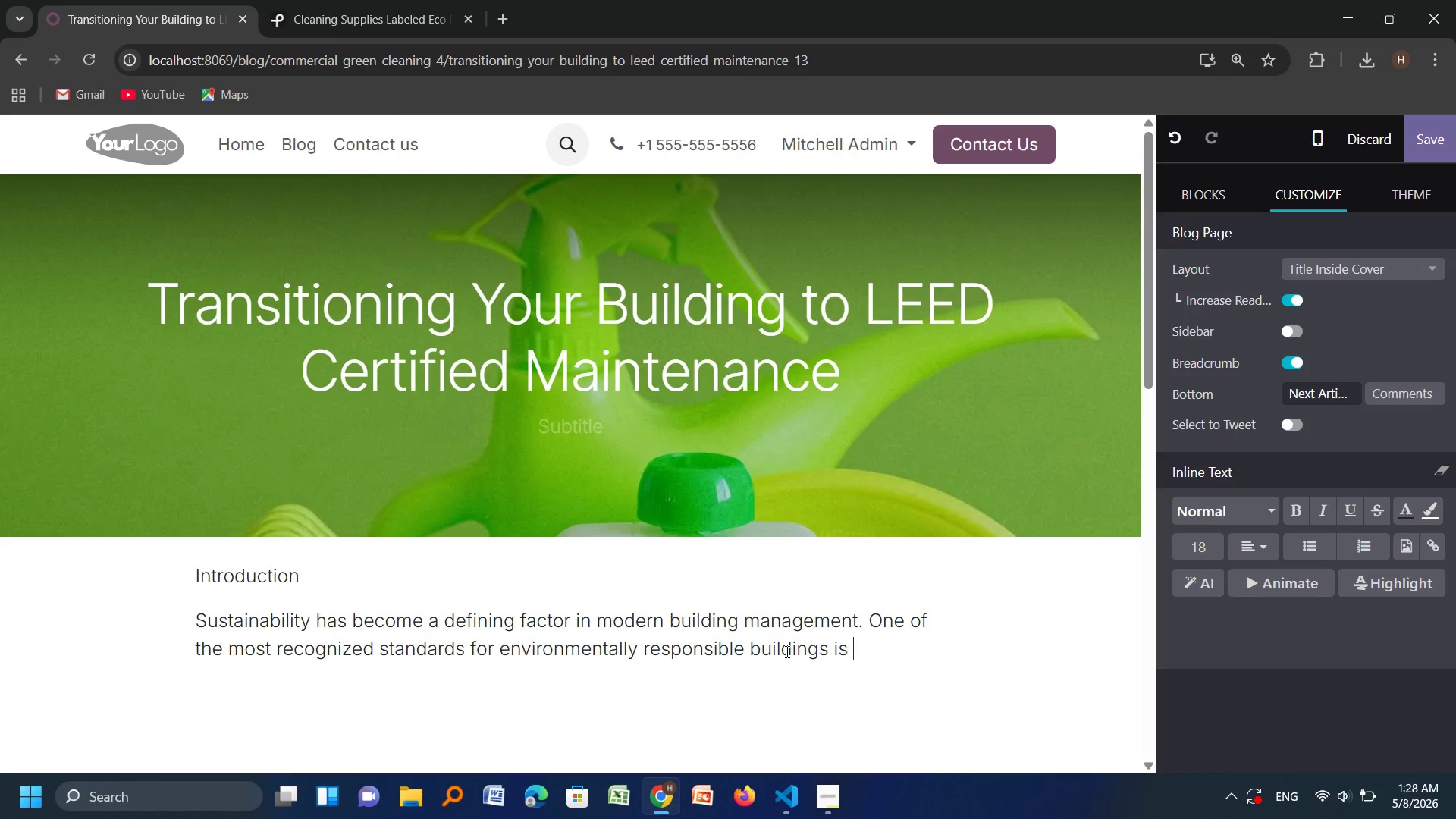 
type( Lee)
key(Backspace)
key(Backspace)
type(EEDD)
key(Backspace)
 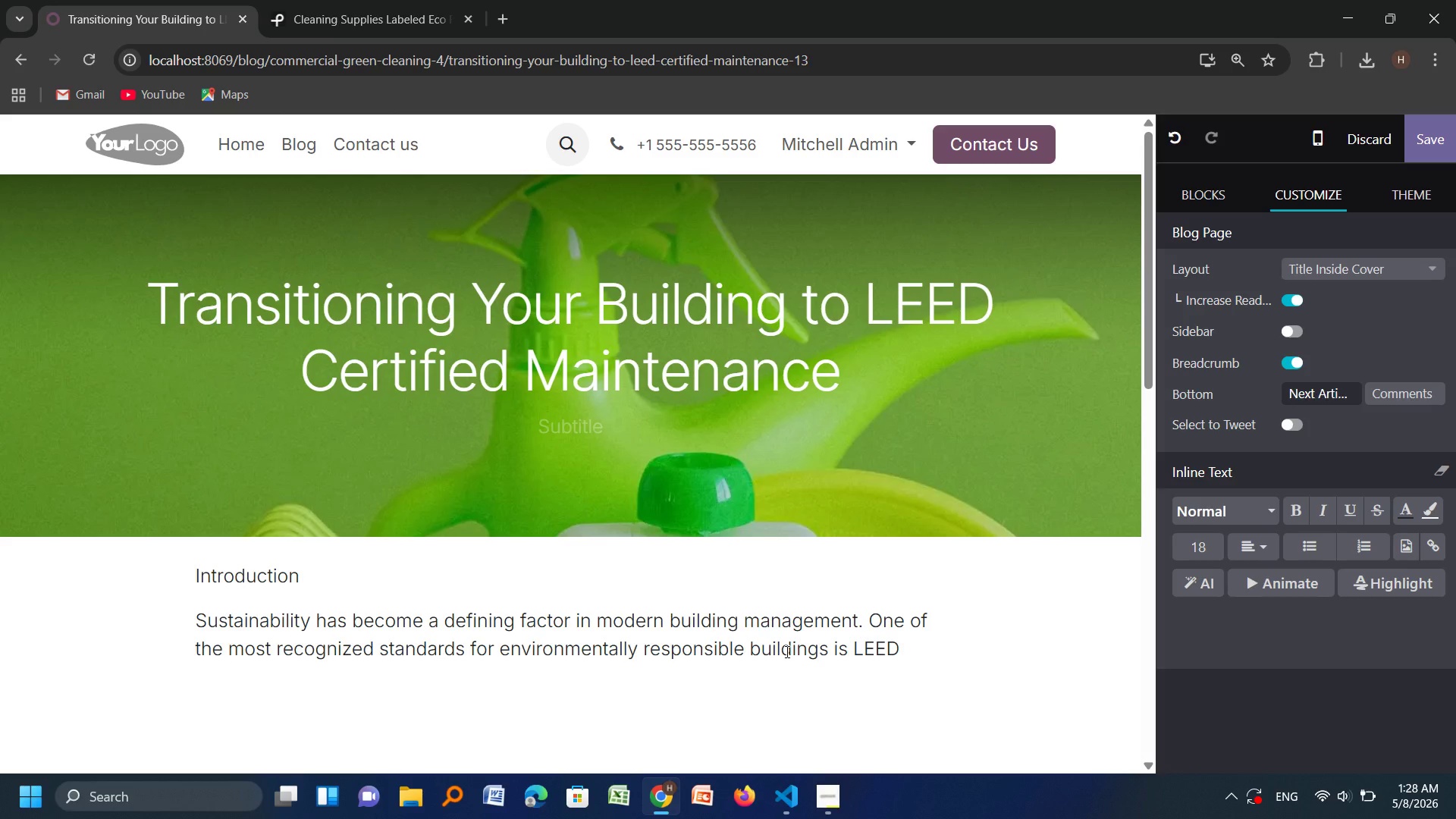 
type( ())
 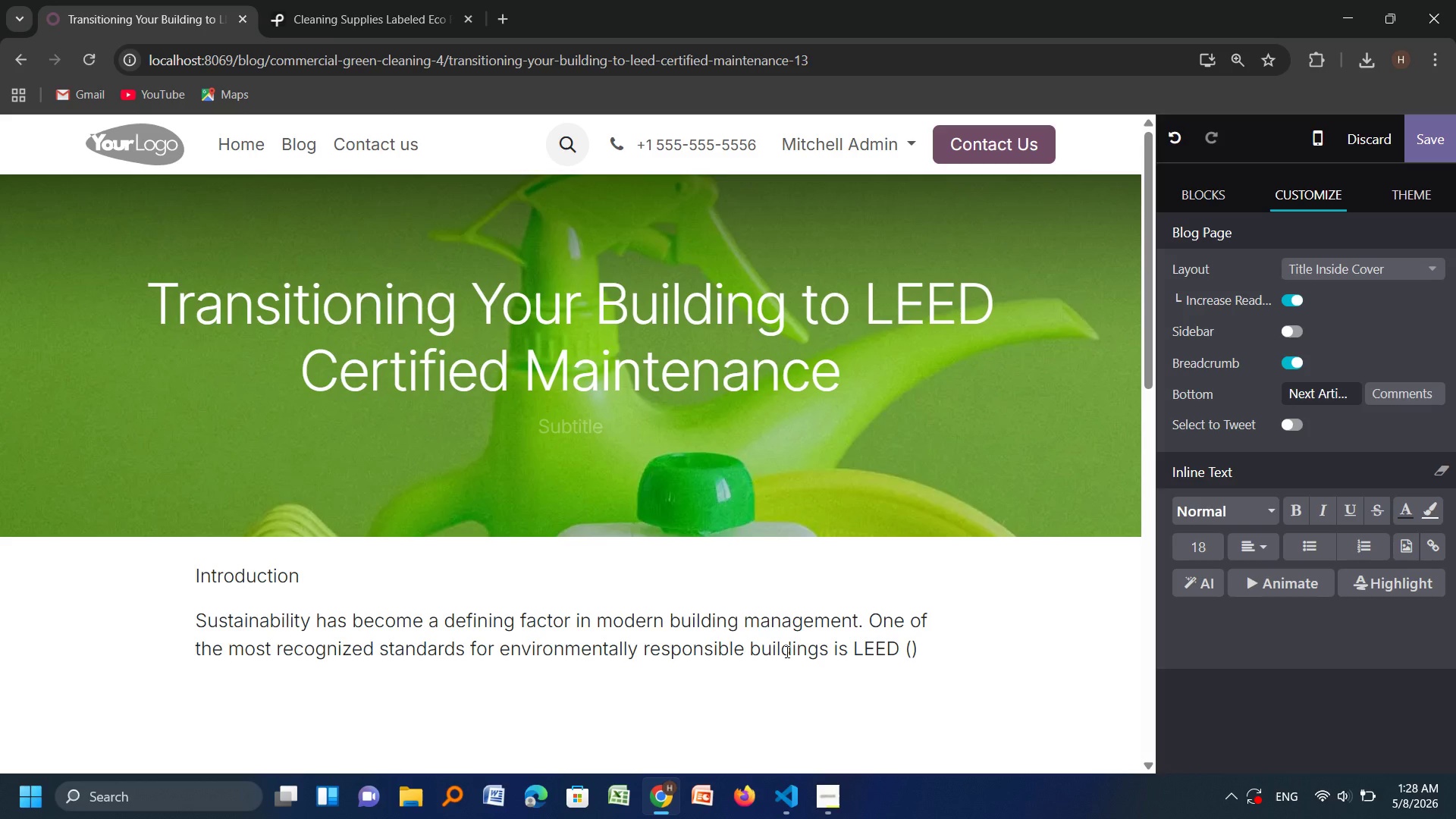 
key(ArrowLeft)
 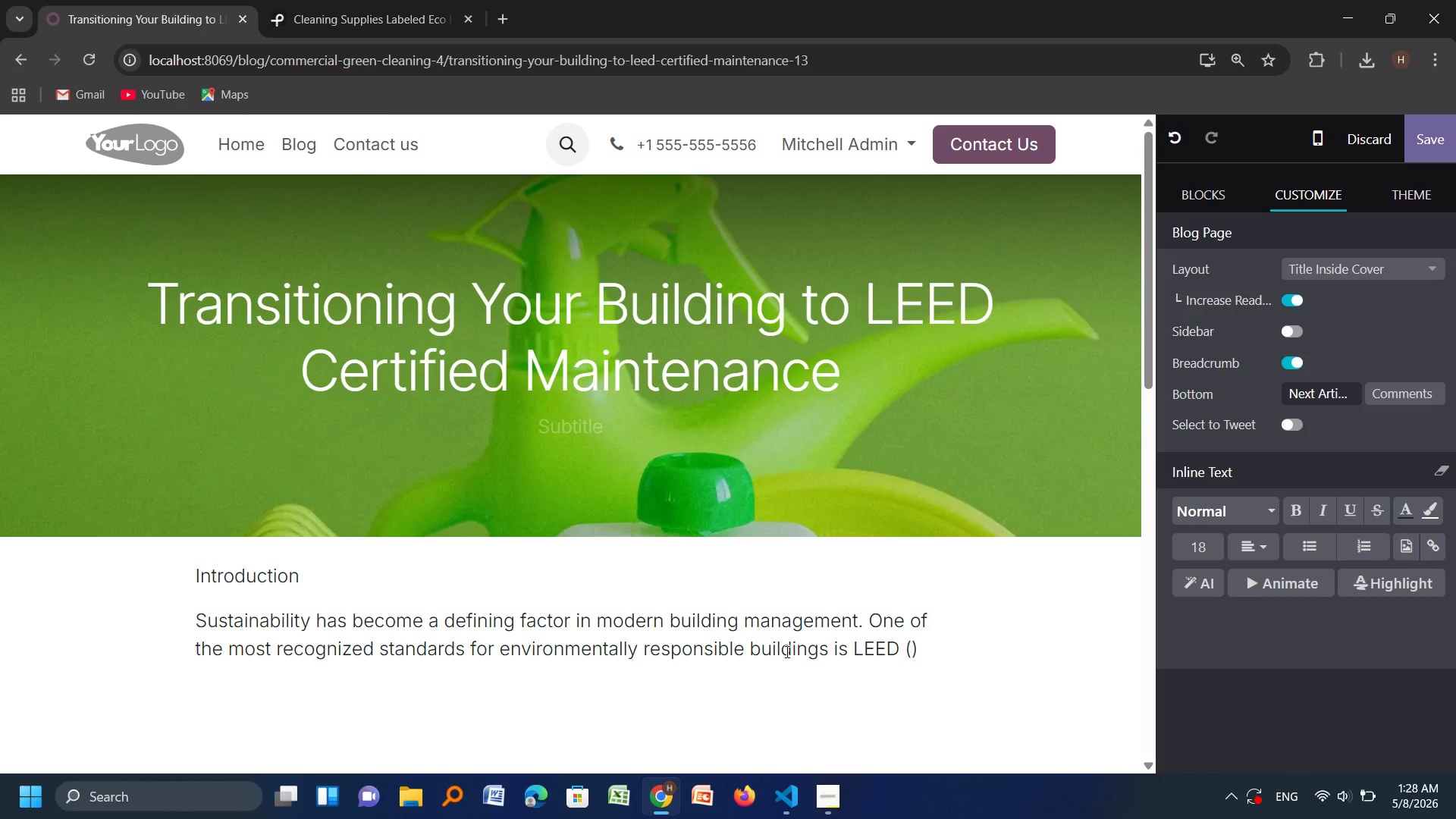 
type(Leadershi in Energy and )
 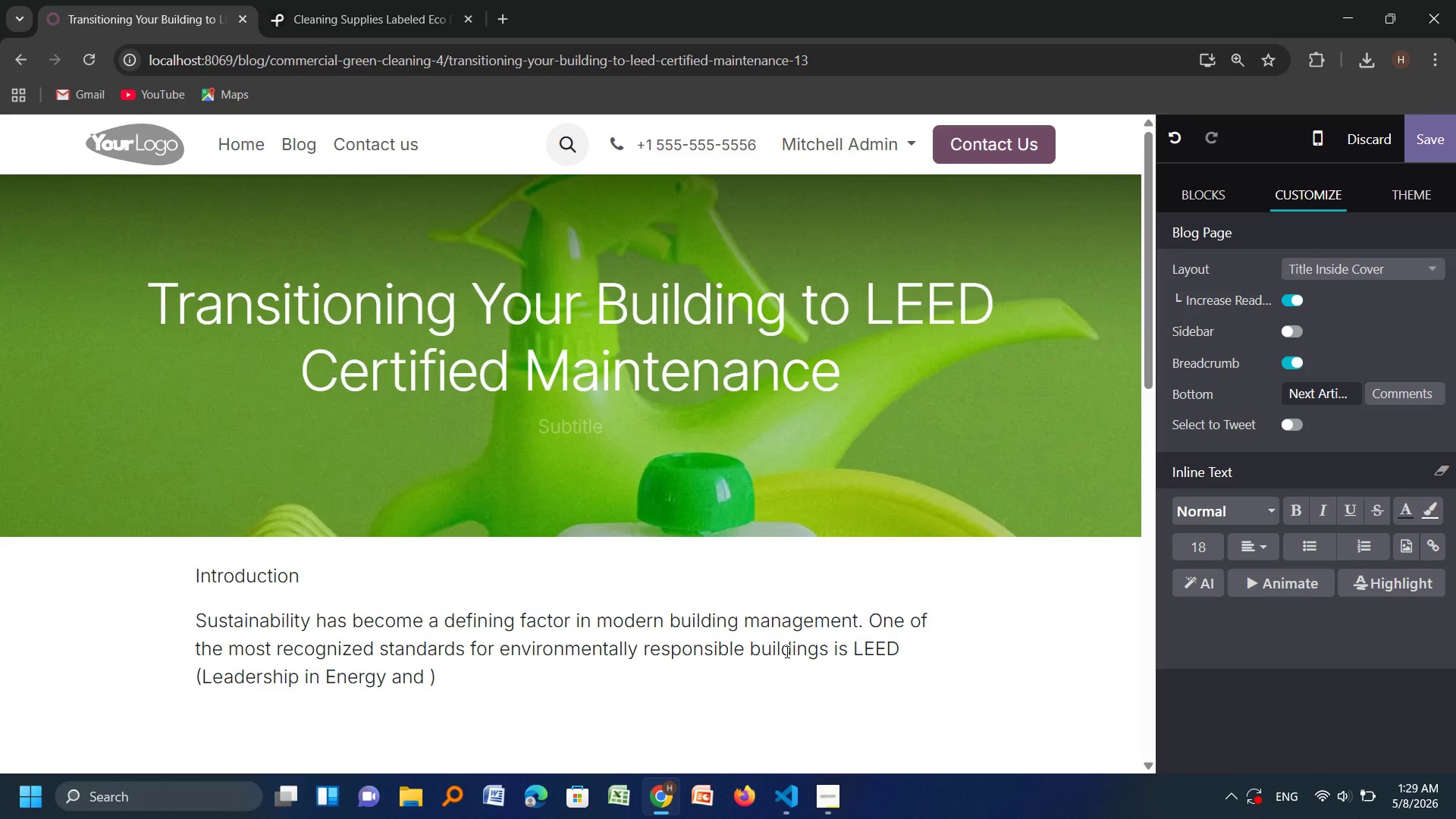 
hold_key(key=P, duration=0.33)
 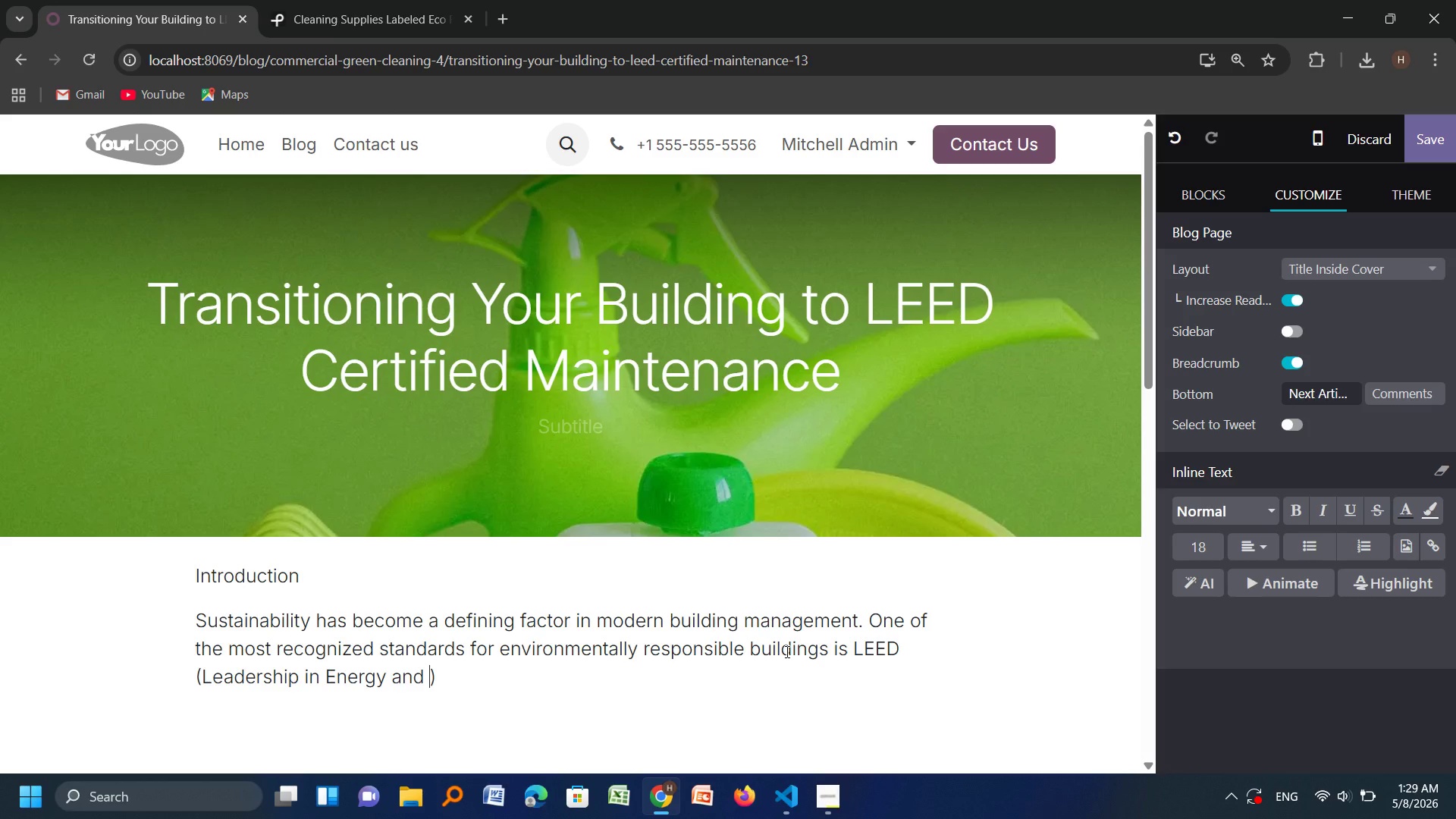 
wait(11.47)
 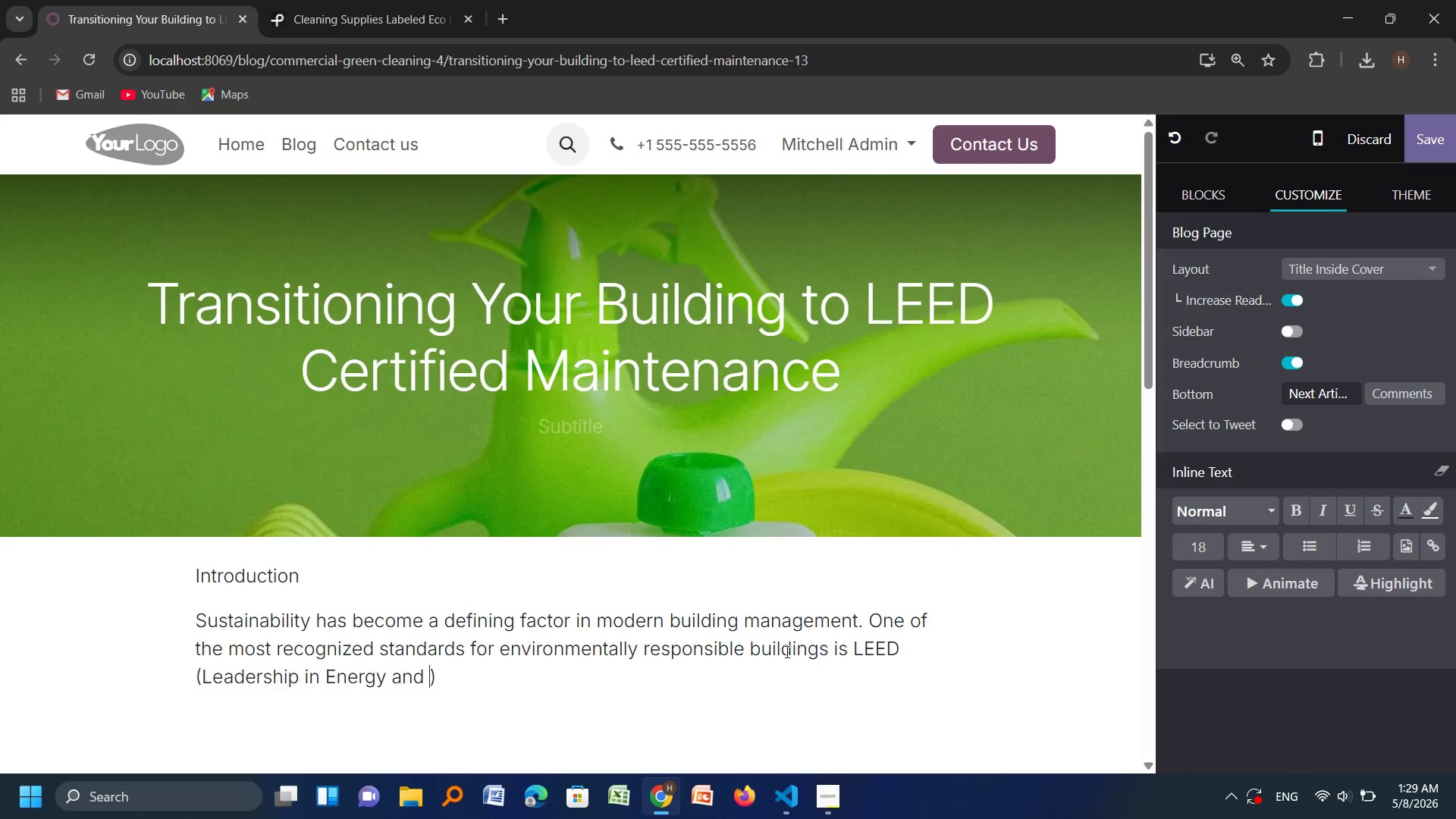 
type(enviromnets)
 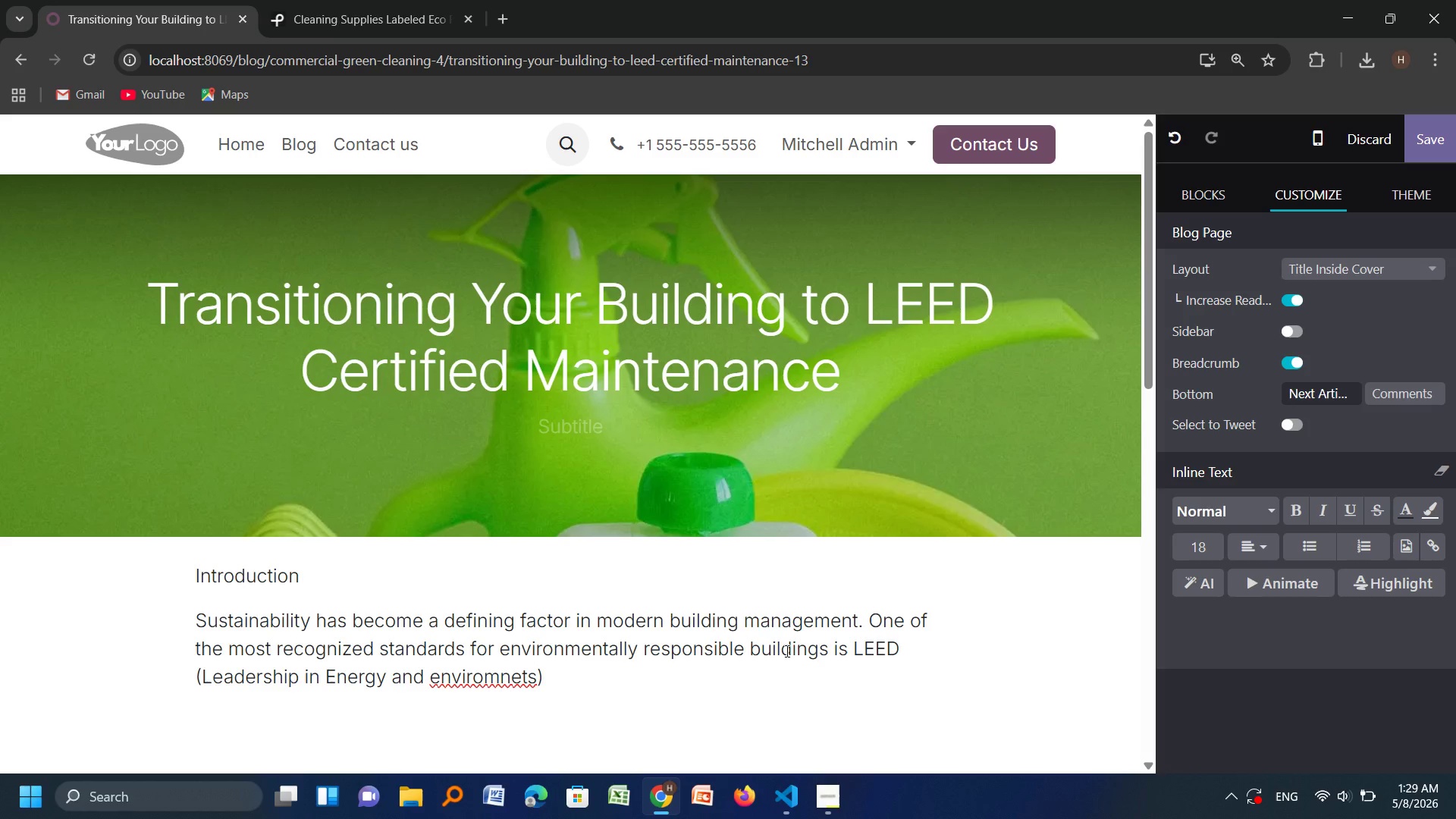 
wait(6.68)
 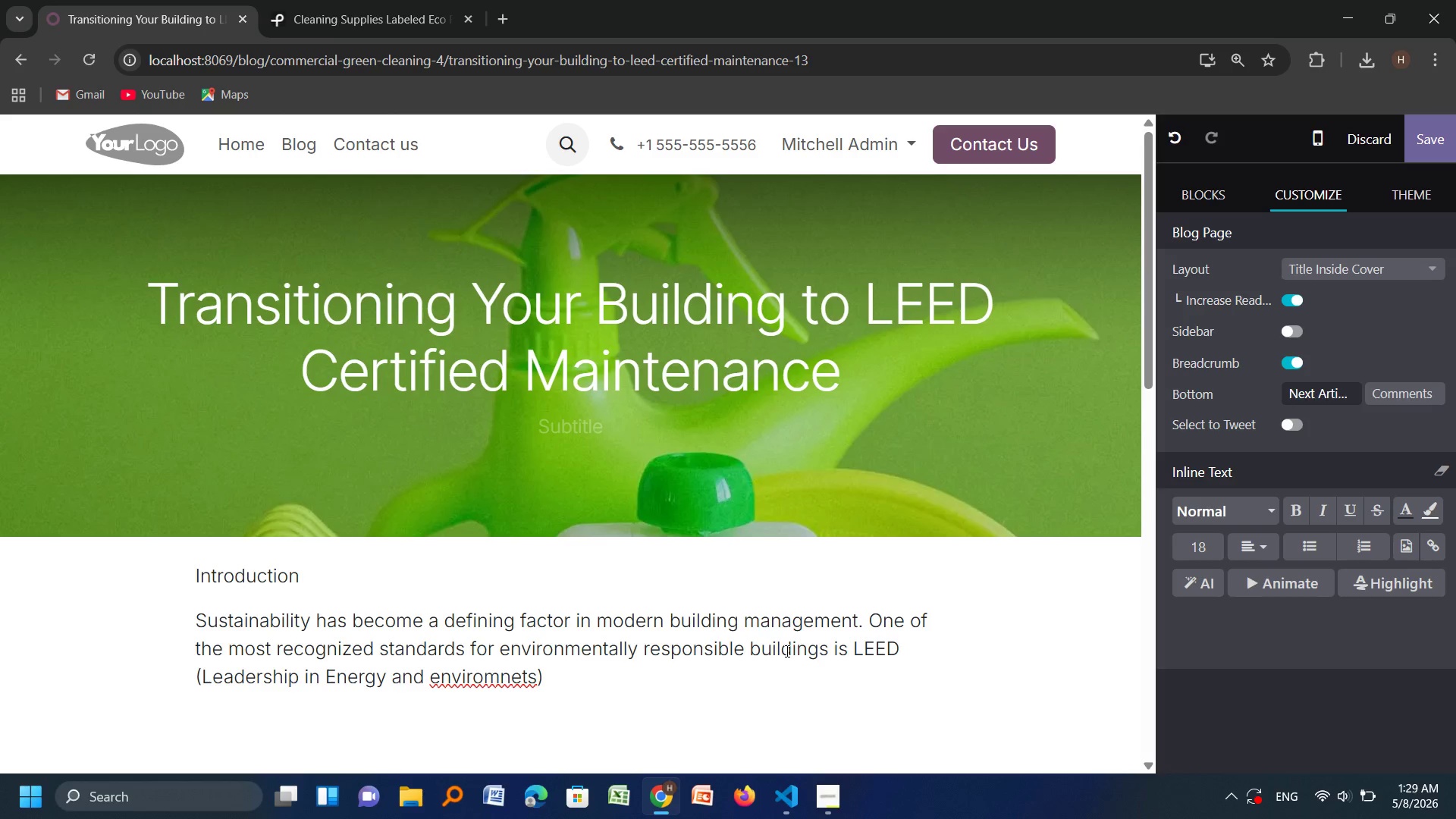 
mouse_move([516, 672])
 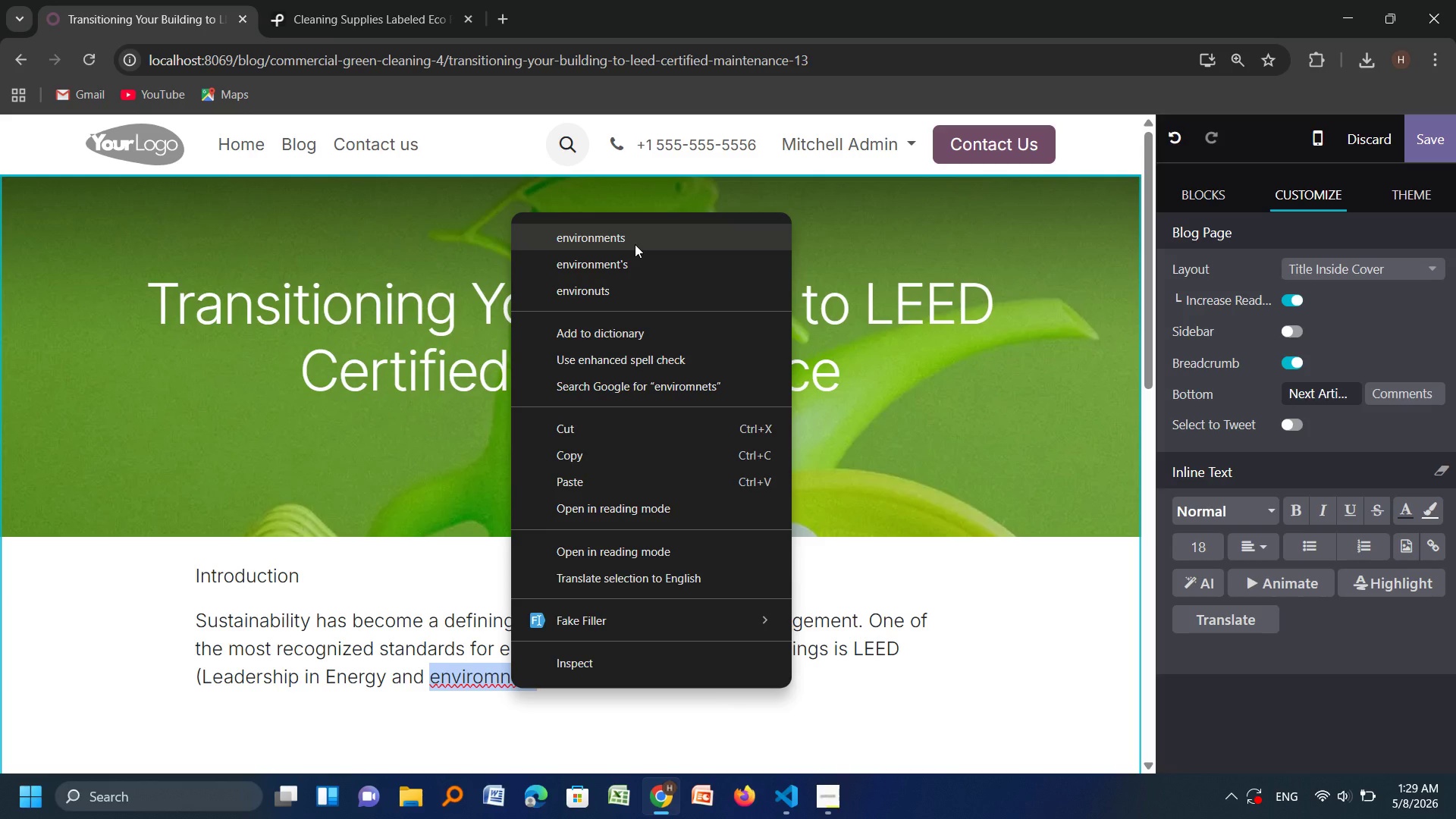 
left_click([635, 244])
 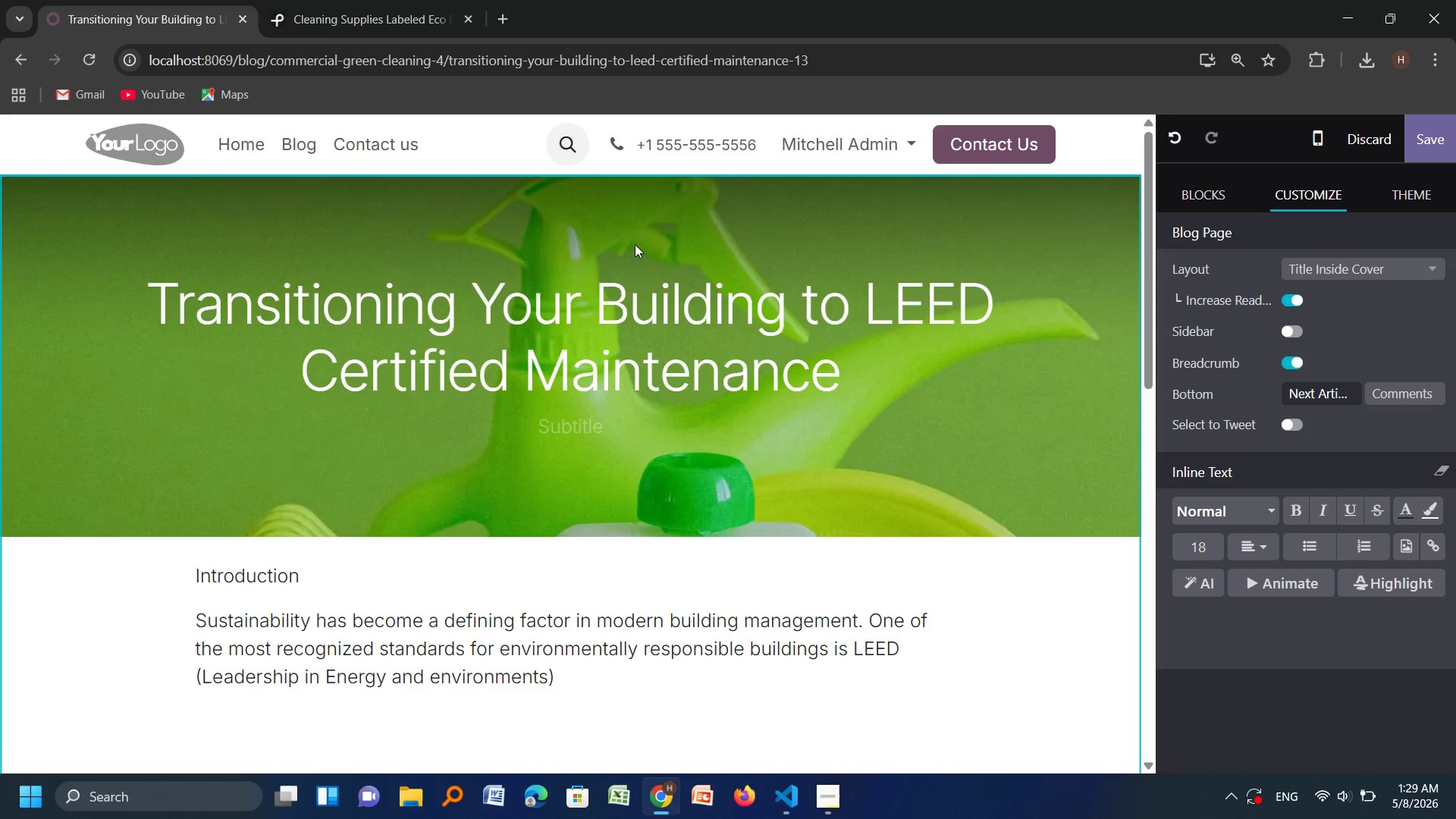 
wait(6.64)
 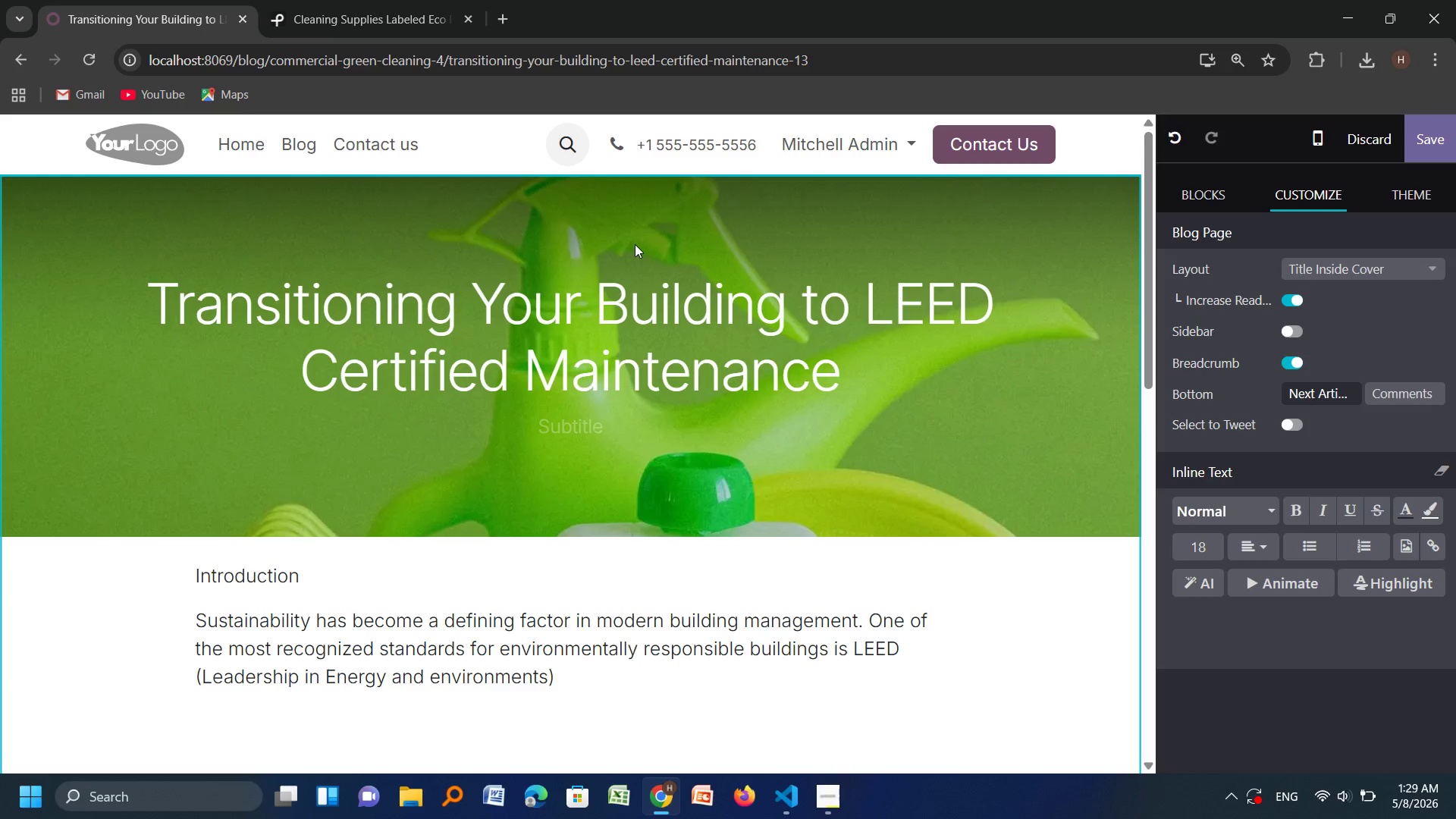 
key(Backspace)
type(al Design)
 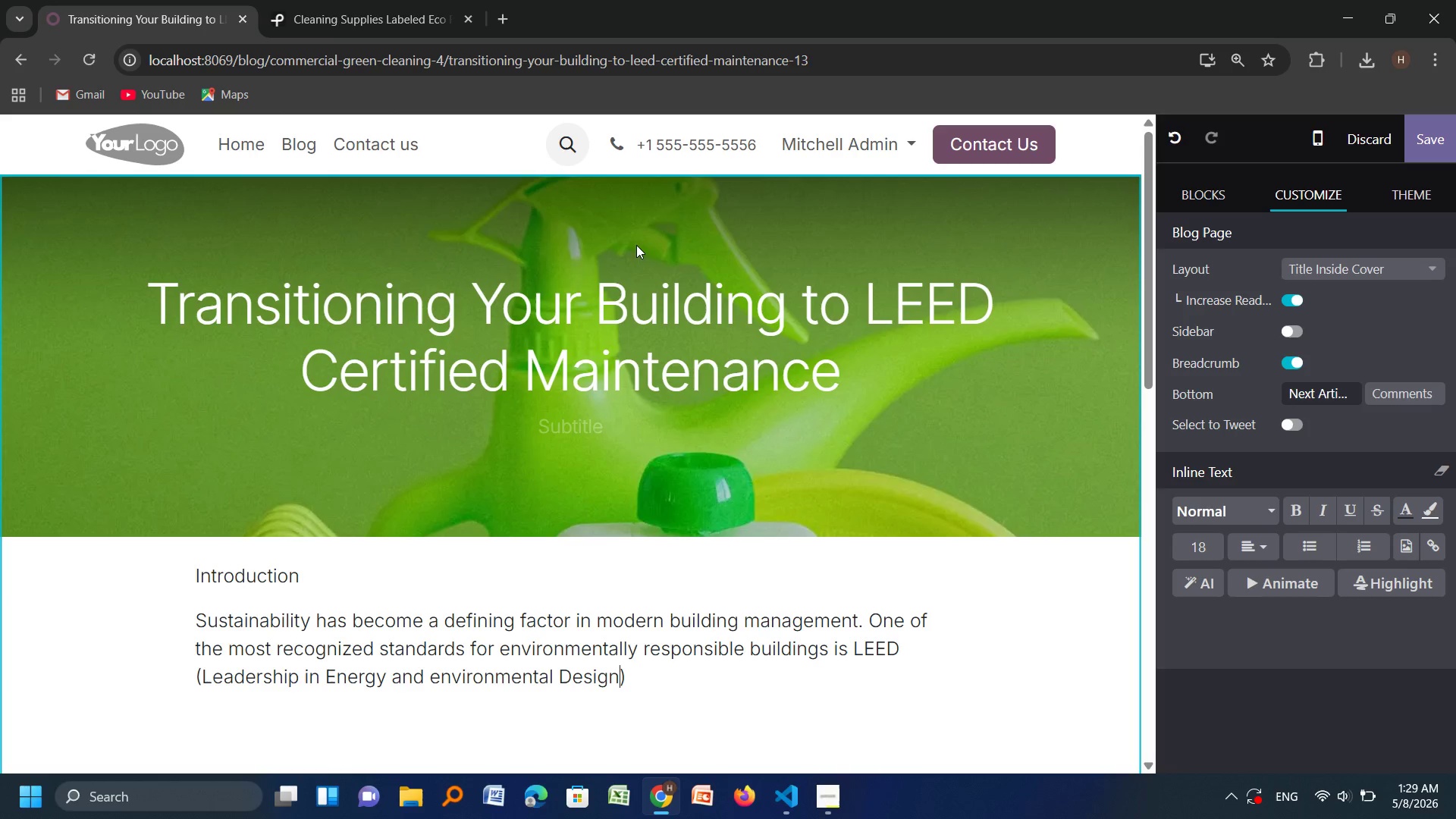 
left_click_drag(start_coordinate=[636, 245], to_coordinate=[641, 683])
 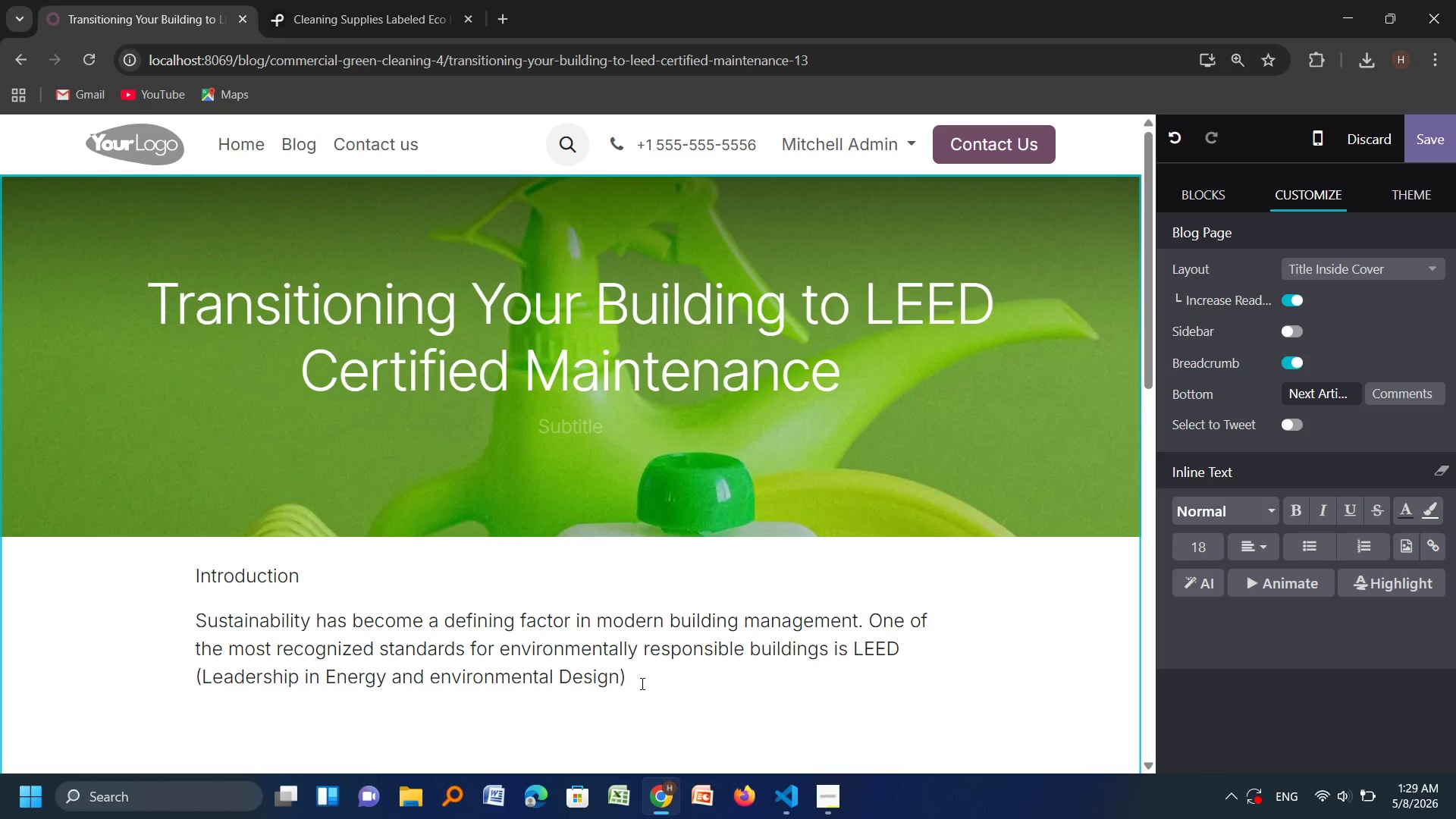 
scroll: coordinate [665, 601], scroll_direction: up, amount: 1.0
 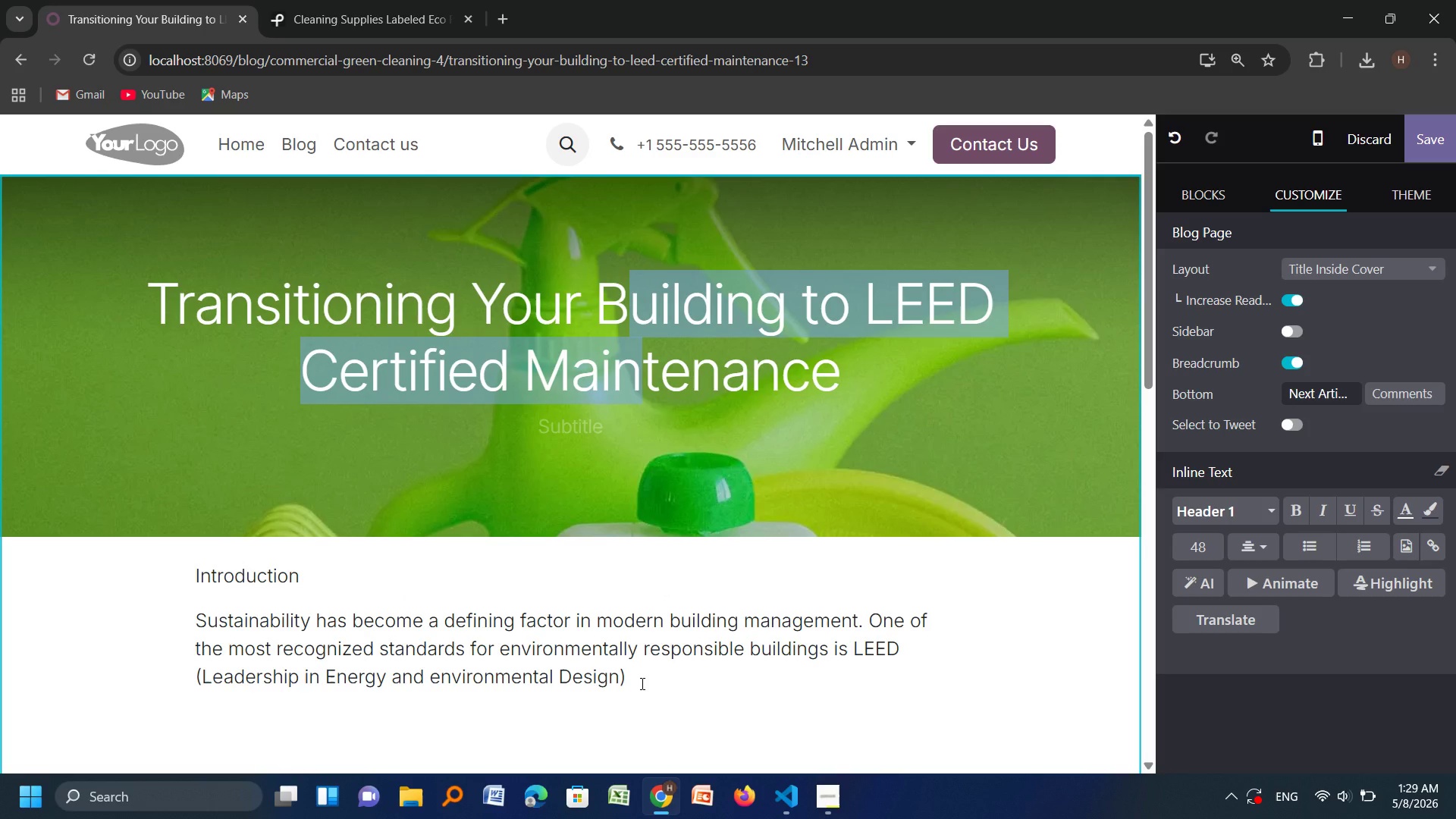 
left_click([641, 683])
 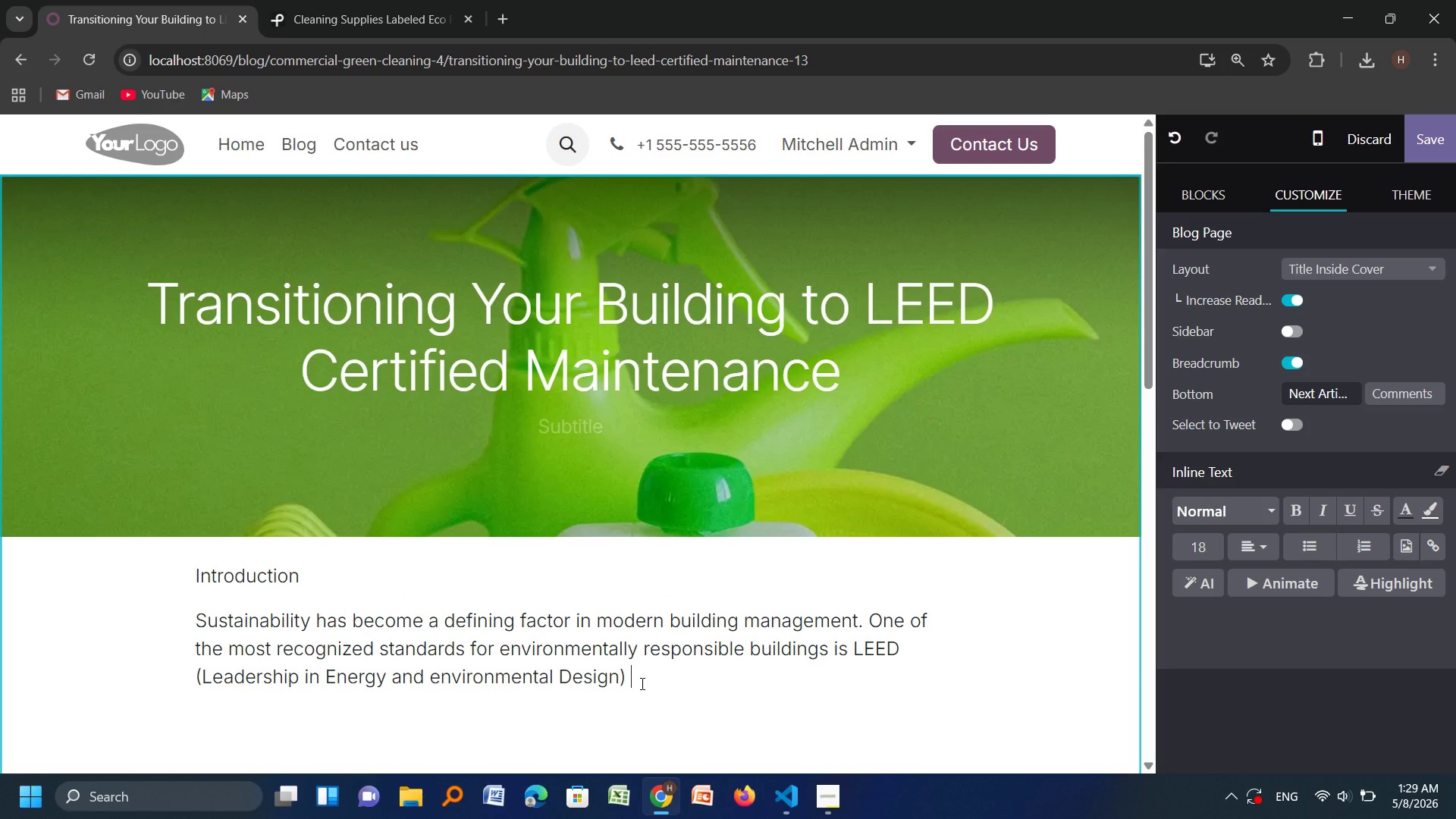 
wait(8.25)
 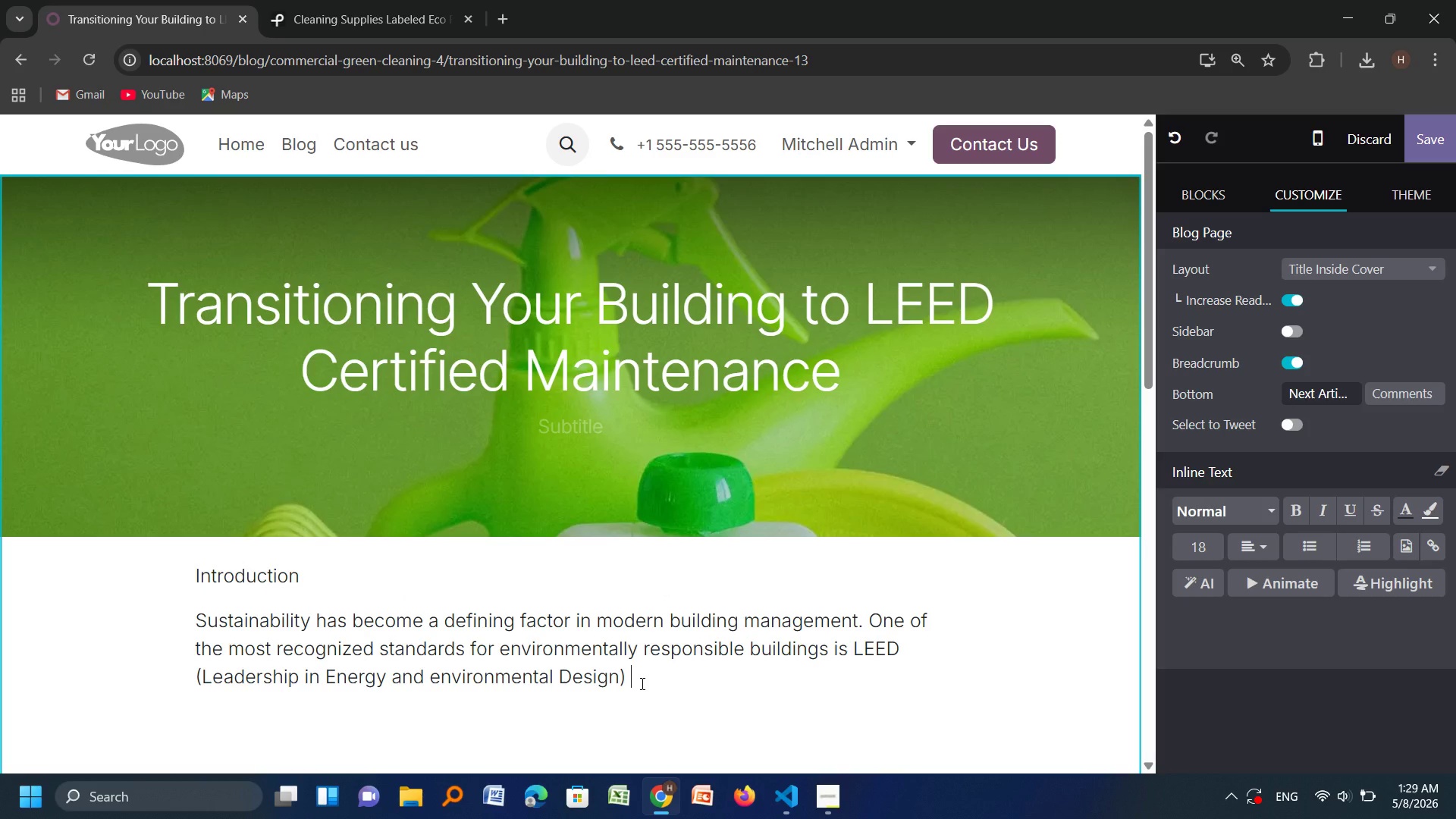 
left_click([641, 683])
 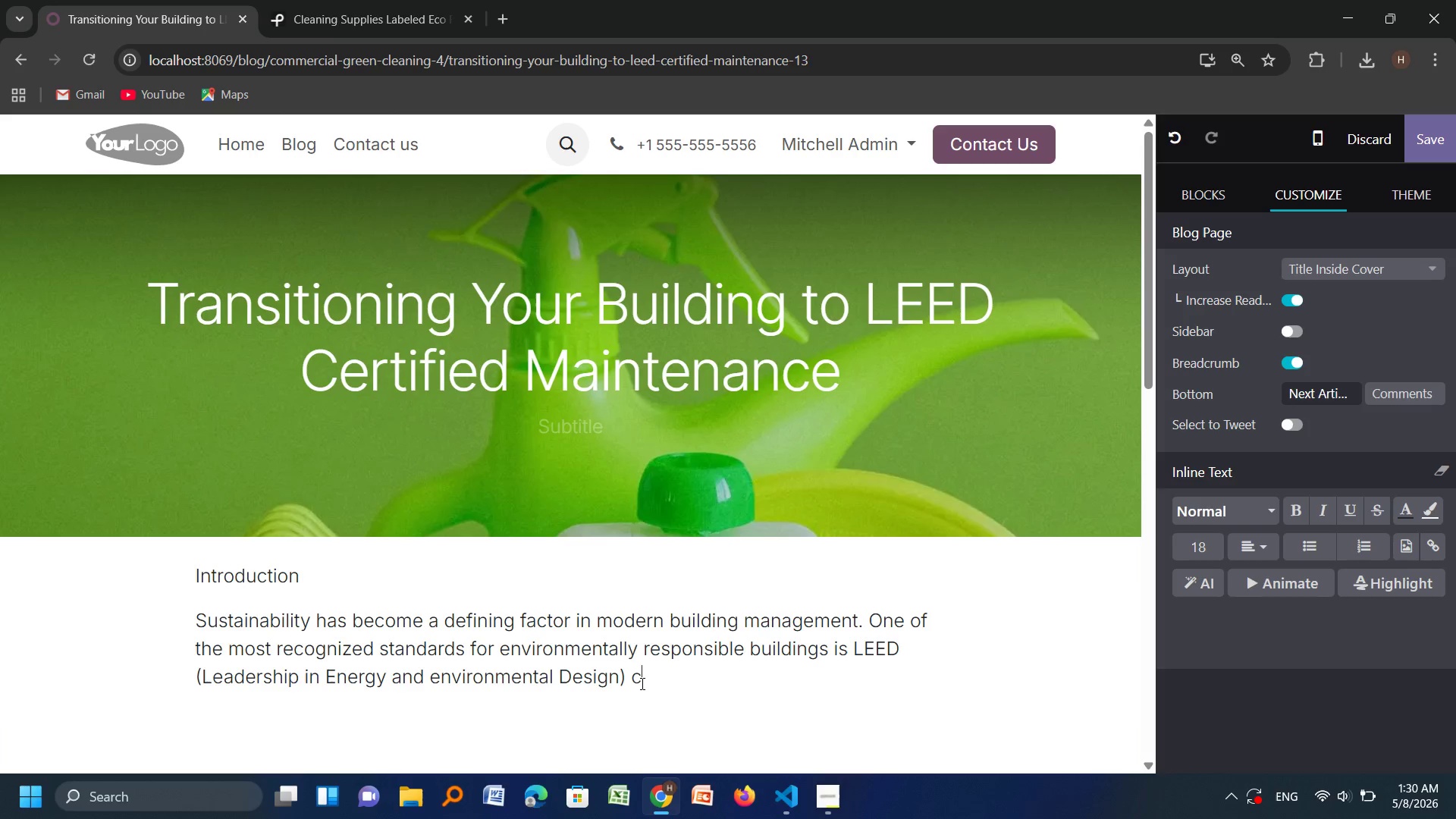 
type(certi)
 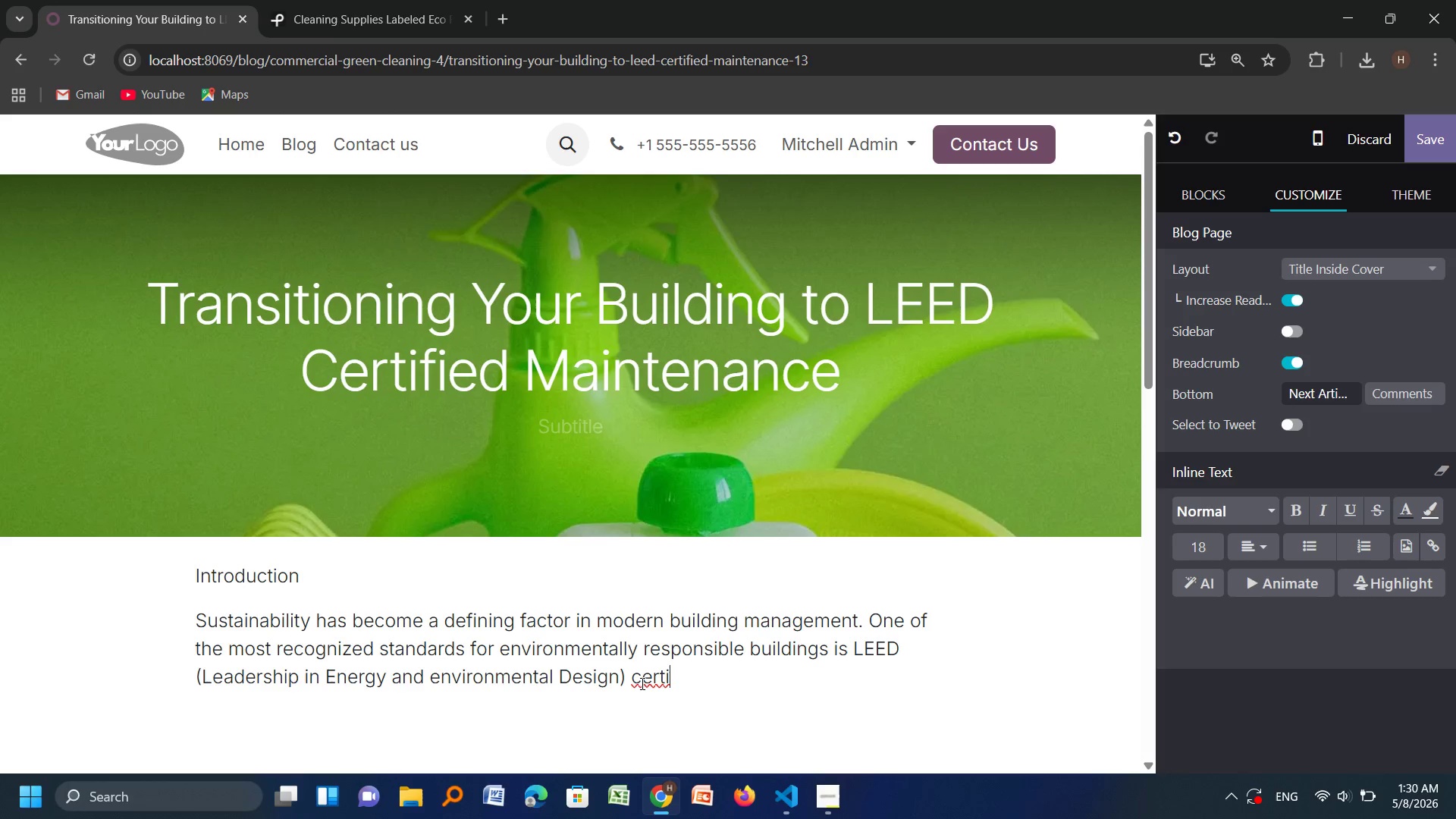 
wait(8.09)
 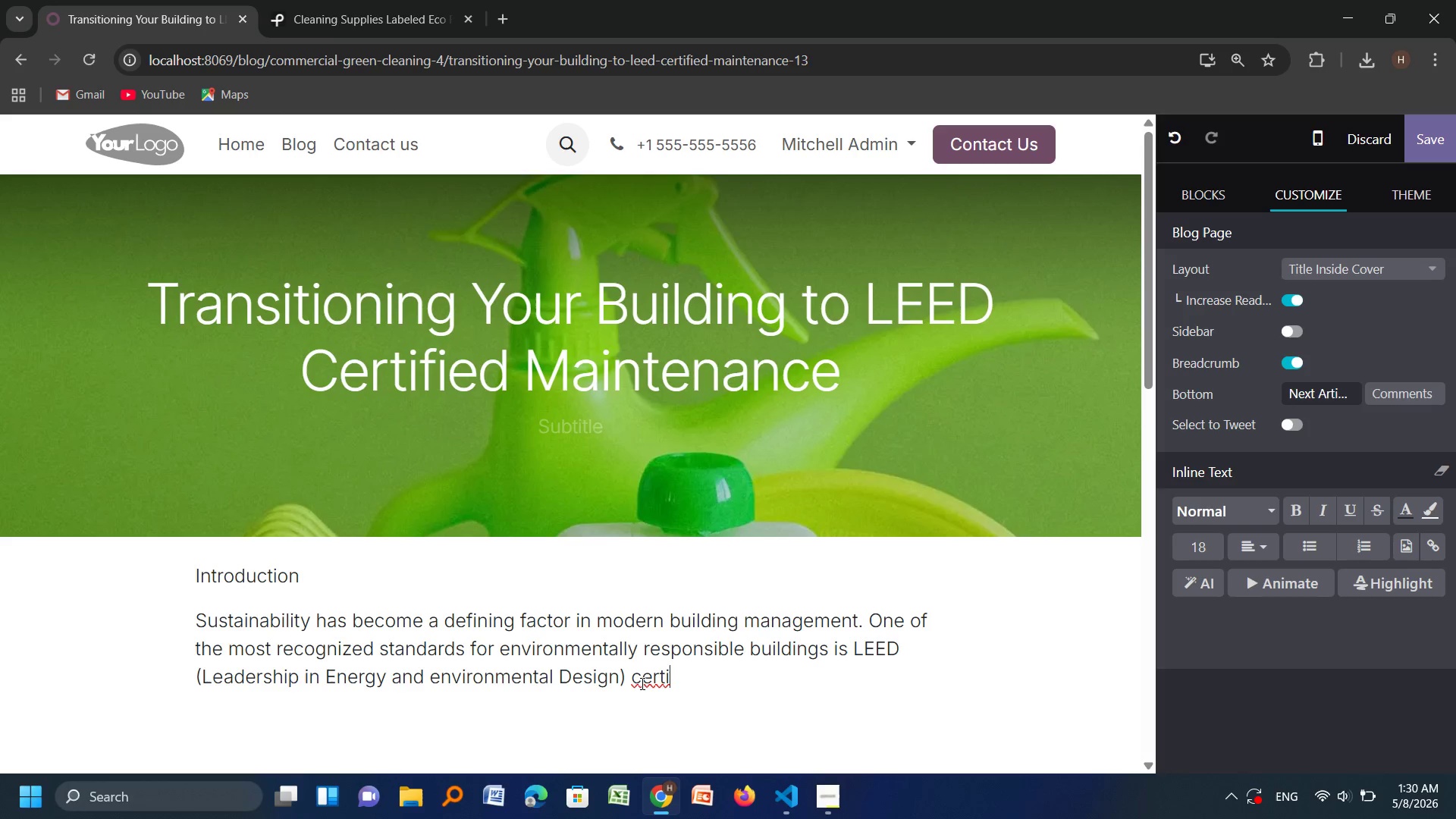 
type(fication)
 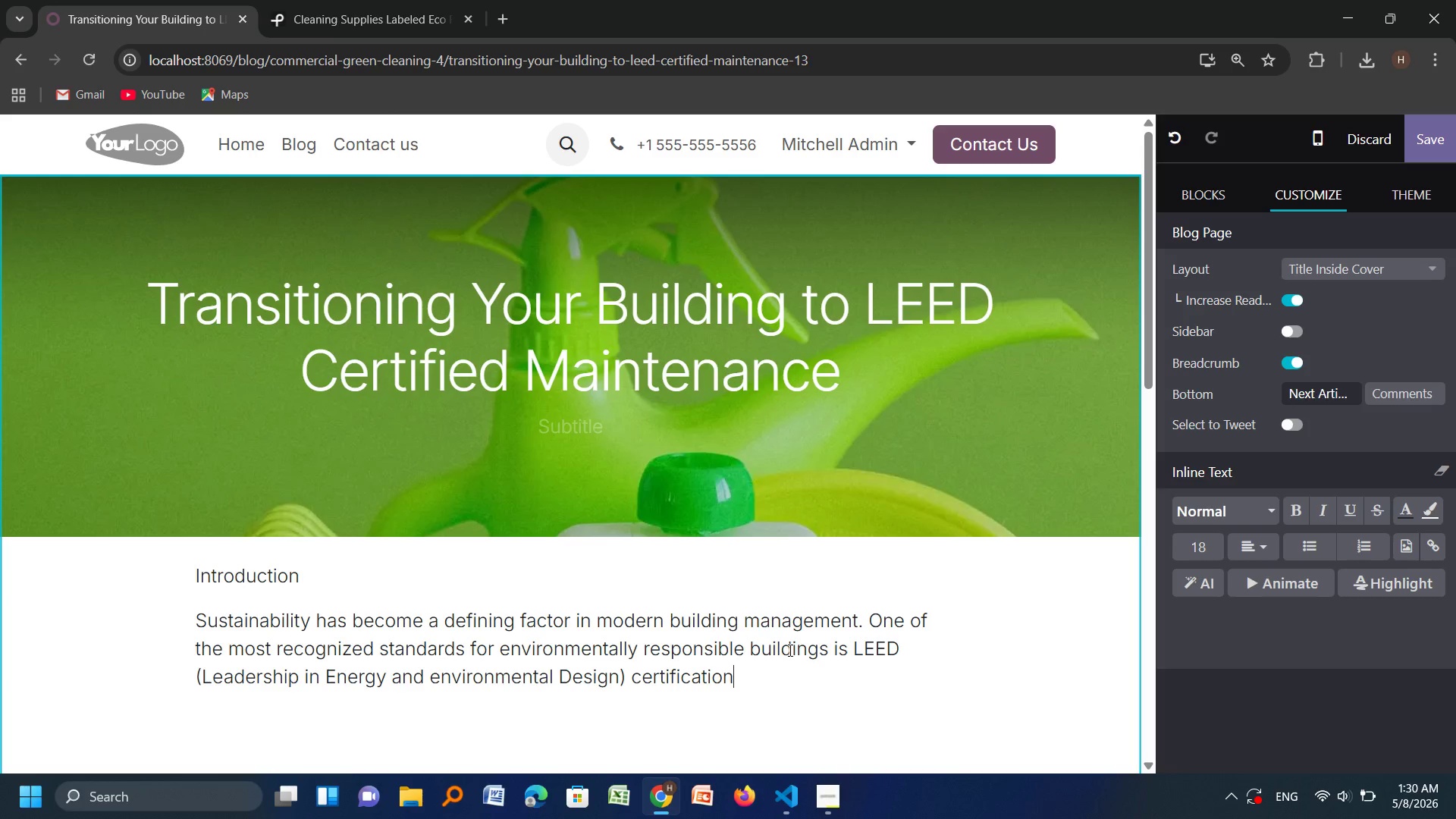 
wait(26.58)
 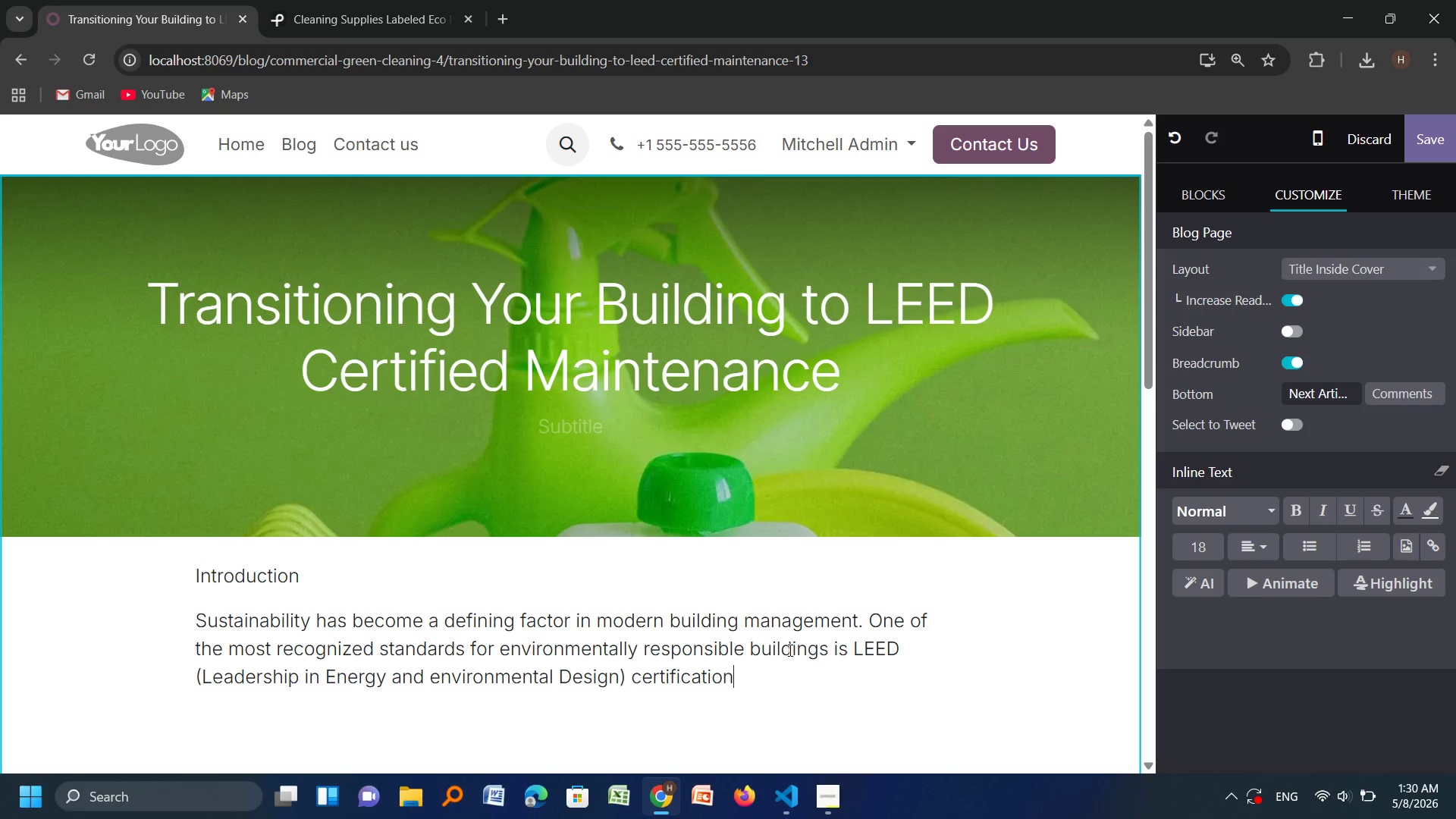 
key(Enter)
 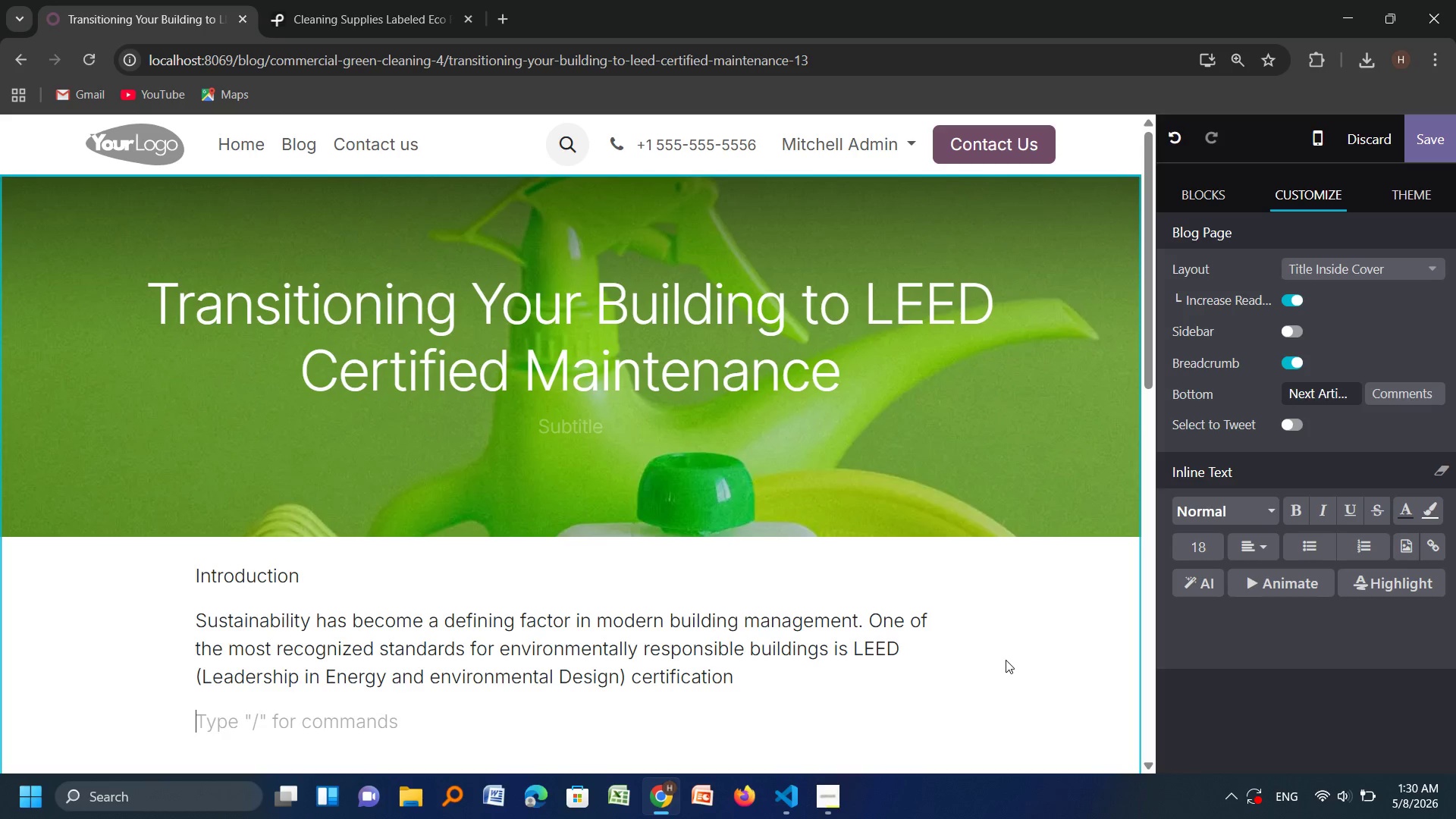 
type(Achei)
 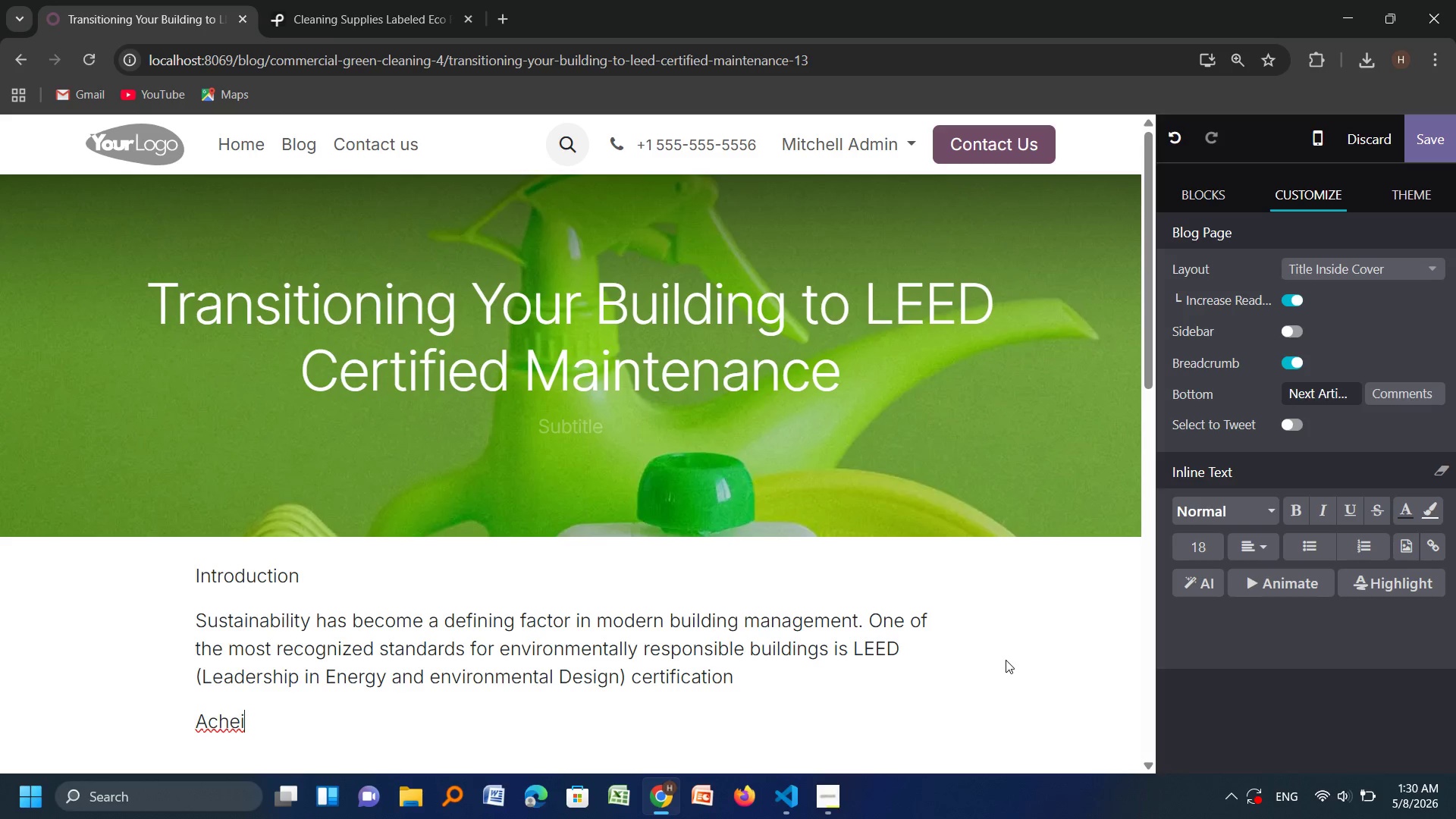 
wait(11.33)
 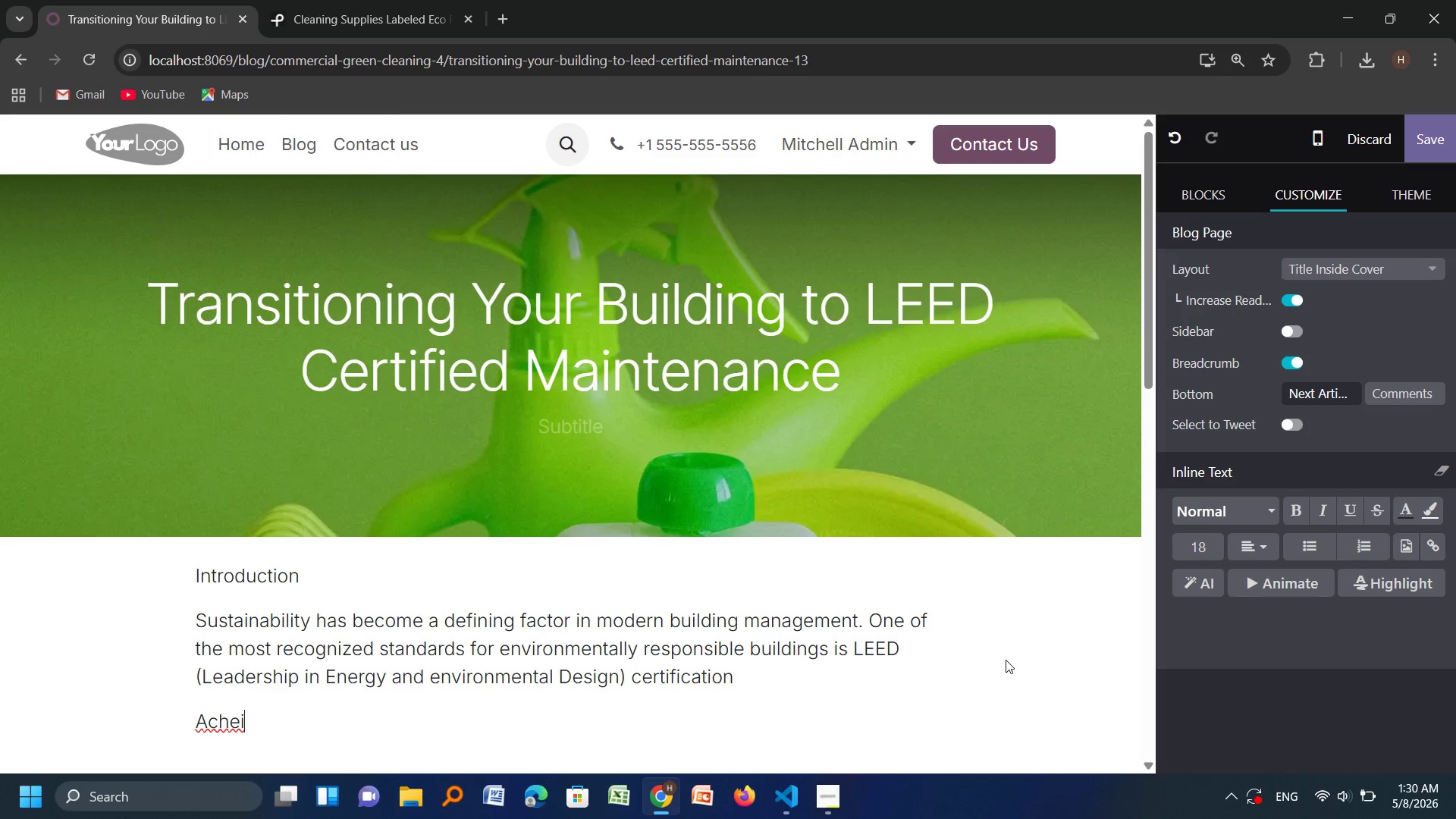 
key(Backspace)
key(Backspace)
type(ieving Leed certification)
 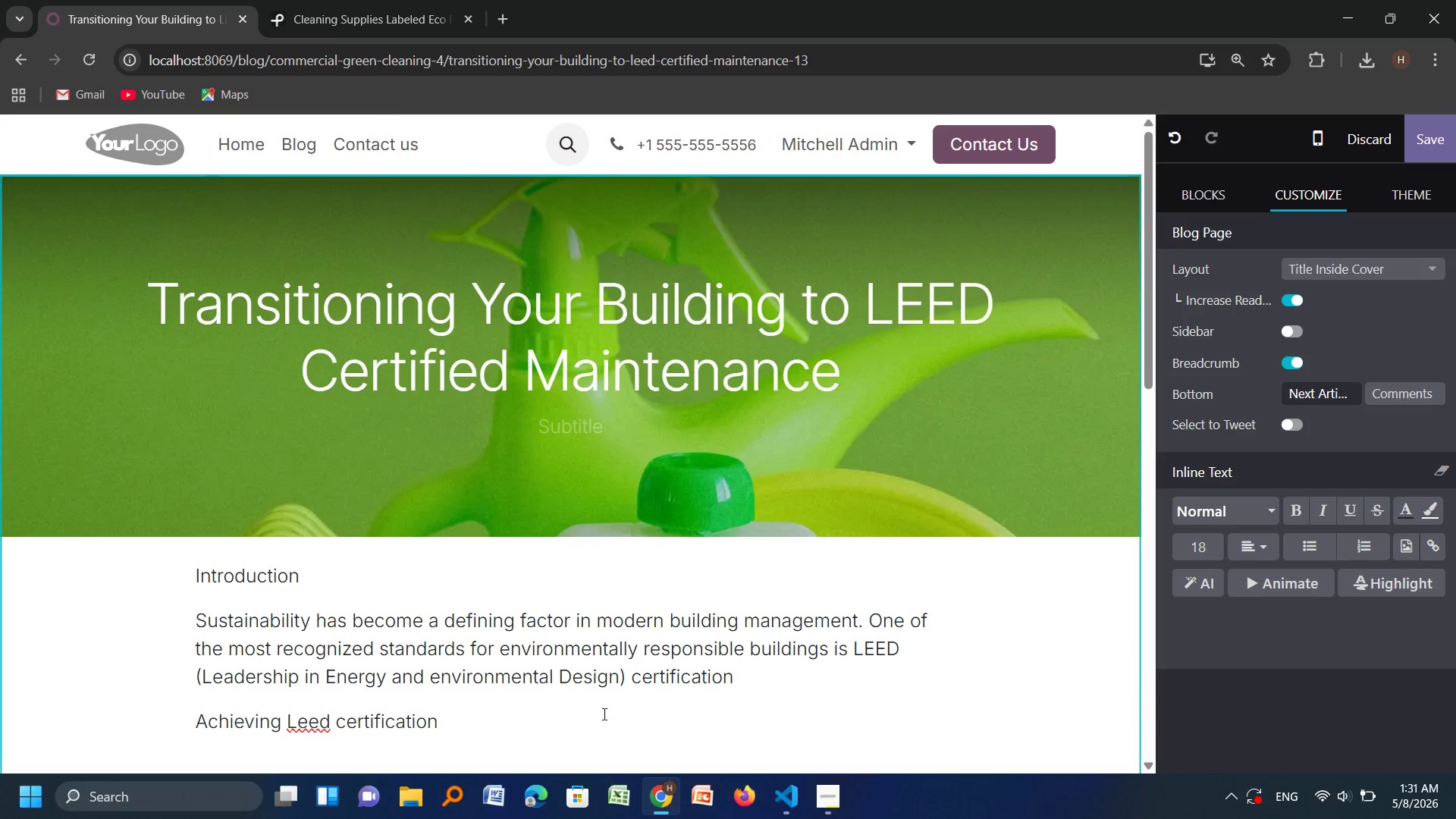 
wait(6.59)
 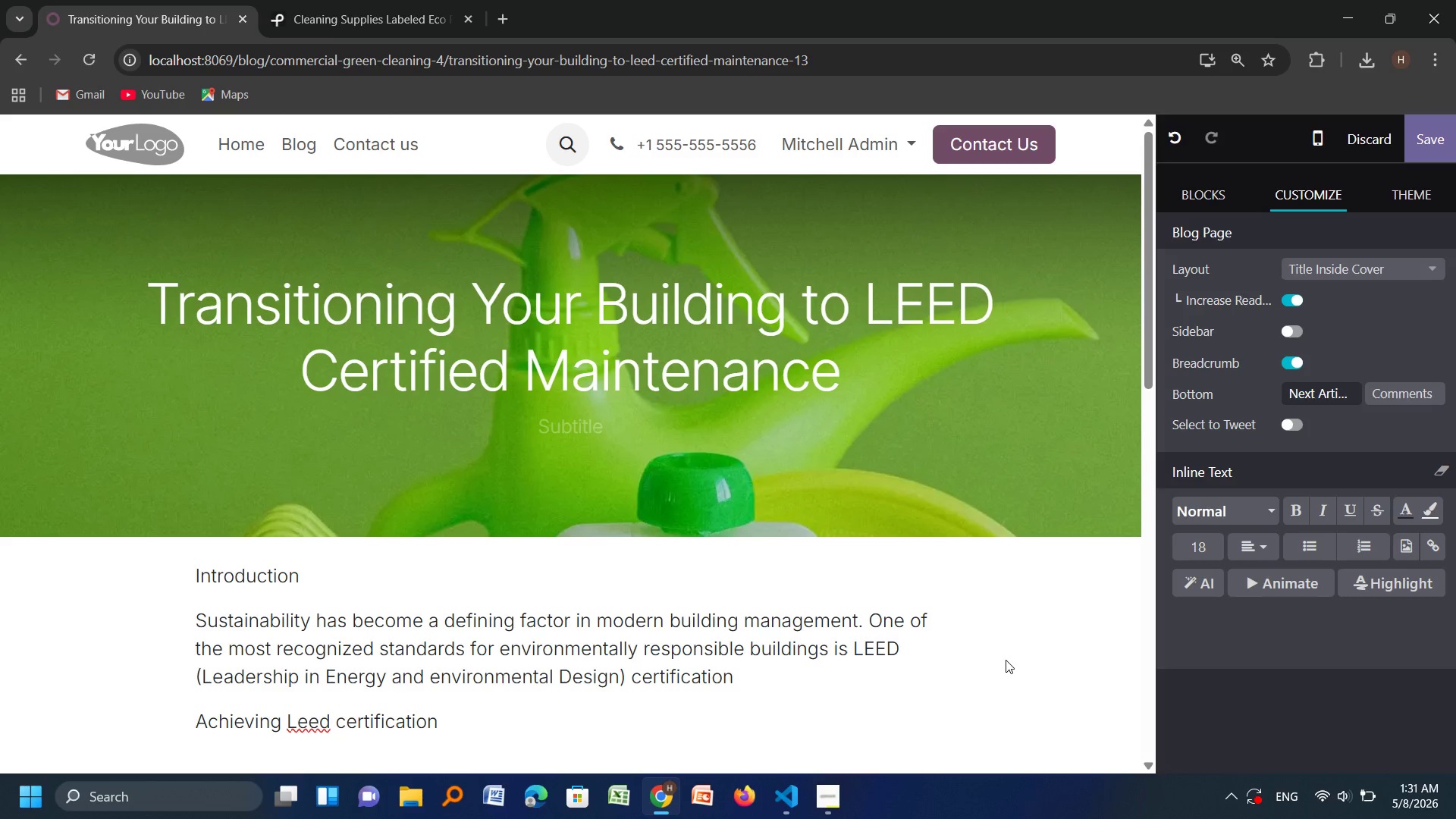 
left_click([333, 720])
 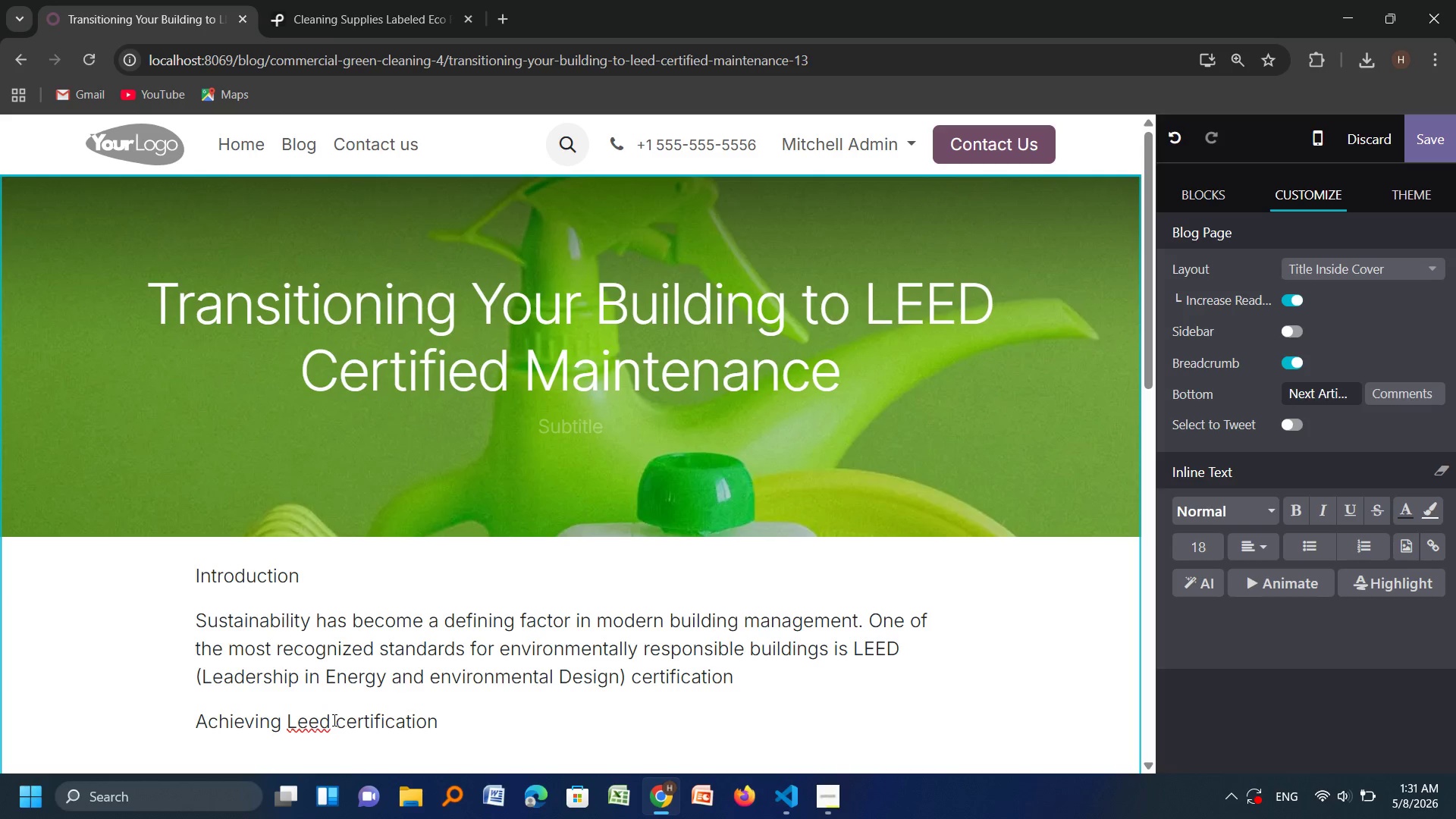 
key(Backspace)
key(Backspace)
key(Backspace)
type(EED )
 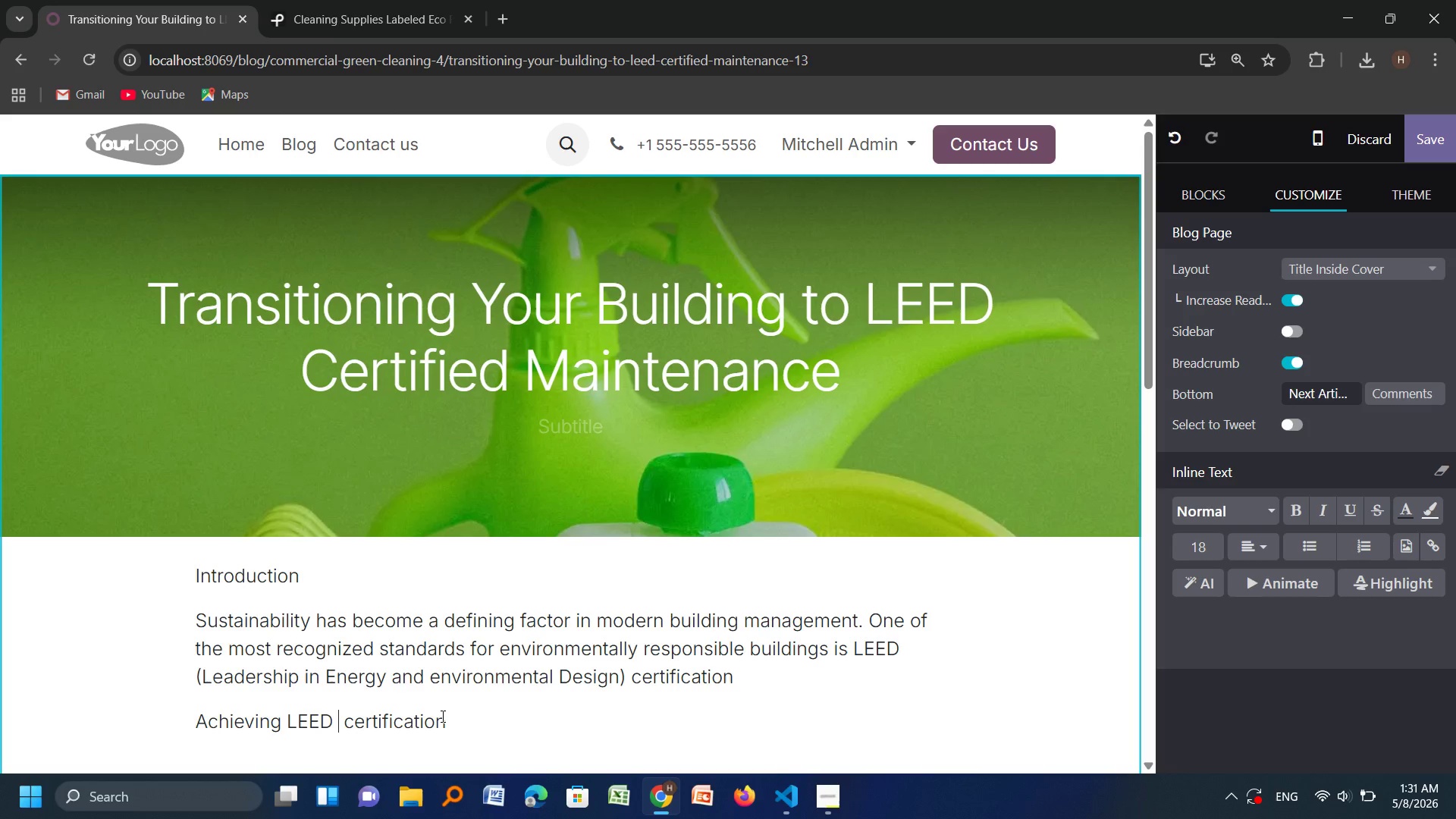 
left_click([441, 716])
 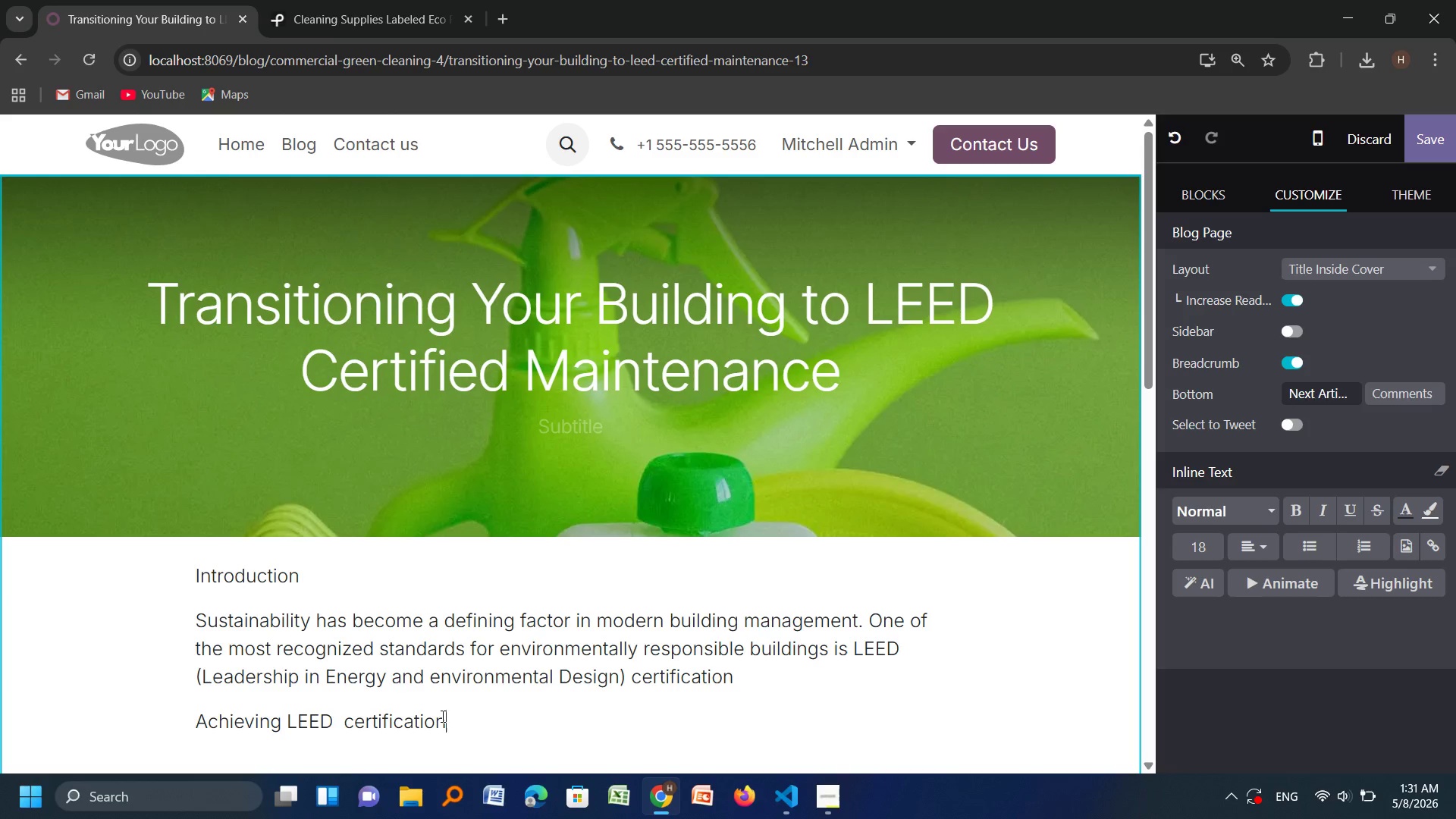 
wait(5.56)
 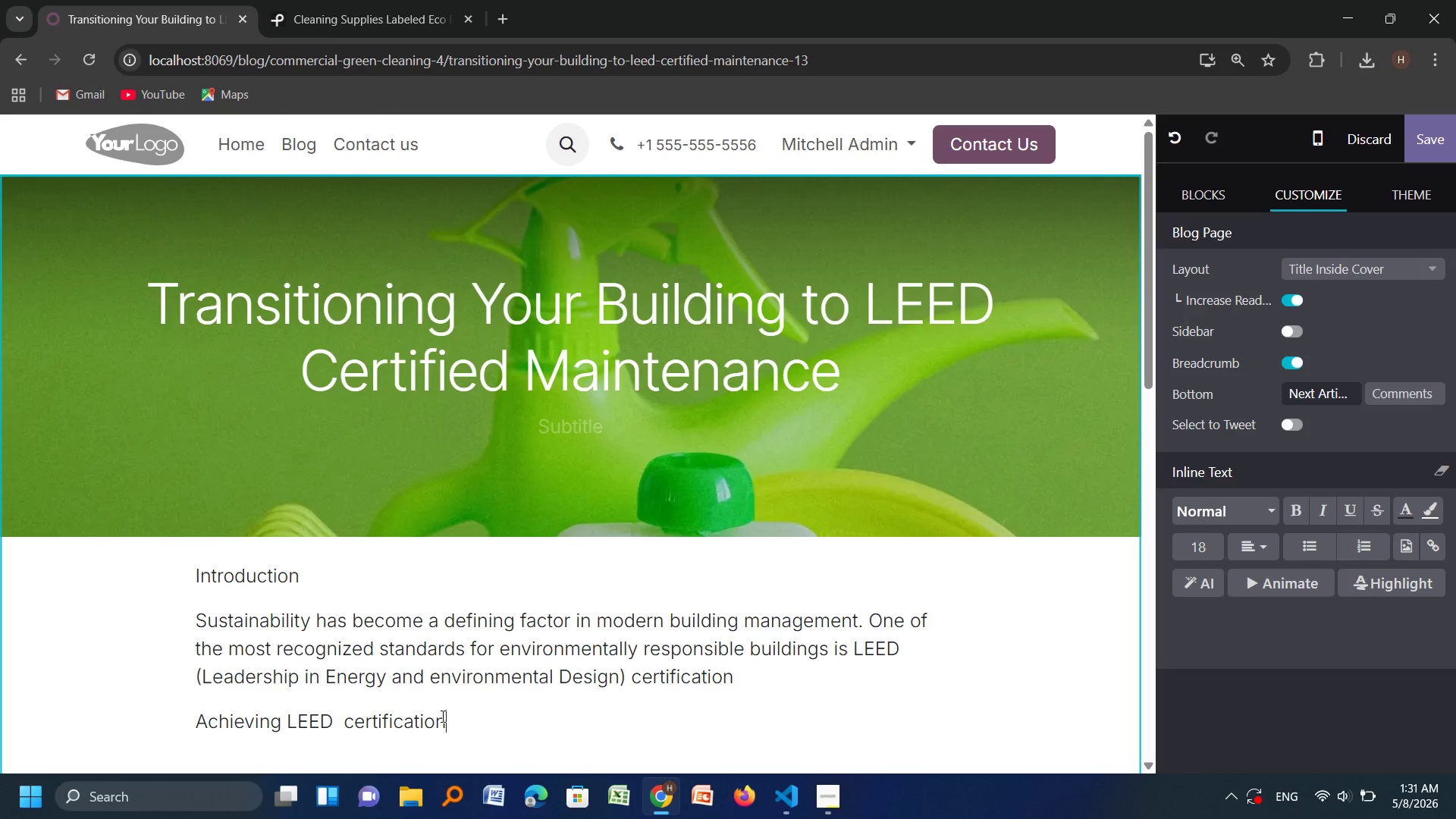 
type( requre)
key(Backspace)
key(Backspace)
type(ire a)
key(Backspace)
key(Backspace)
type(s a du)
key(Backspace)
type(ocumnt)
 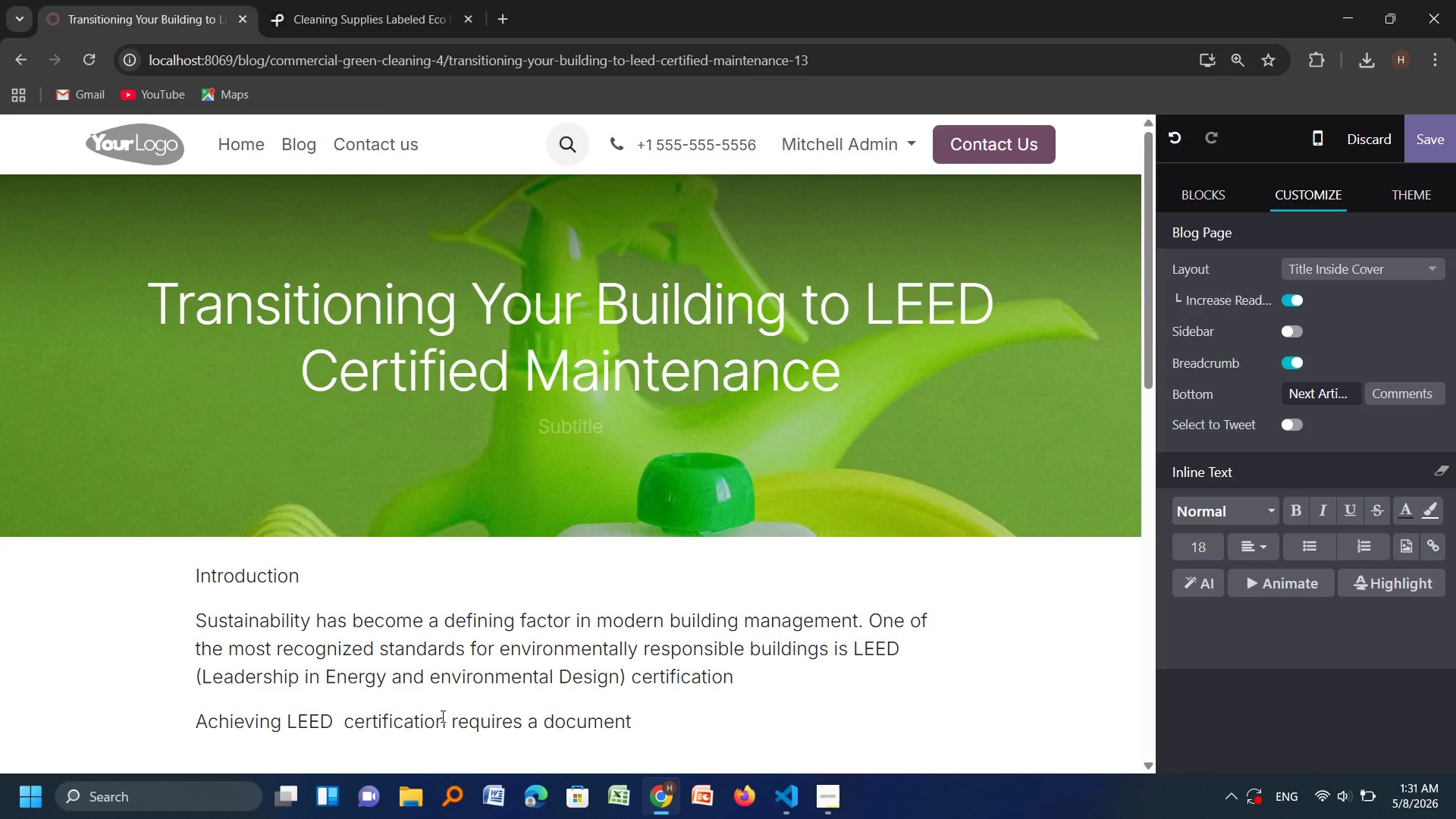 
wait(7.64)
 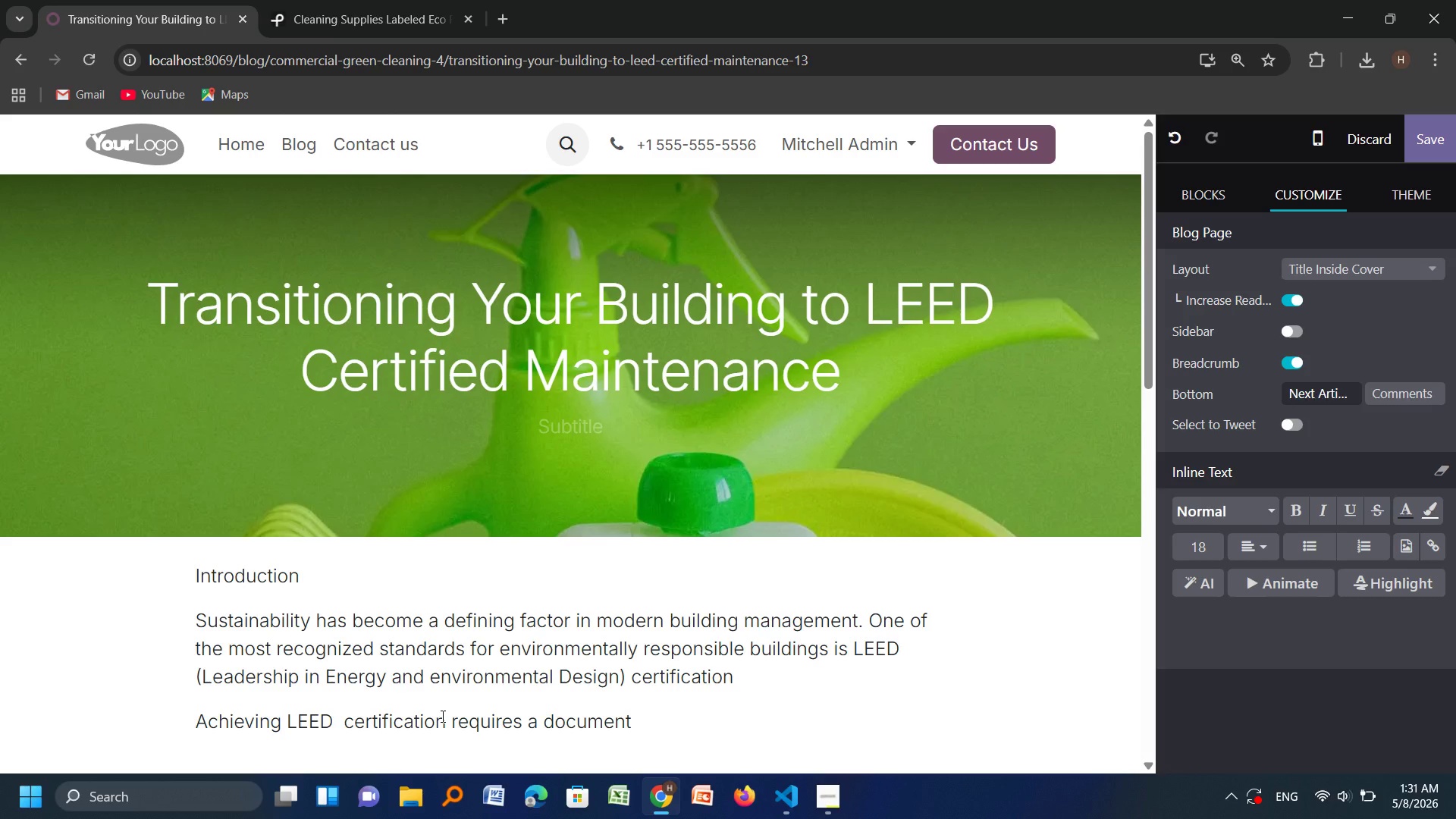 
key(Space)
 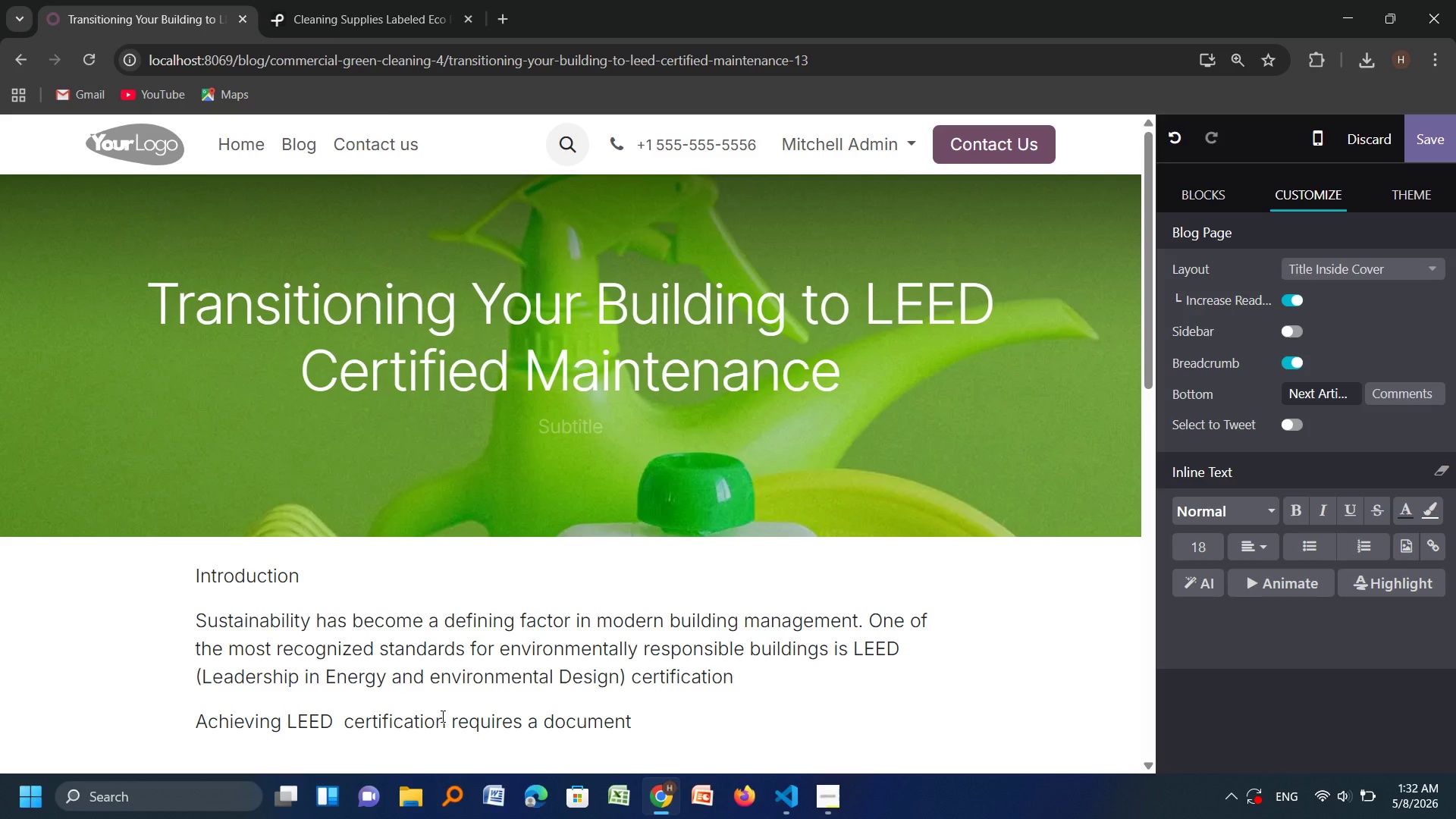 
wait(7.95)
 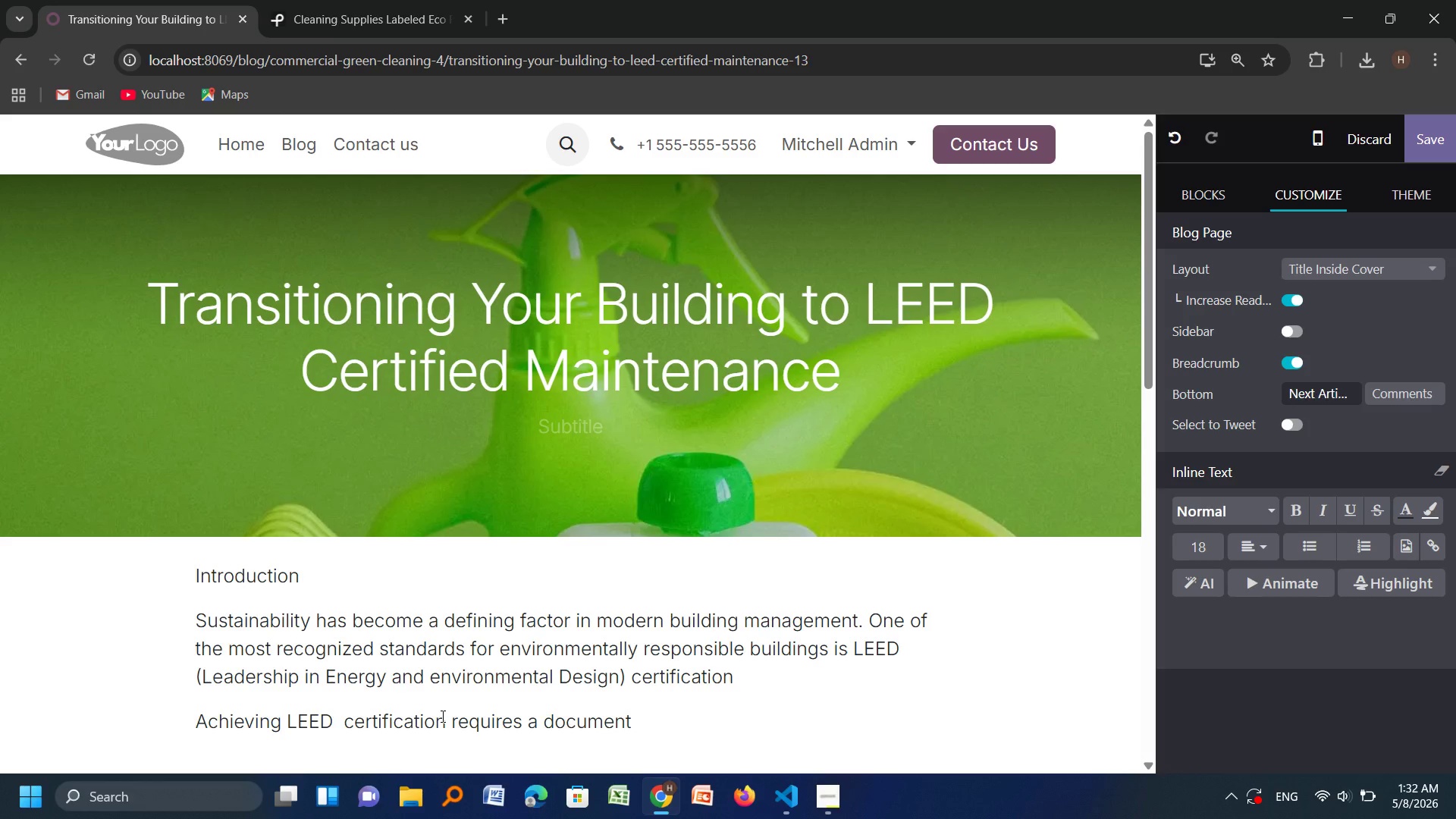 
key(Backspace)
key(Backspace)
key(Backspace)
key(Backspace)
key(Backspace)
key(Backspace)
key(Backspace)
key(Backspace)
key(Backspace)
type(a )
key(Backspace)
key(Backspace)
type(comp)
 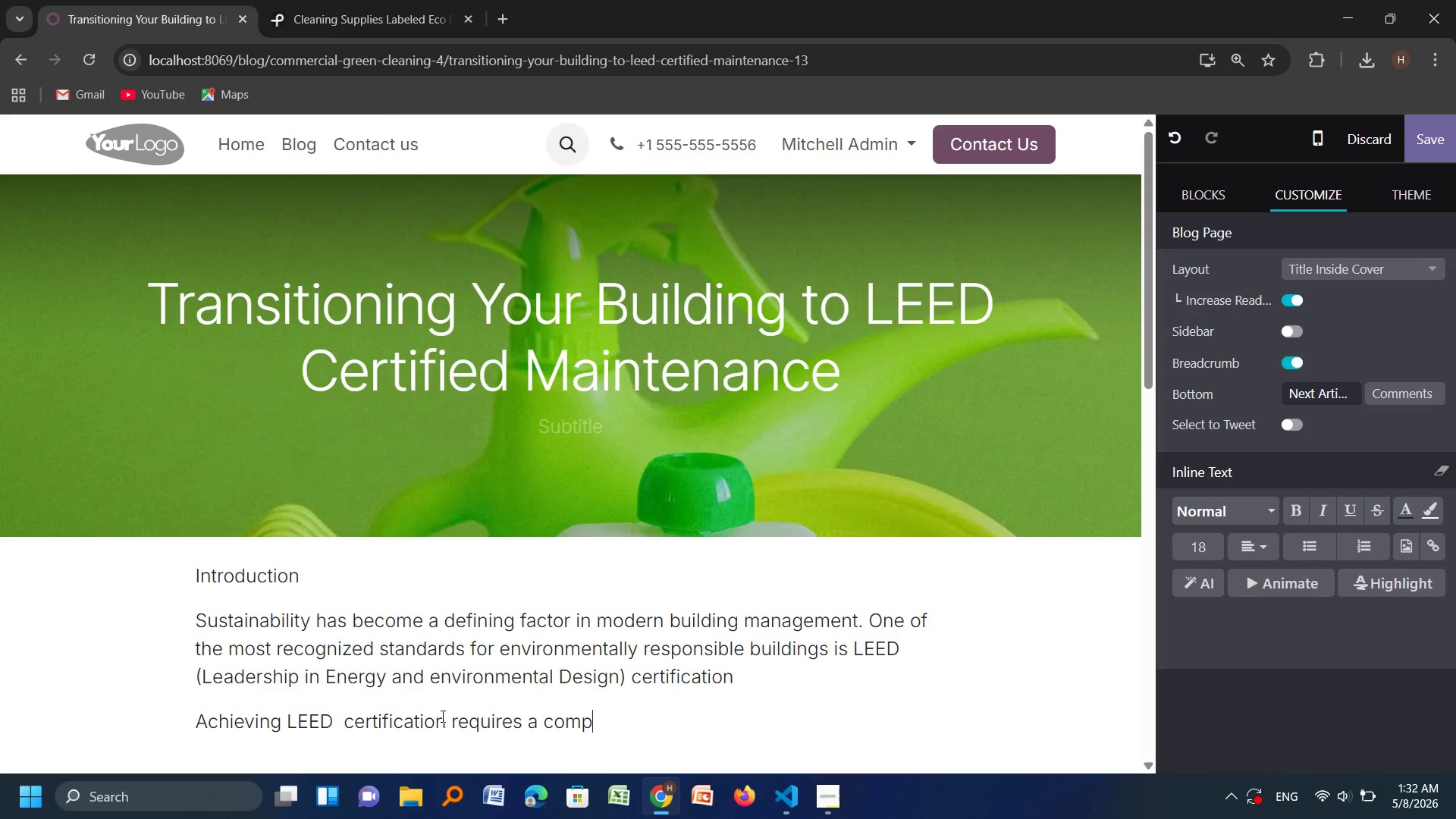 
type(rehensive appo)
key(Backspace)
type(roach- )
key(Backspace)
key(Backspace)
type( - )
 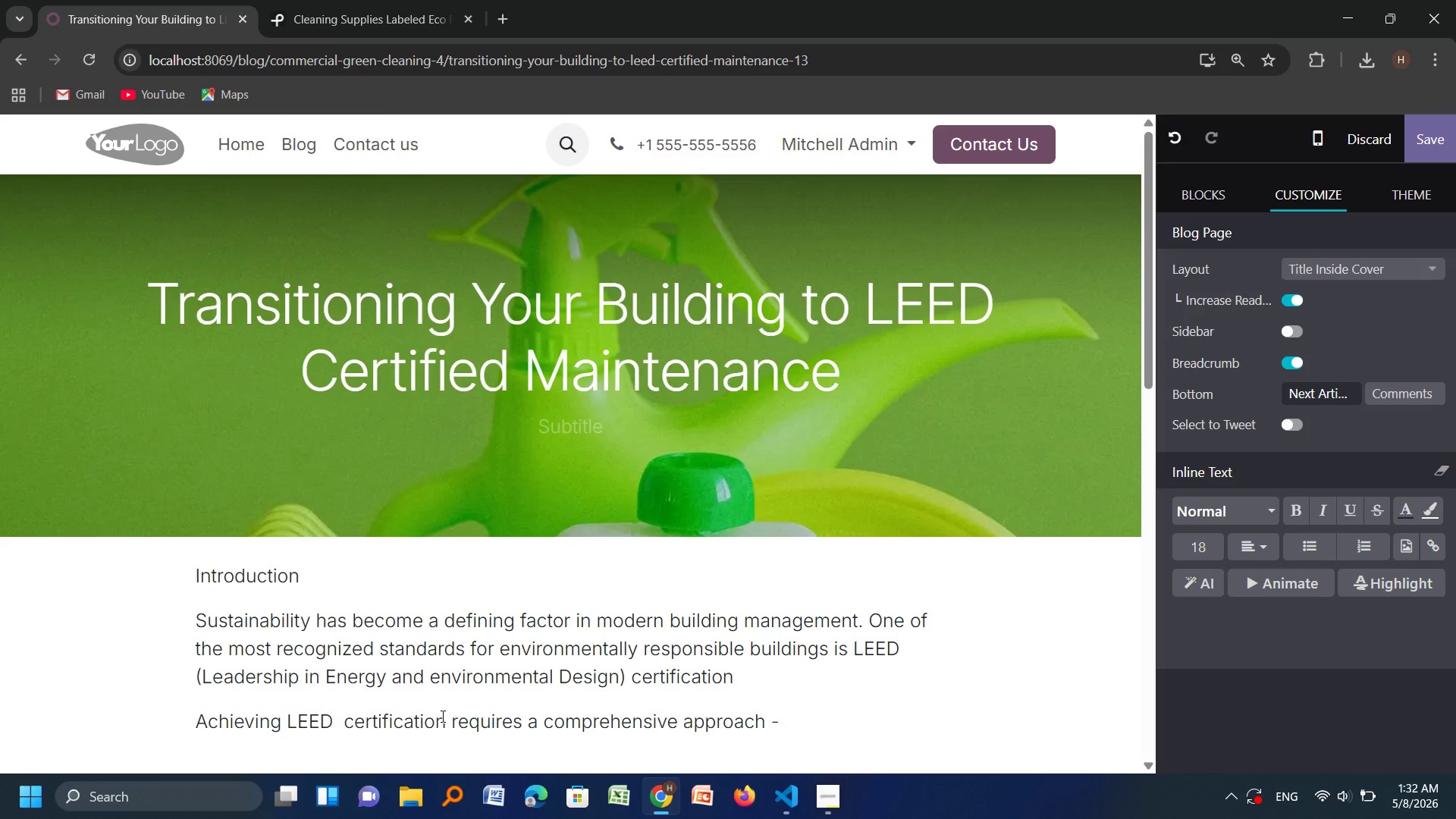 
type(based on eno)
 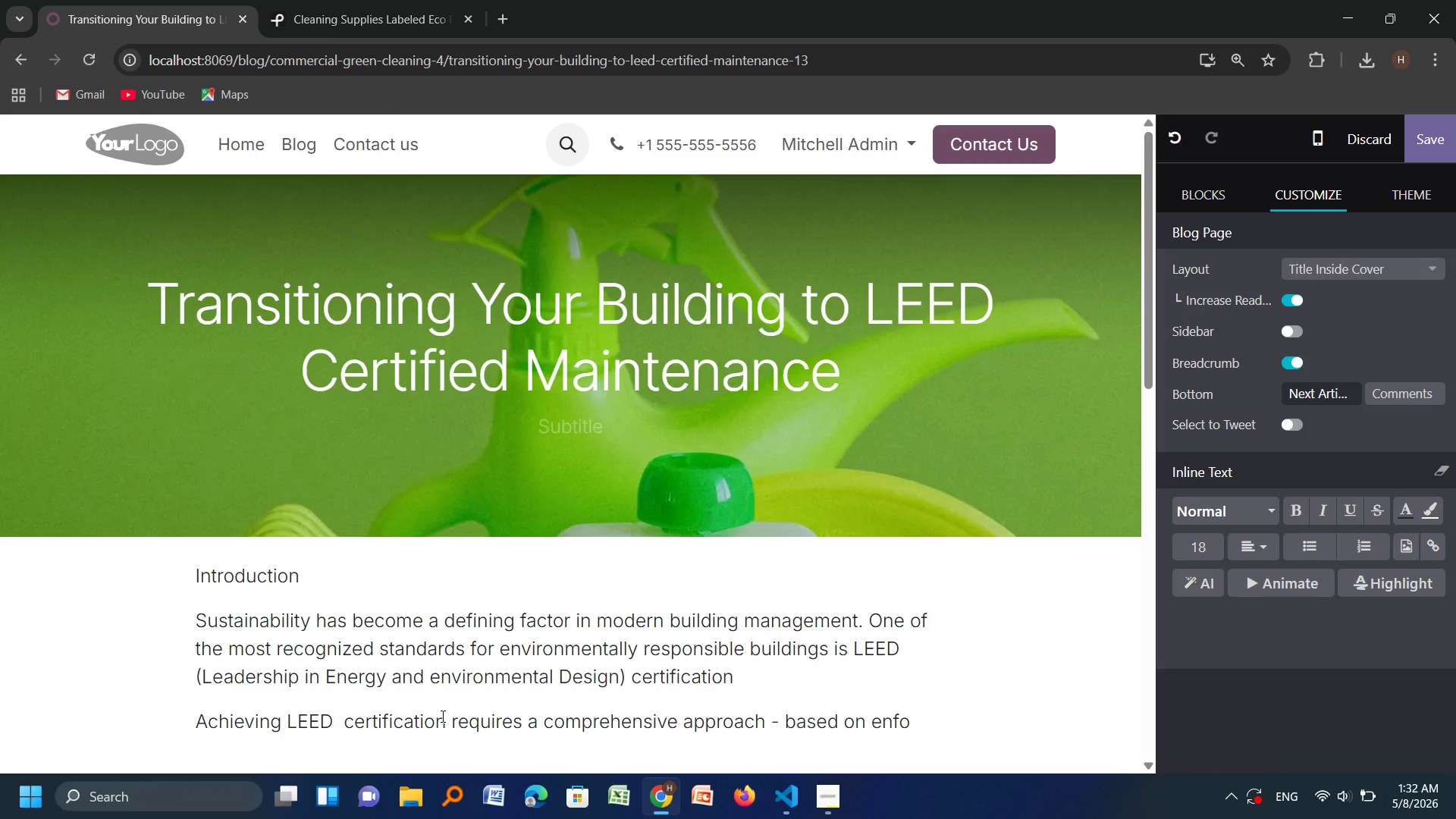 
hold_key(key=F, duration=0.33)
 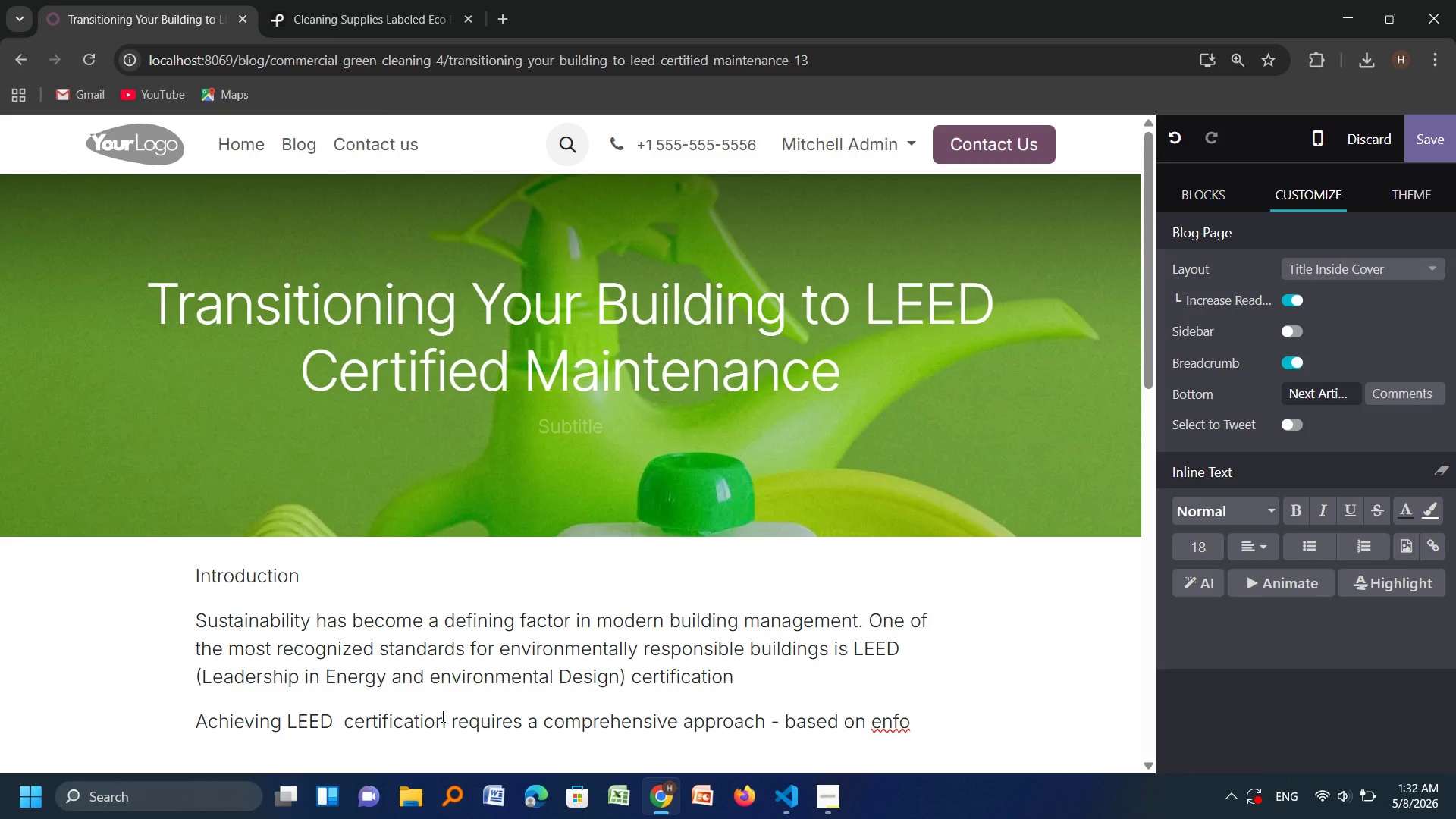 
wait(11.89)
 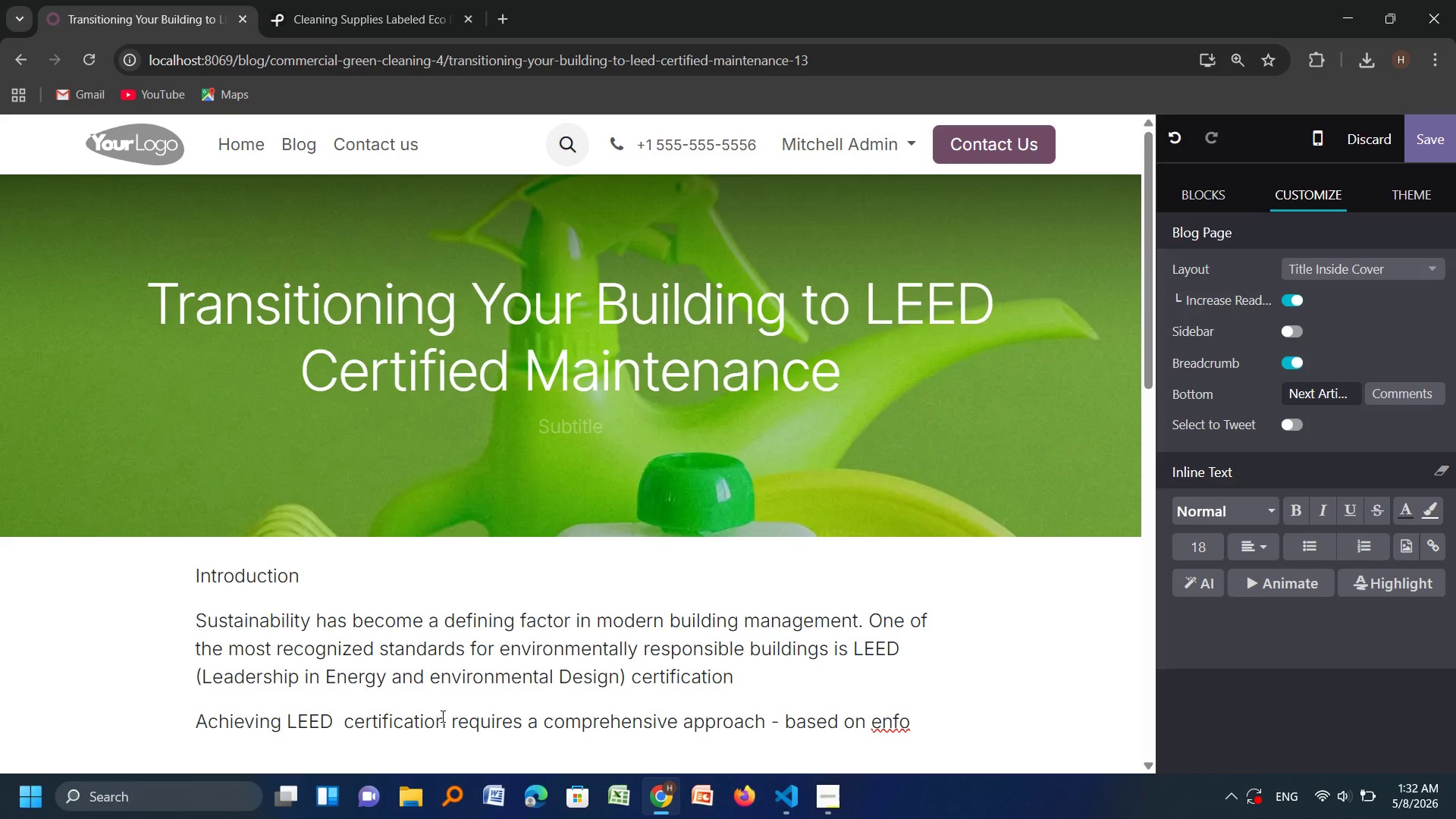 
key(Backspace)
key(Backspace)
key(Backspace)
key(Backspace)
key(Backspace)
key(Backspace)
key(Backspace)
key(Backspace)
key(Backspace)
key(Backspace)
key(Backspace)
key(Backspace)
key(Backspace)
type(and c)
 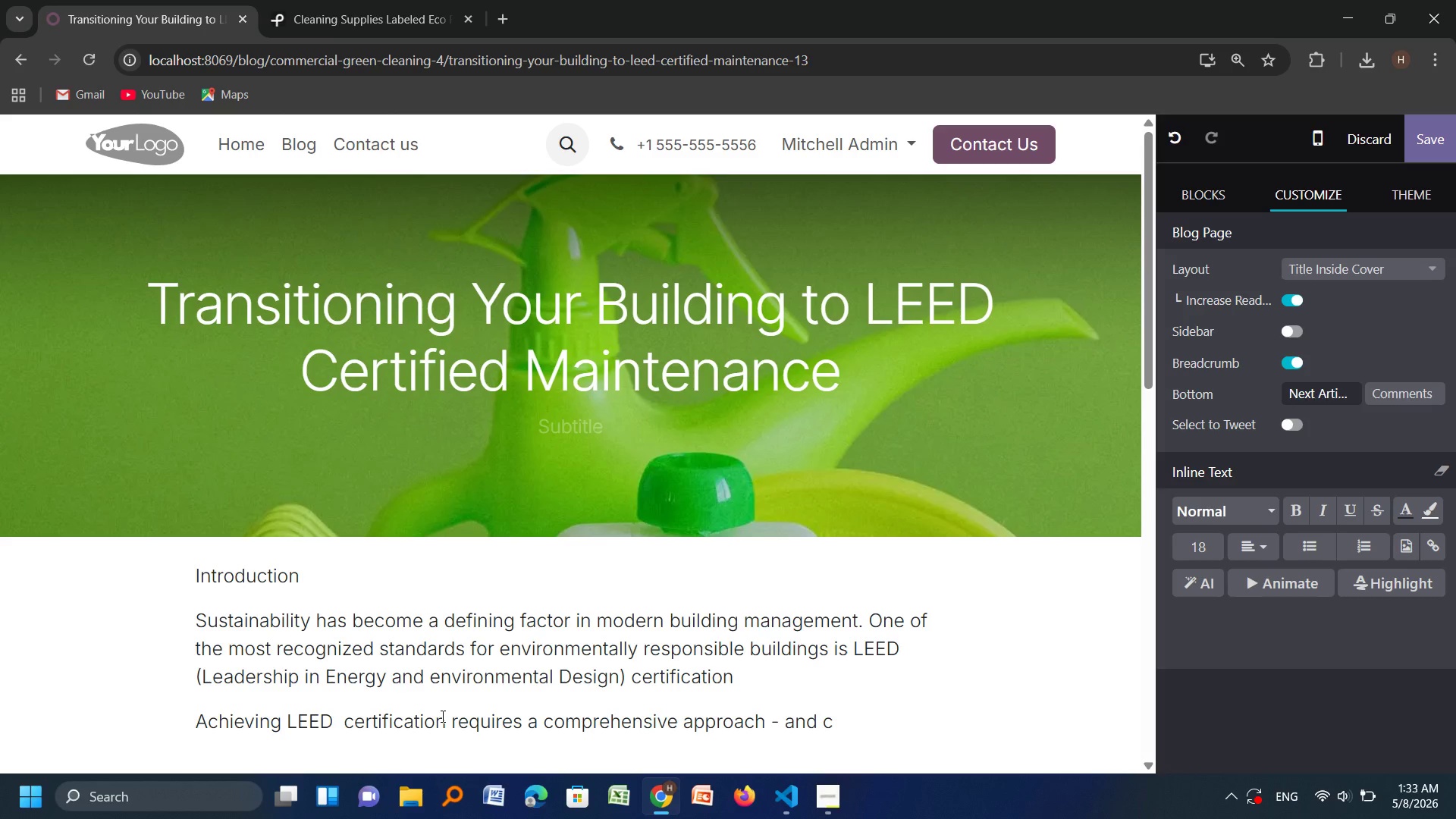 
type(leaning practices pa)
 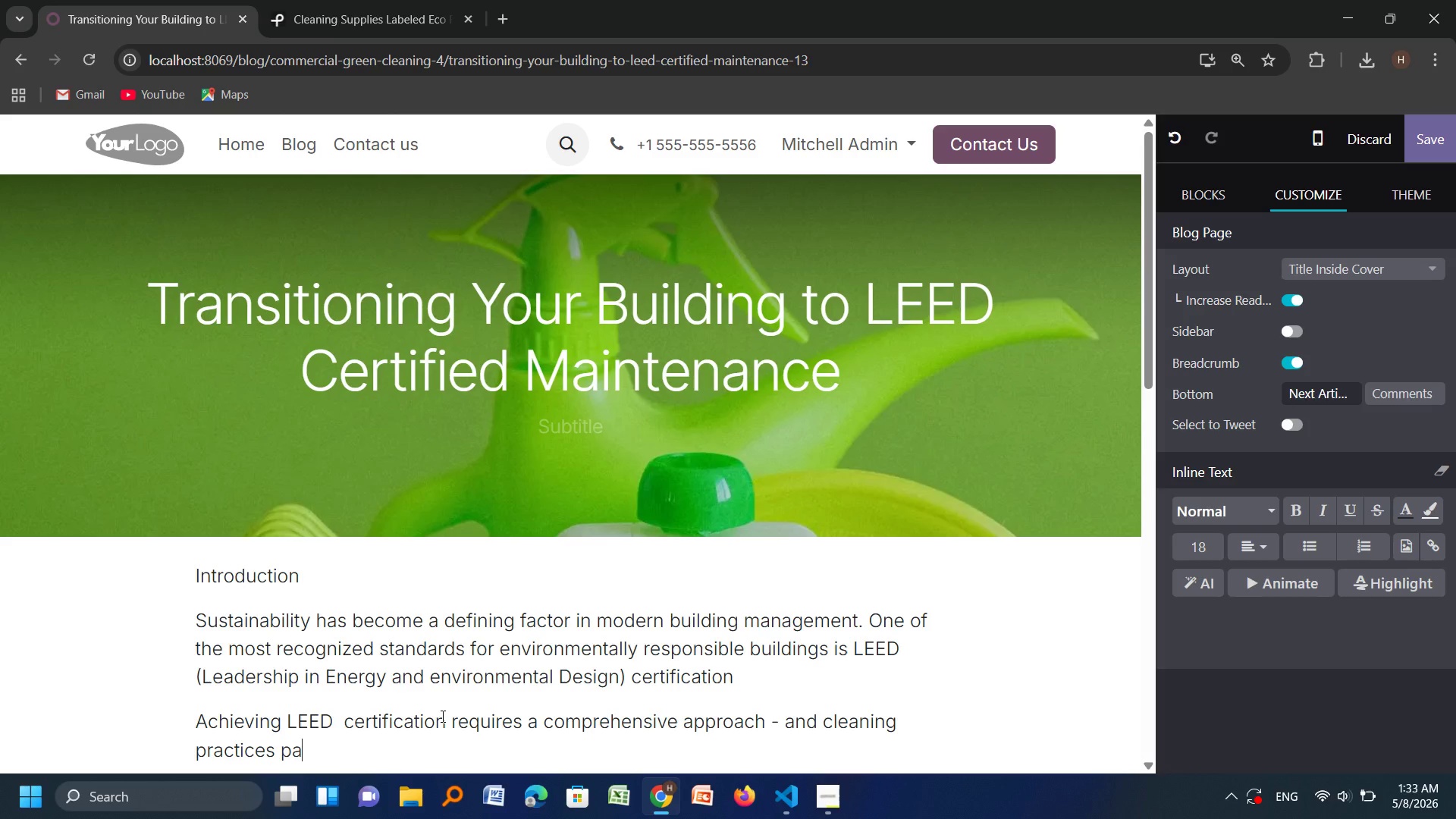 
wait(9.42)
 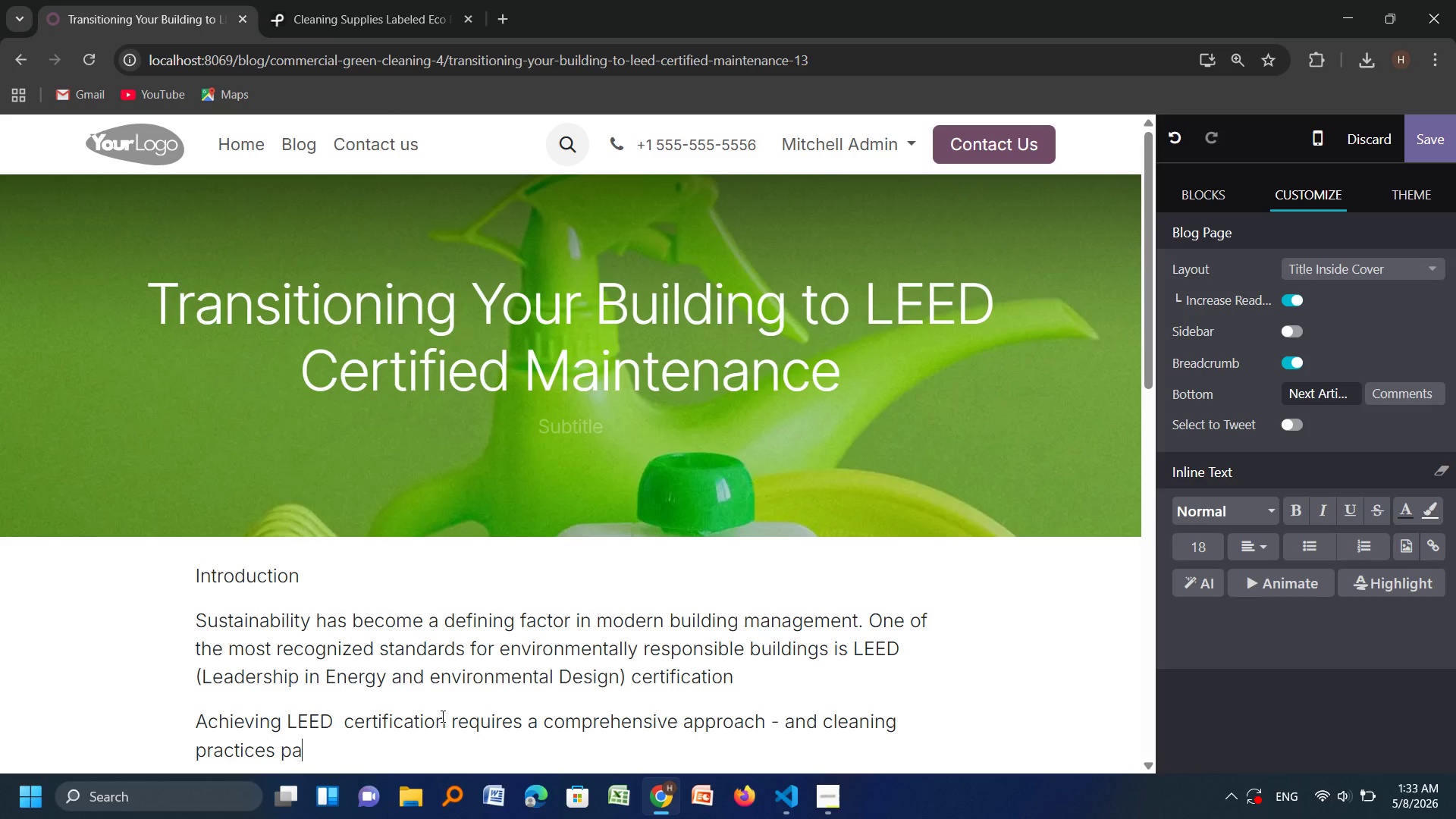 
key(Backspace)
type(laya a)
 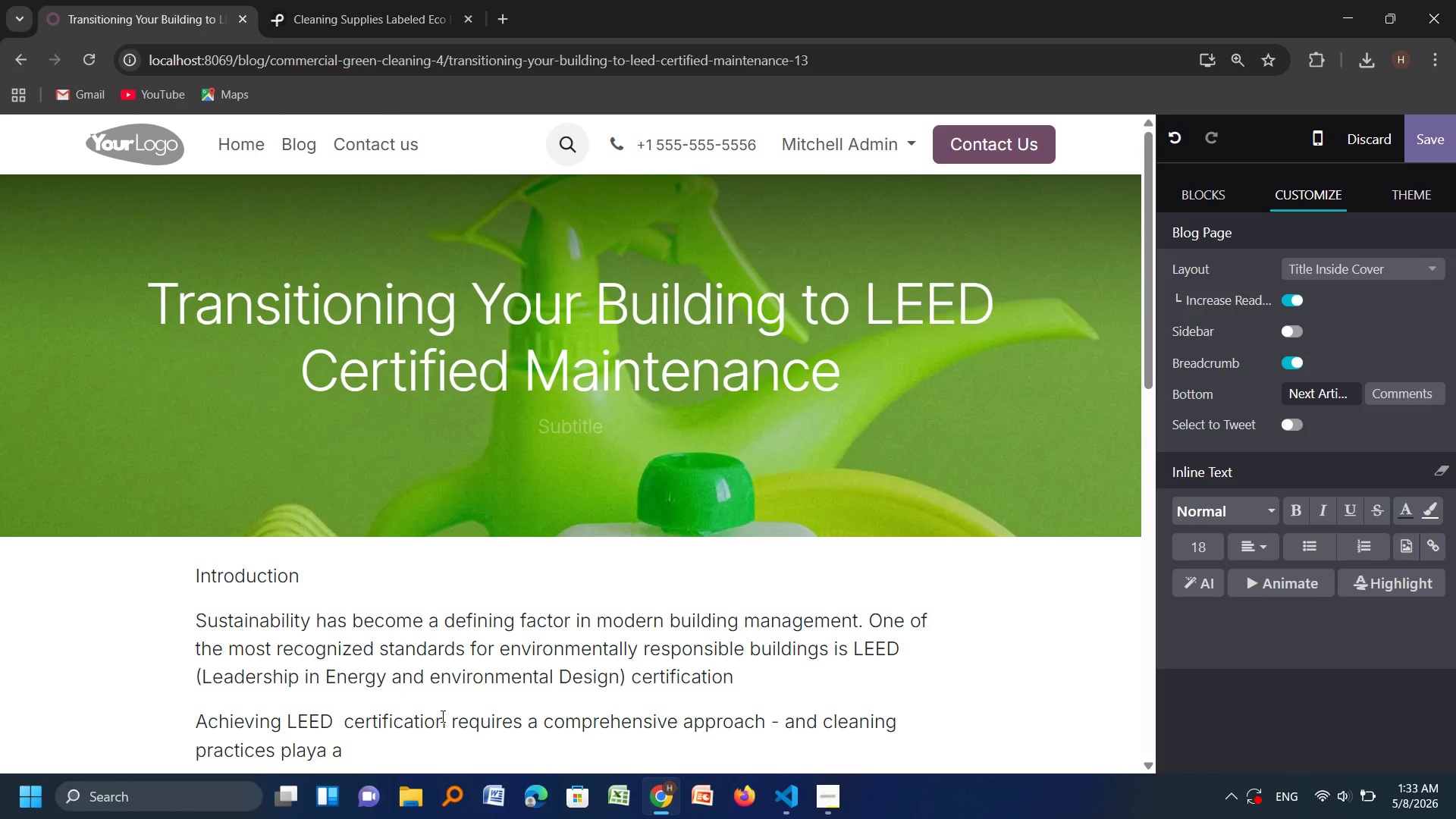 
key(Backspace)
key(Backspace)
key(Backspace)
type(s a cruicial role in thisp)
 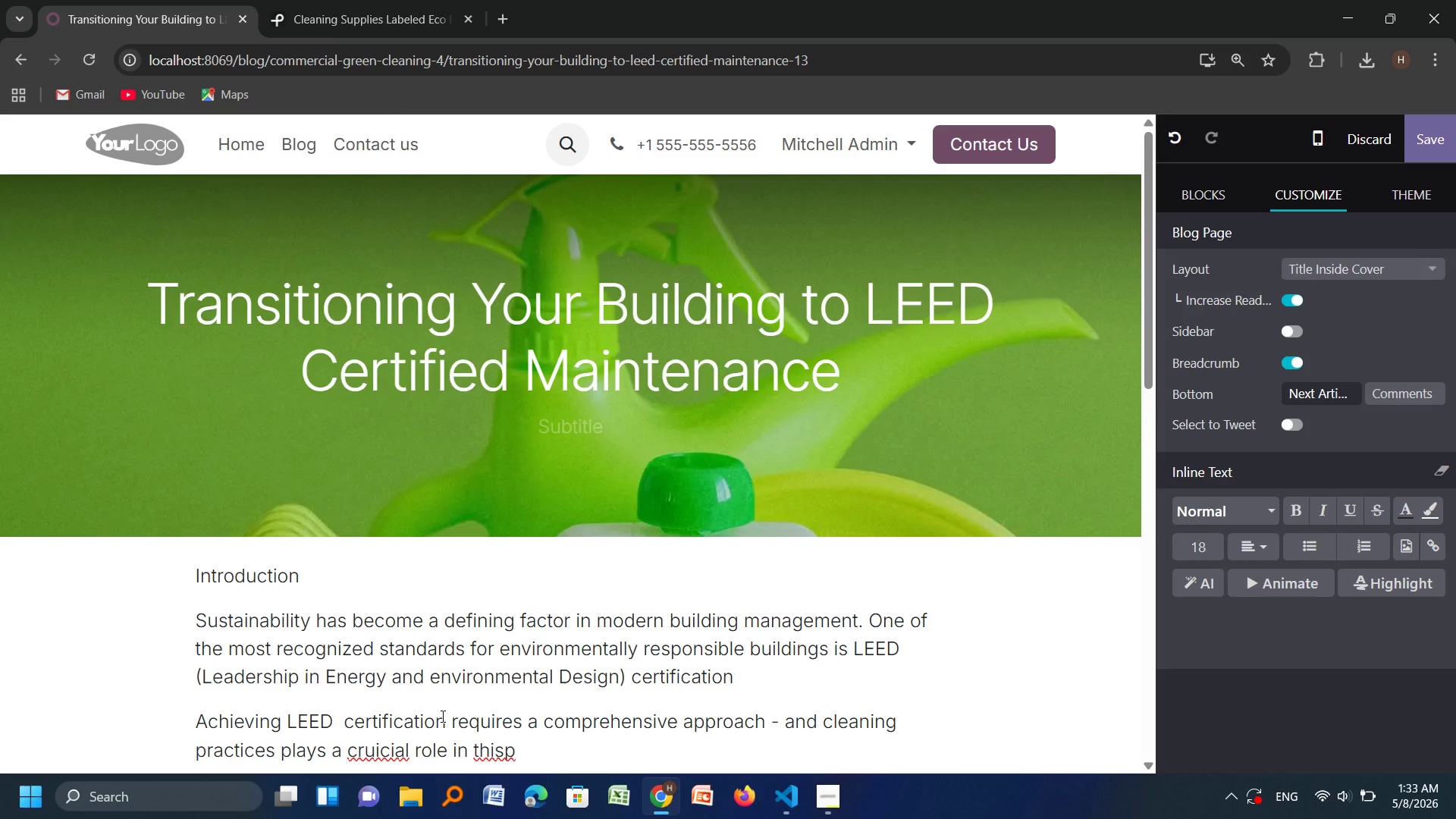 
type( )
key(Backspace)
key(Backspace)
type( process)
 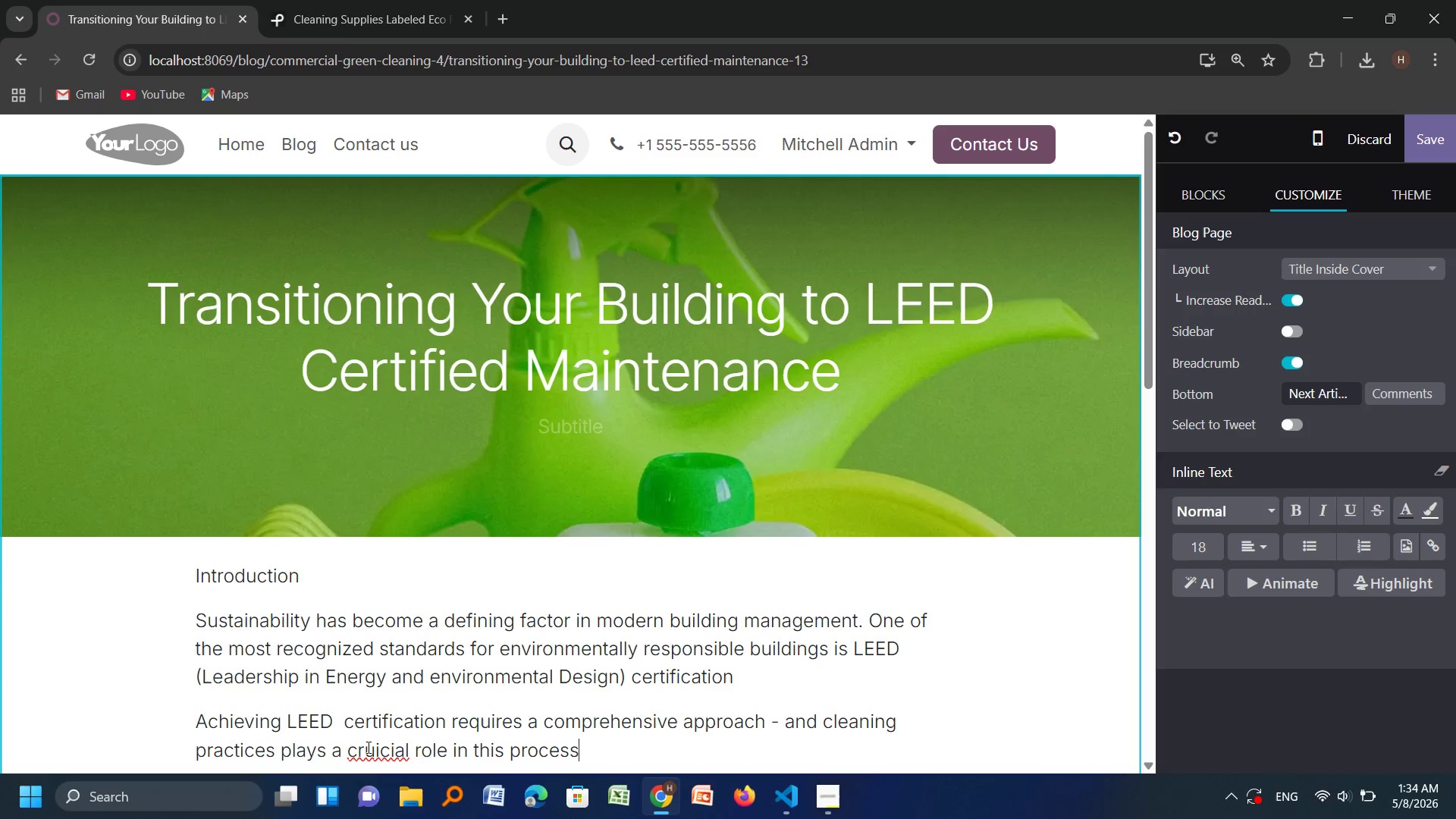 
right_click([367, 747])
 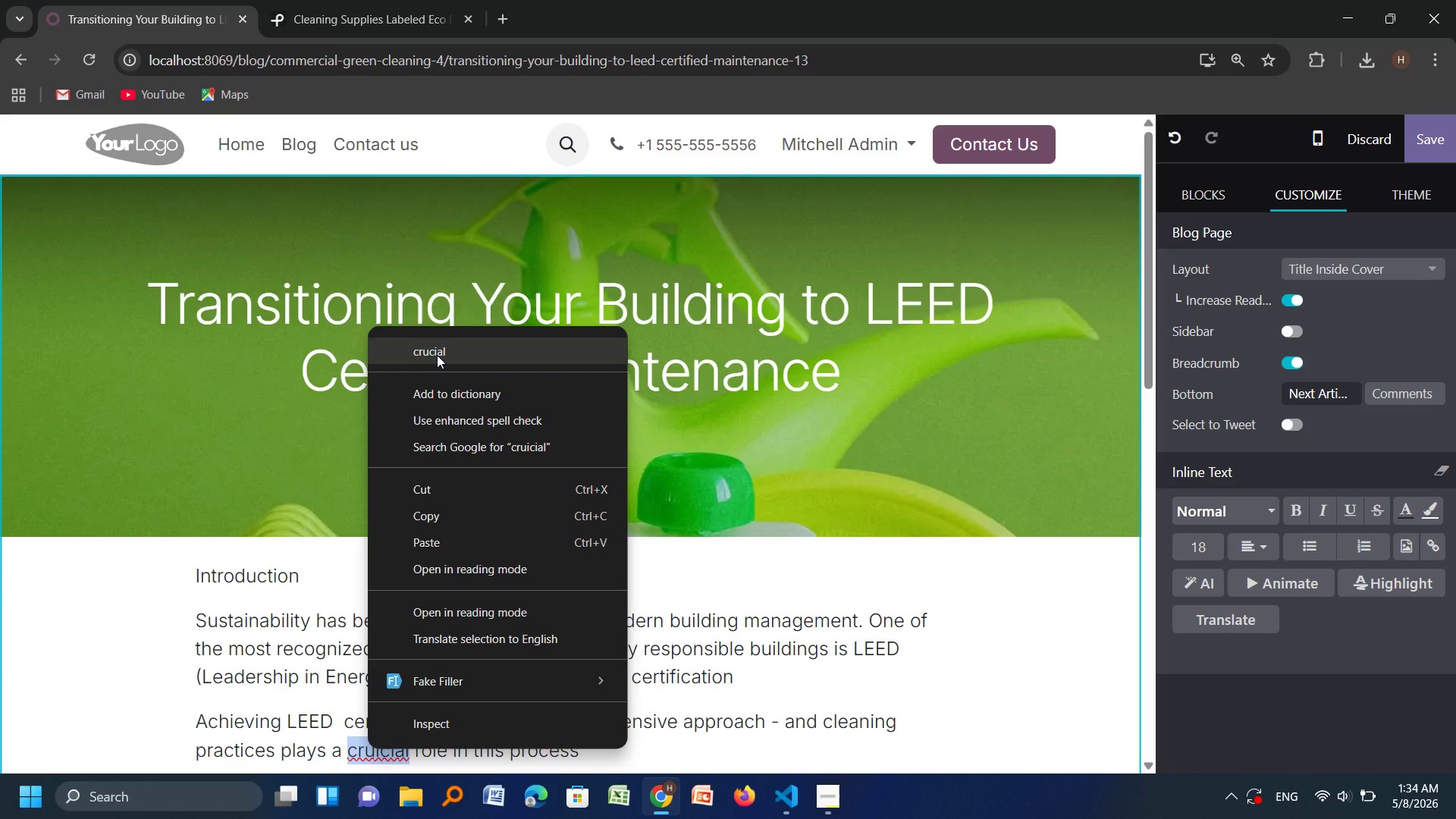 
left_click([437, 355])
 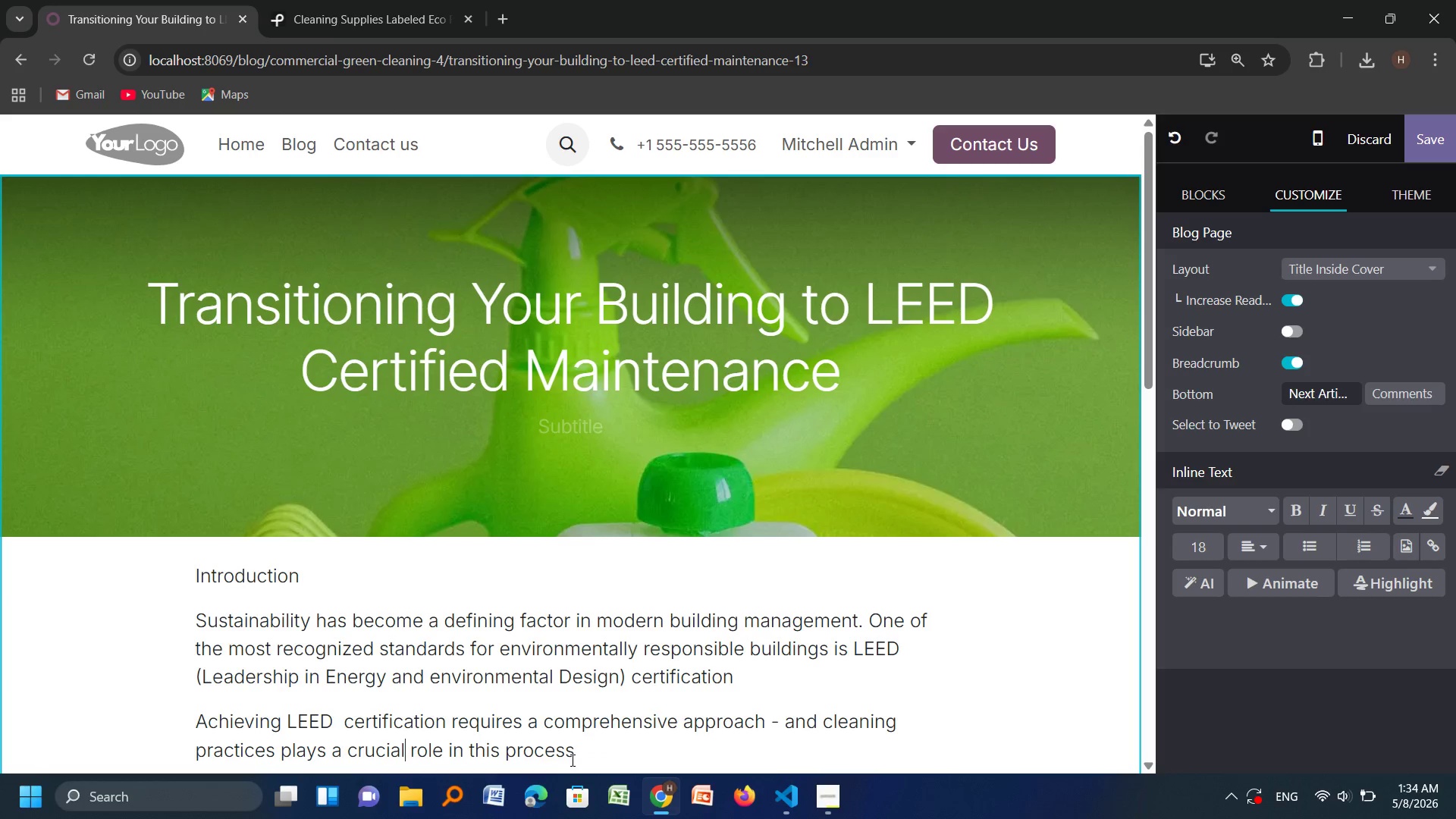 